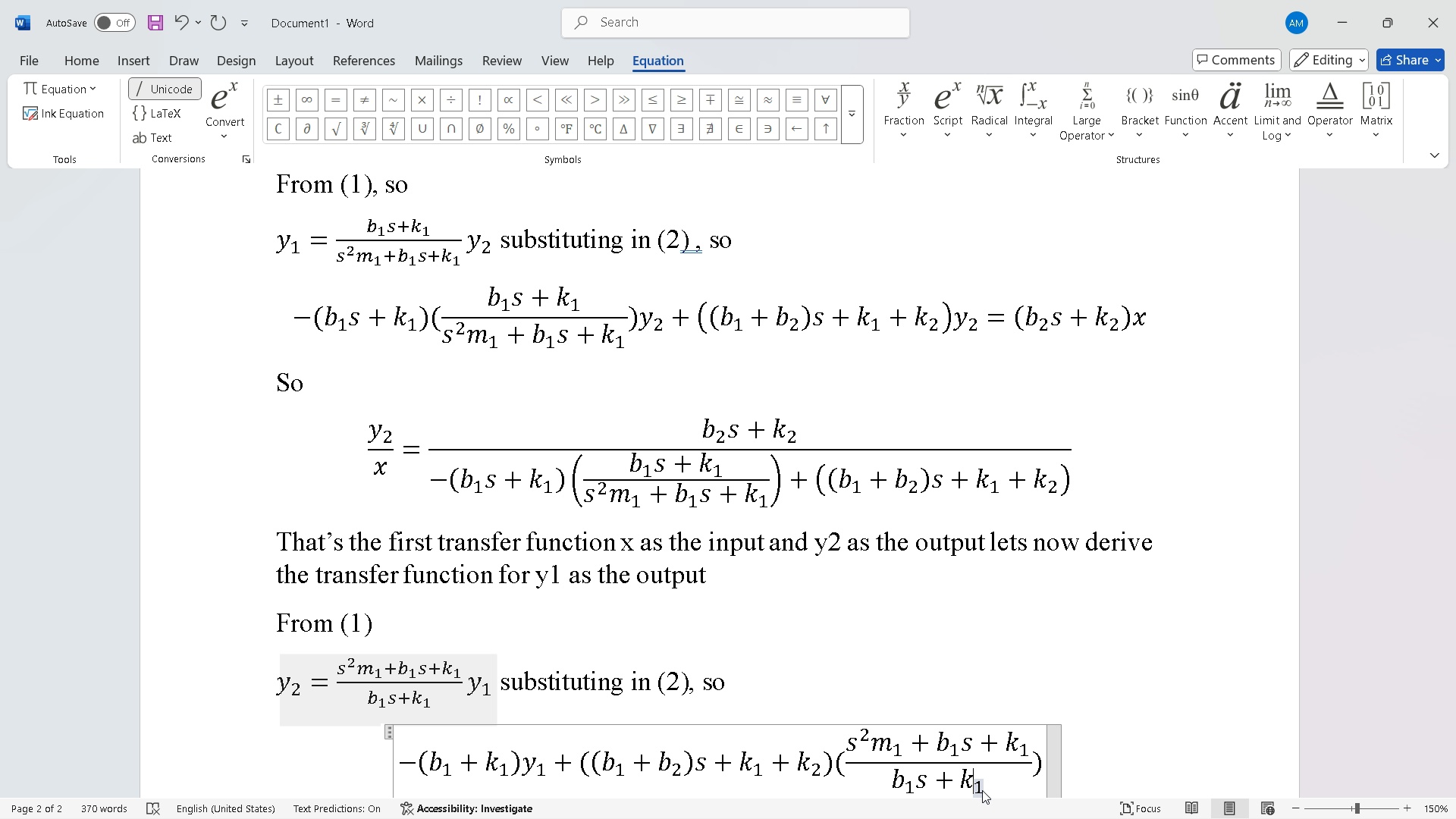 
key(ArrowRight)
 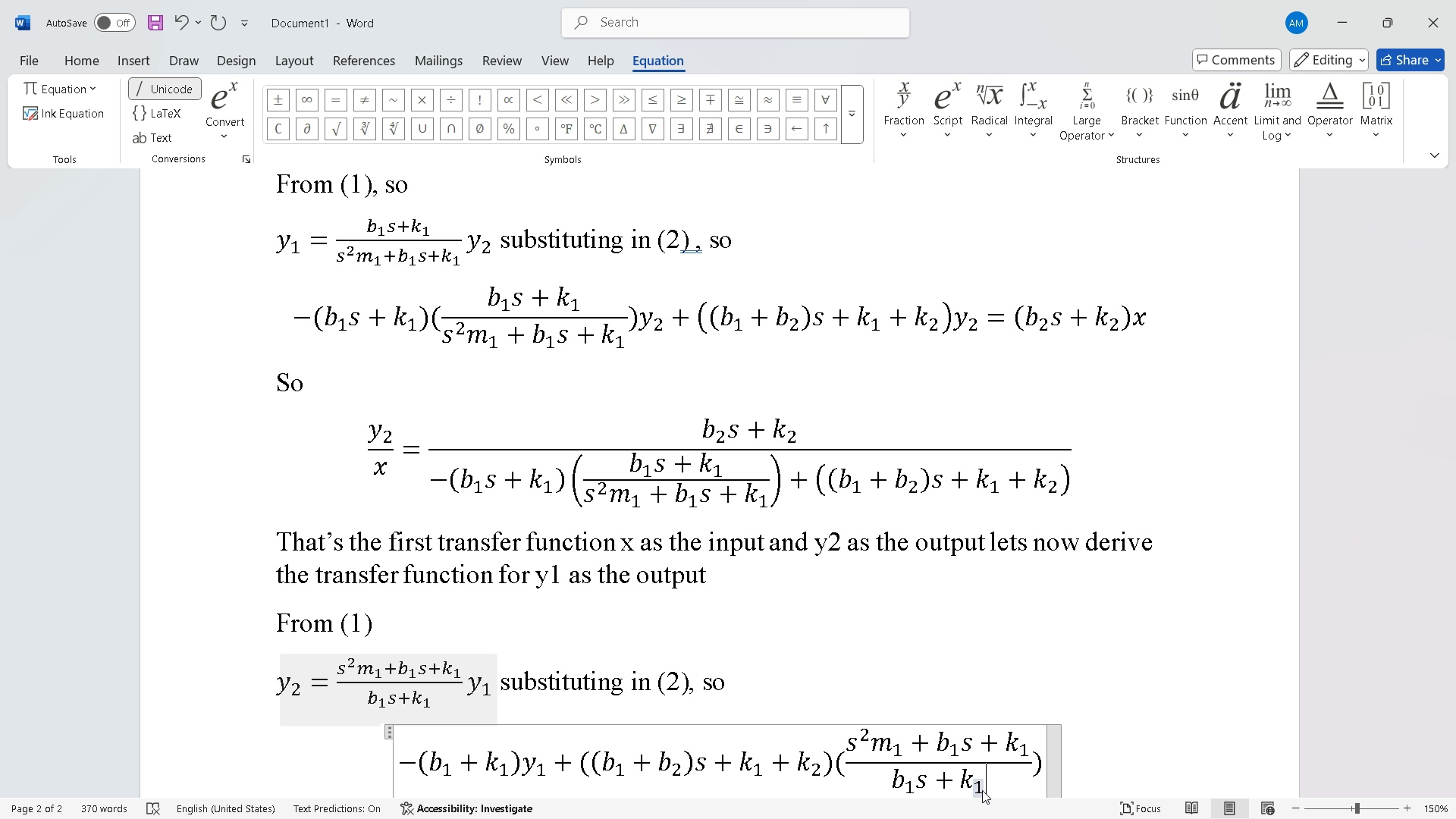 
key(ArrowRight)
 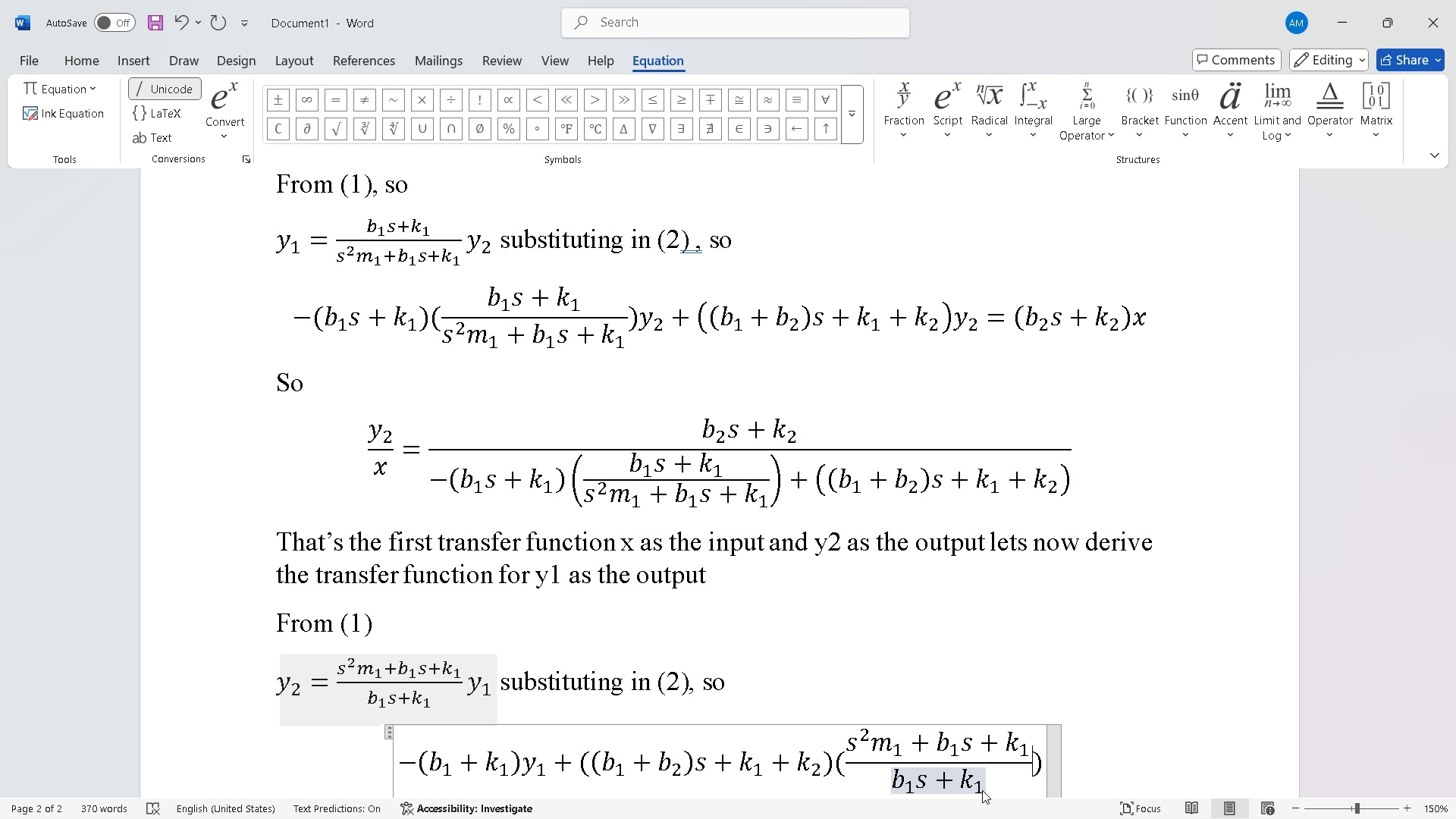 
key(ArrowRight)
 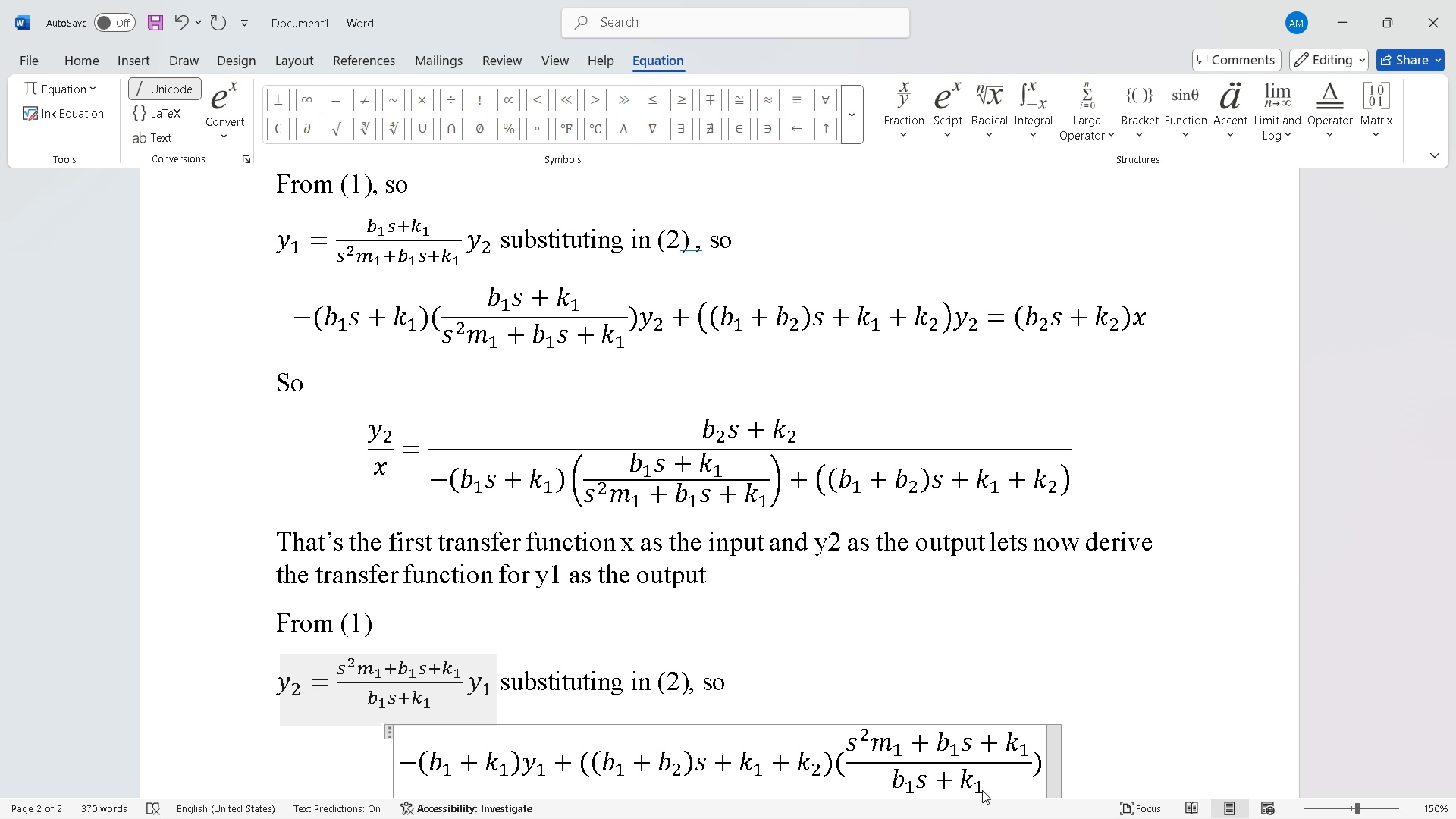 
key(ArrowRight)
 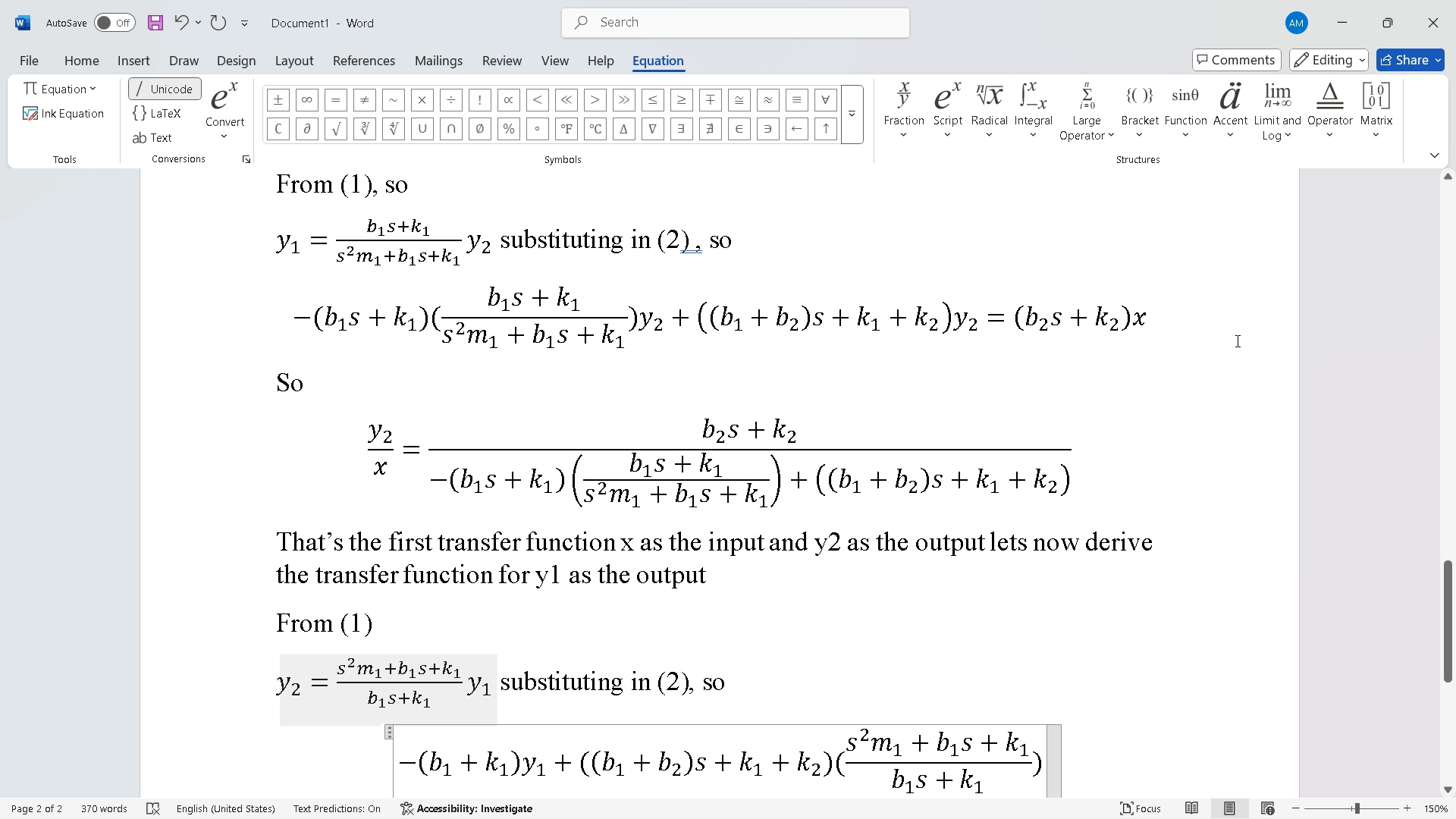 
wait(5.72)
 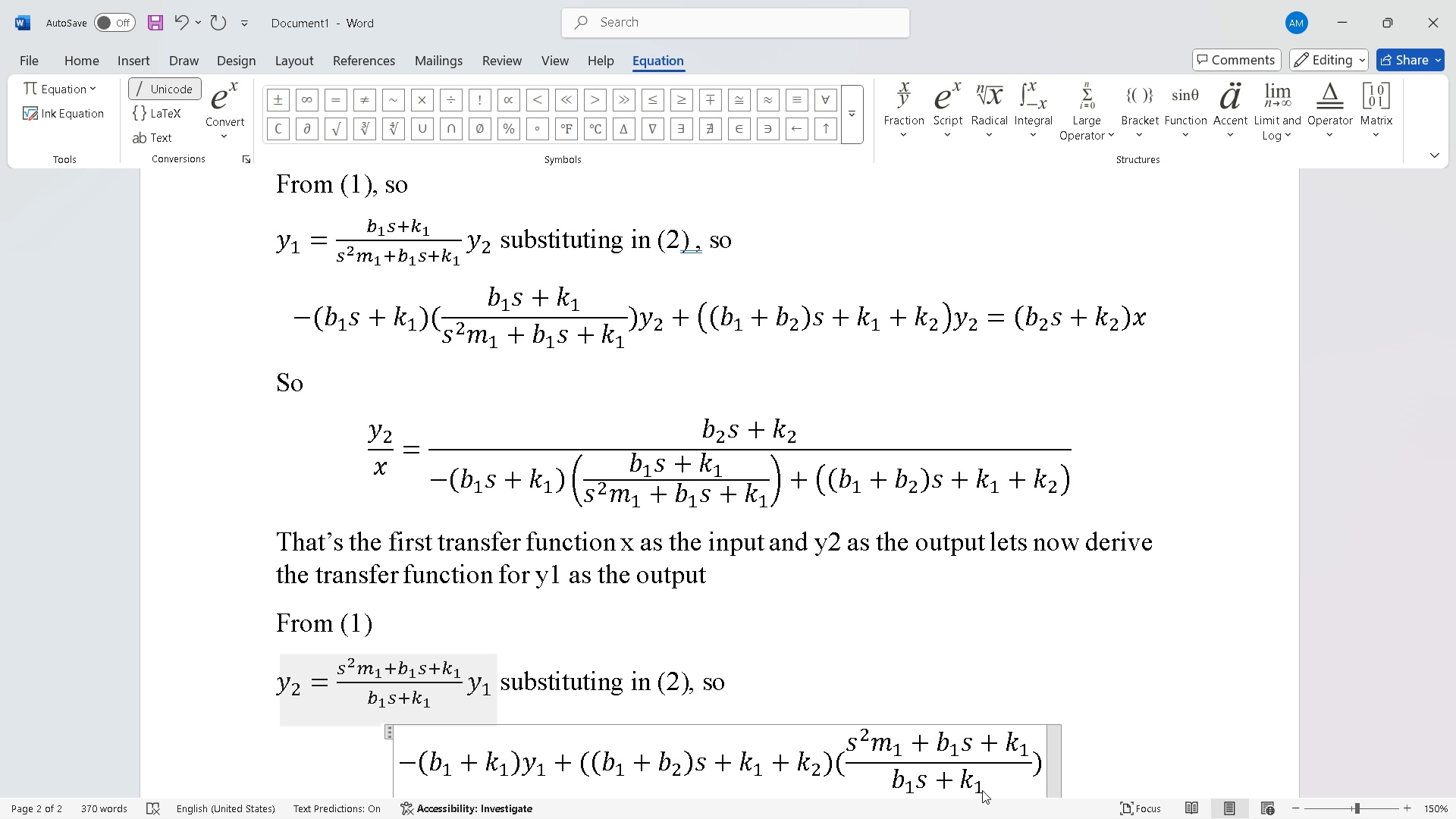 
left_click([951, 139])
 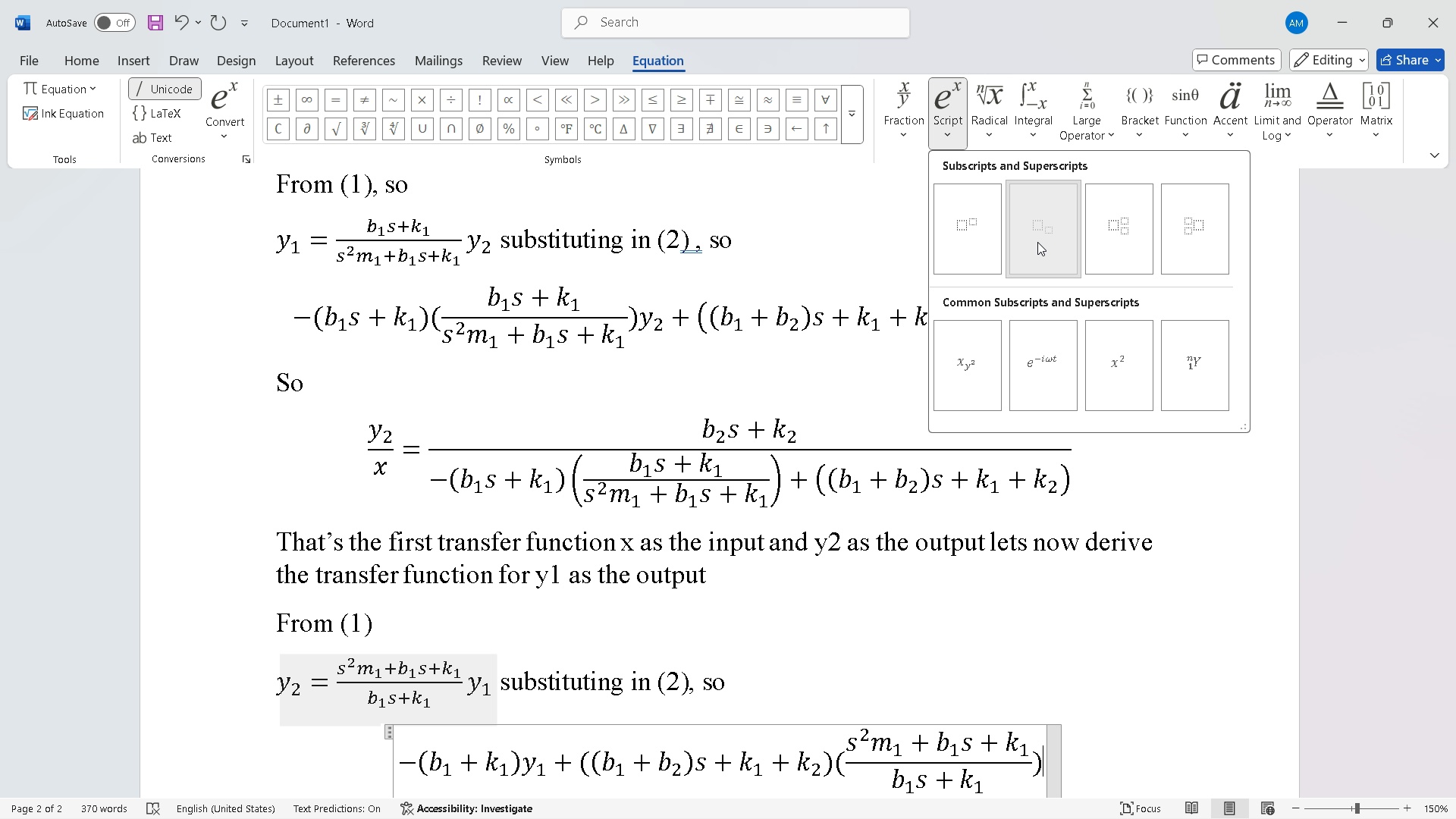 
left_click([1037, 242])
 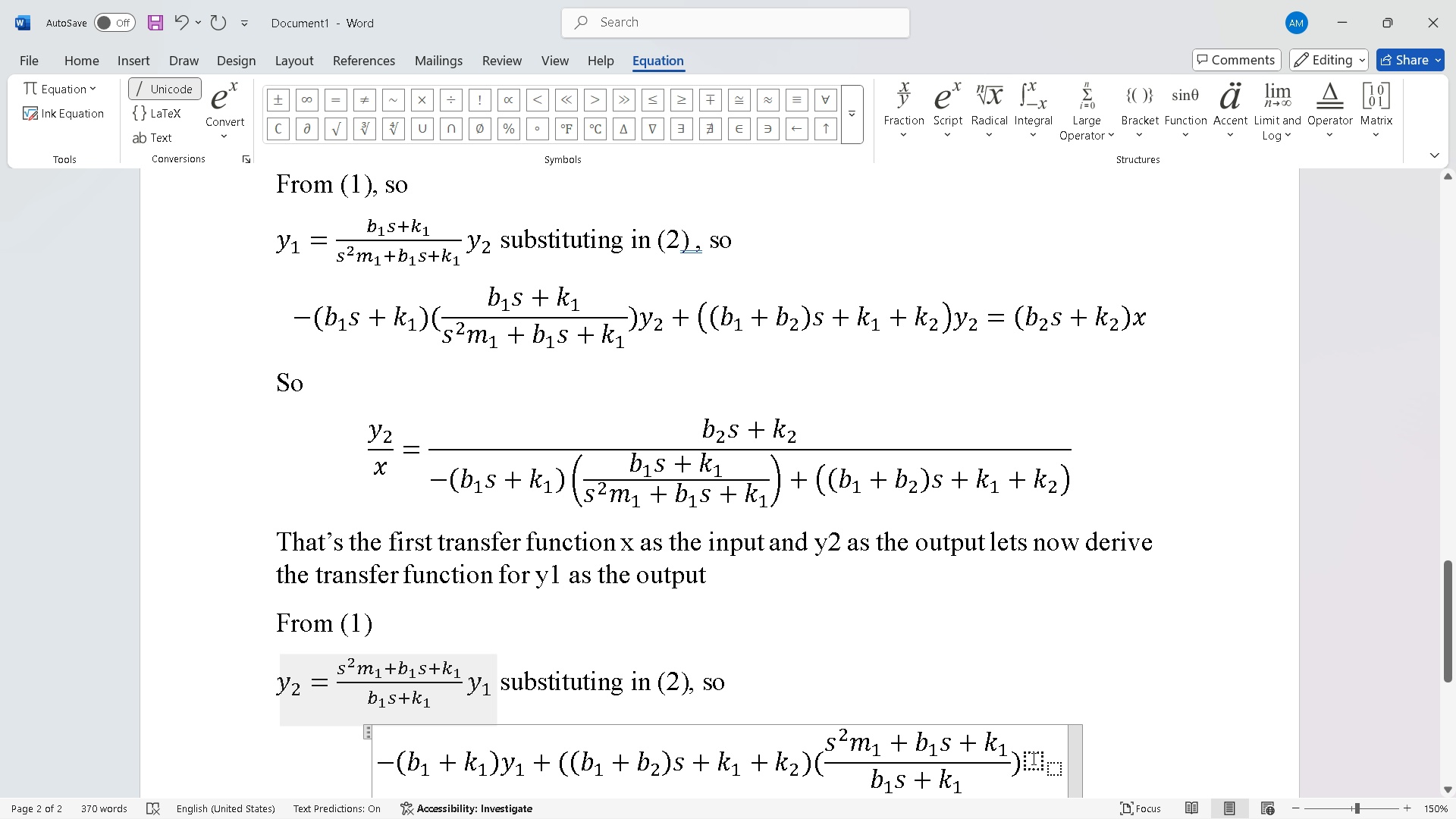 
left_click([1032, 758])
 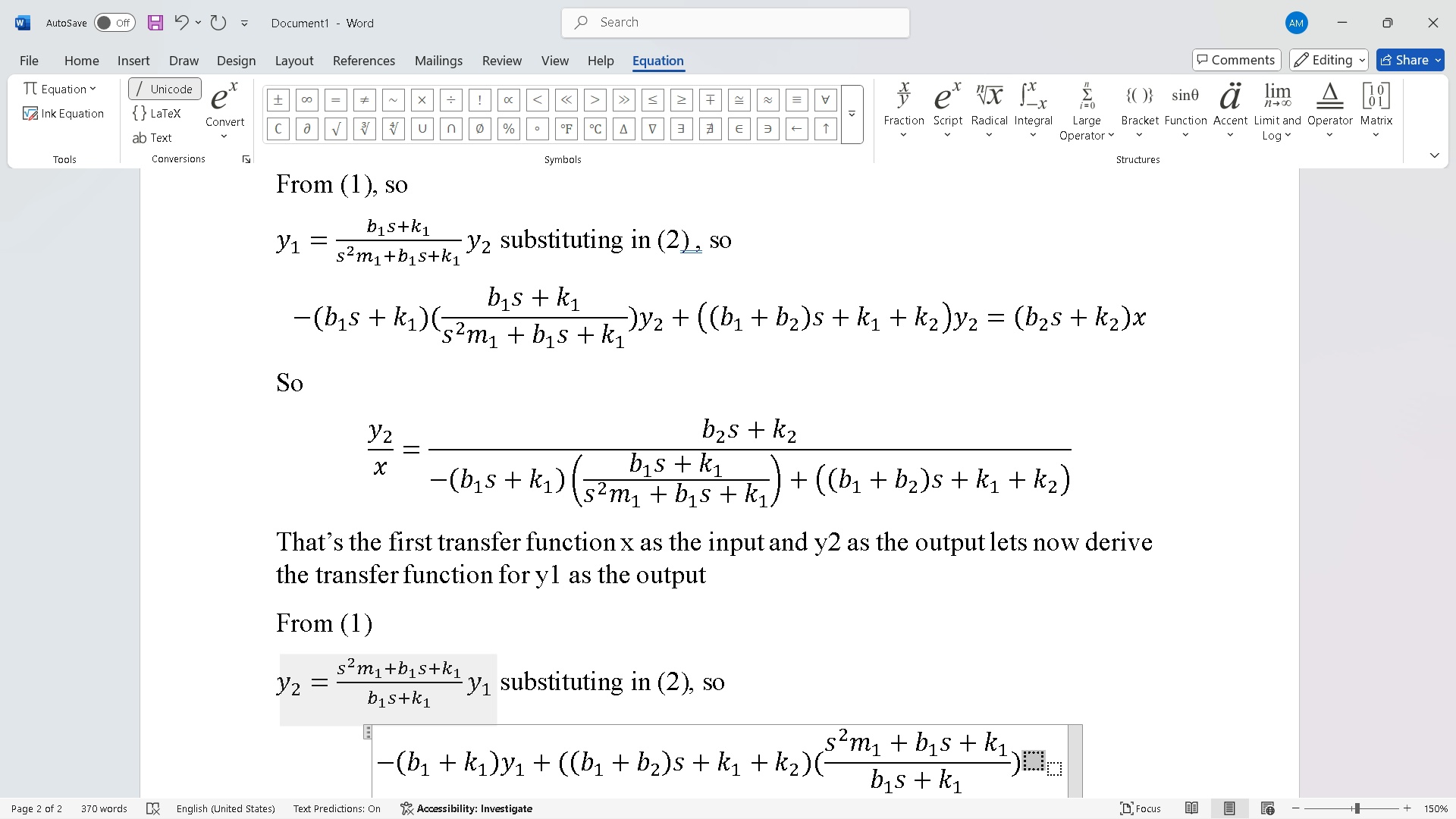 
key(Y)
 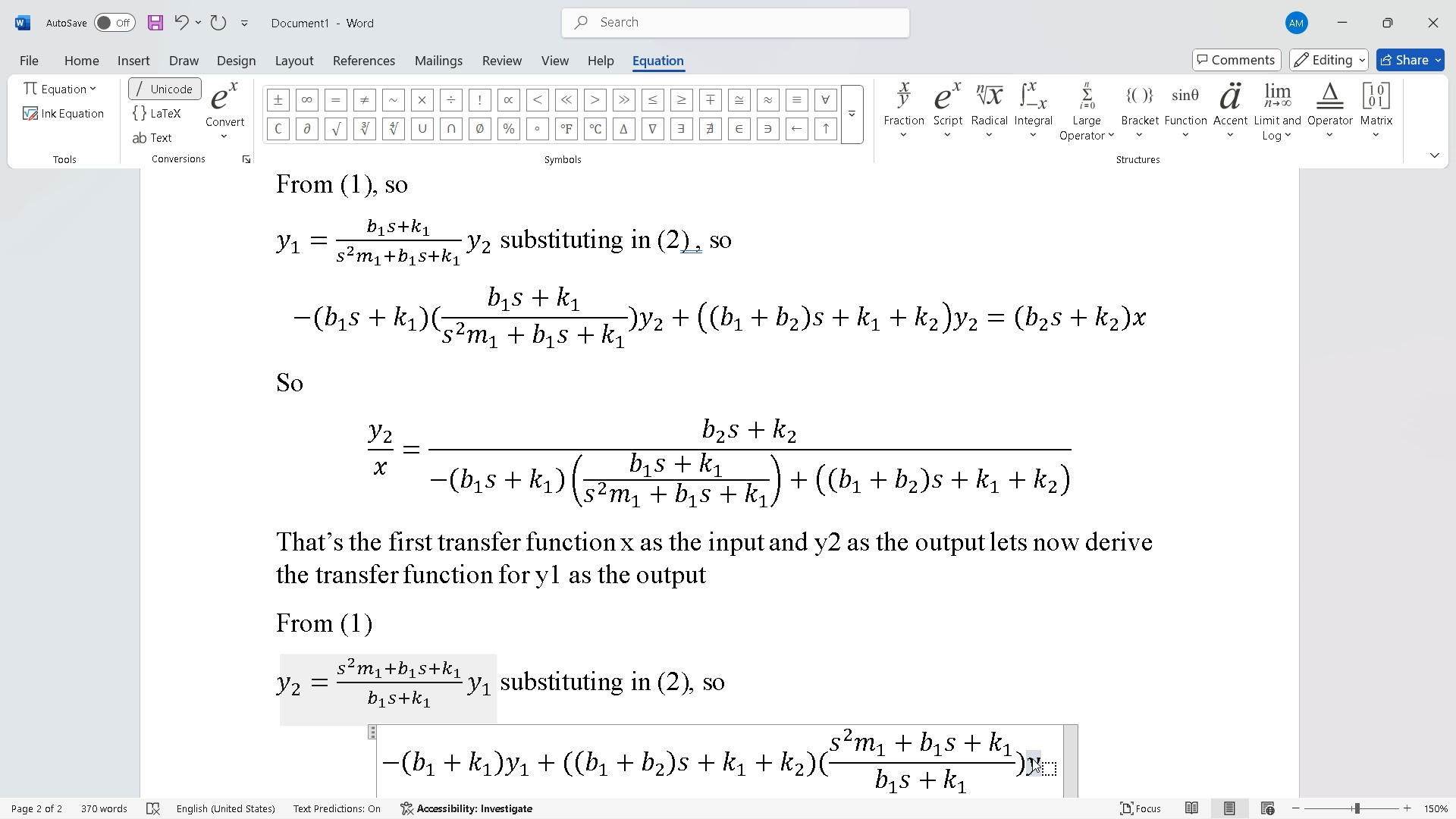 
key(ArrowRight)
 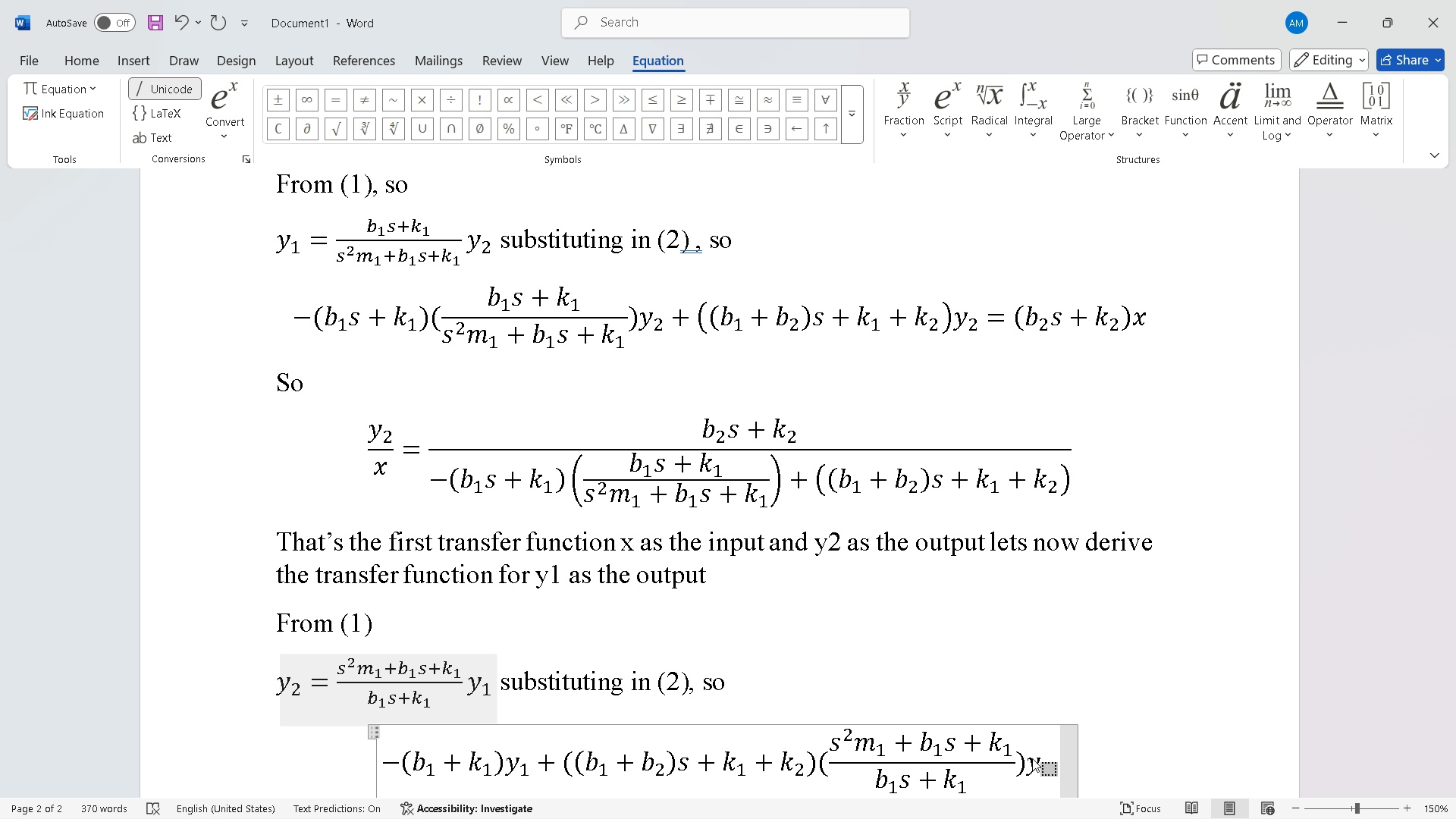 
key(1)
 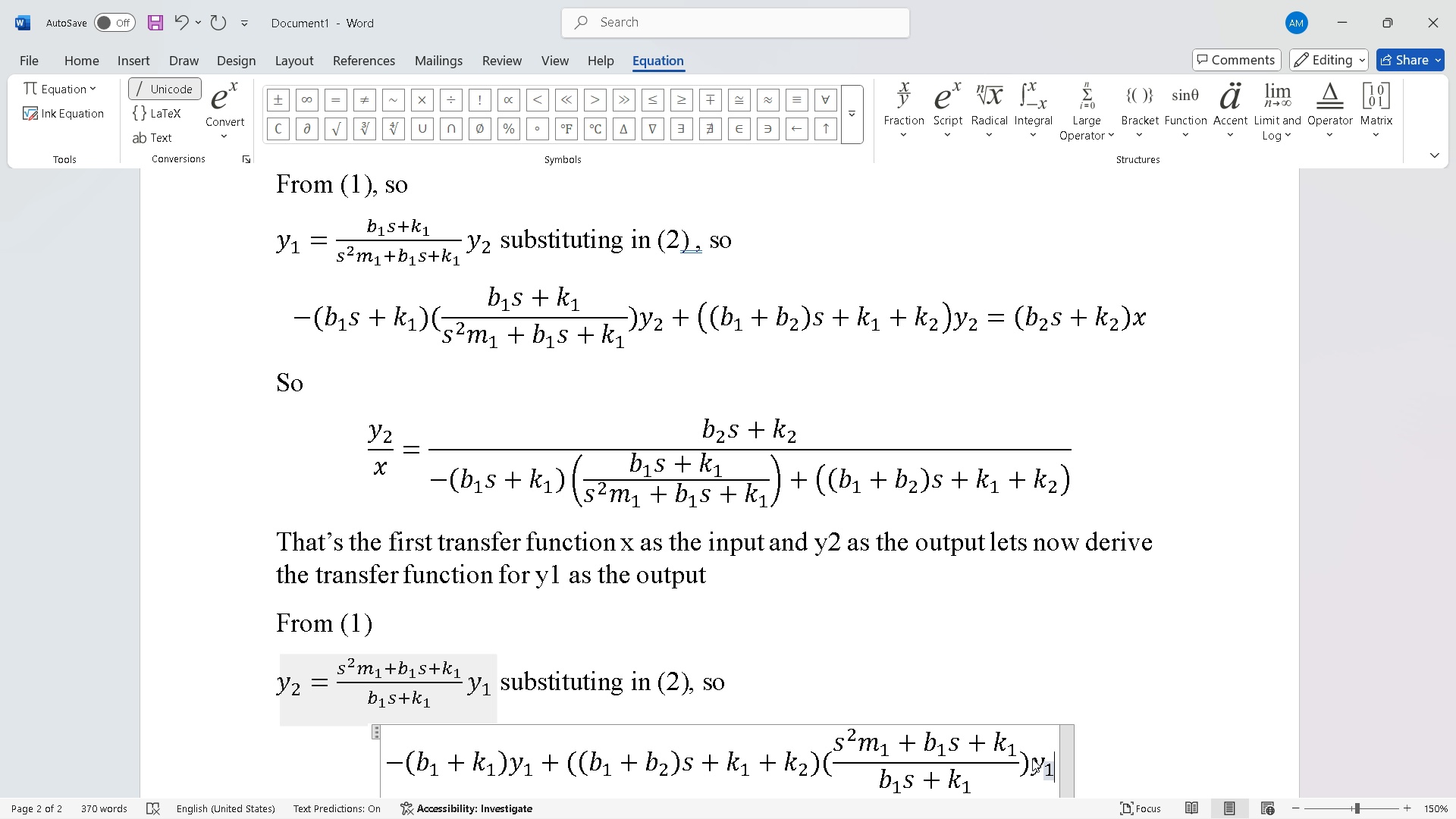 
key(ArrowRight)
 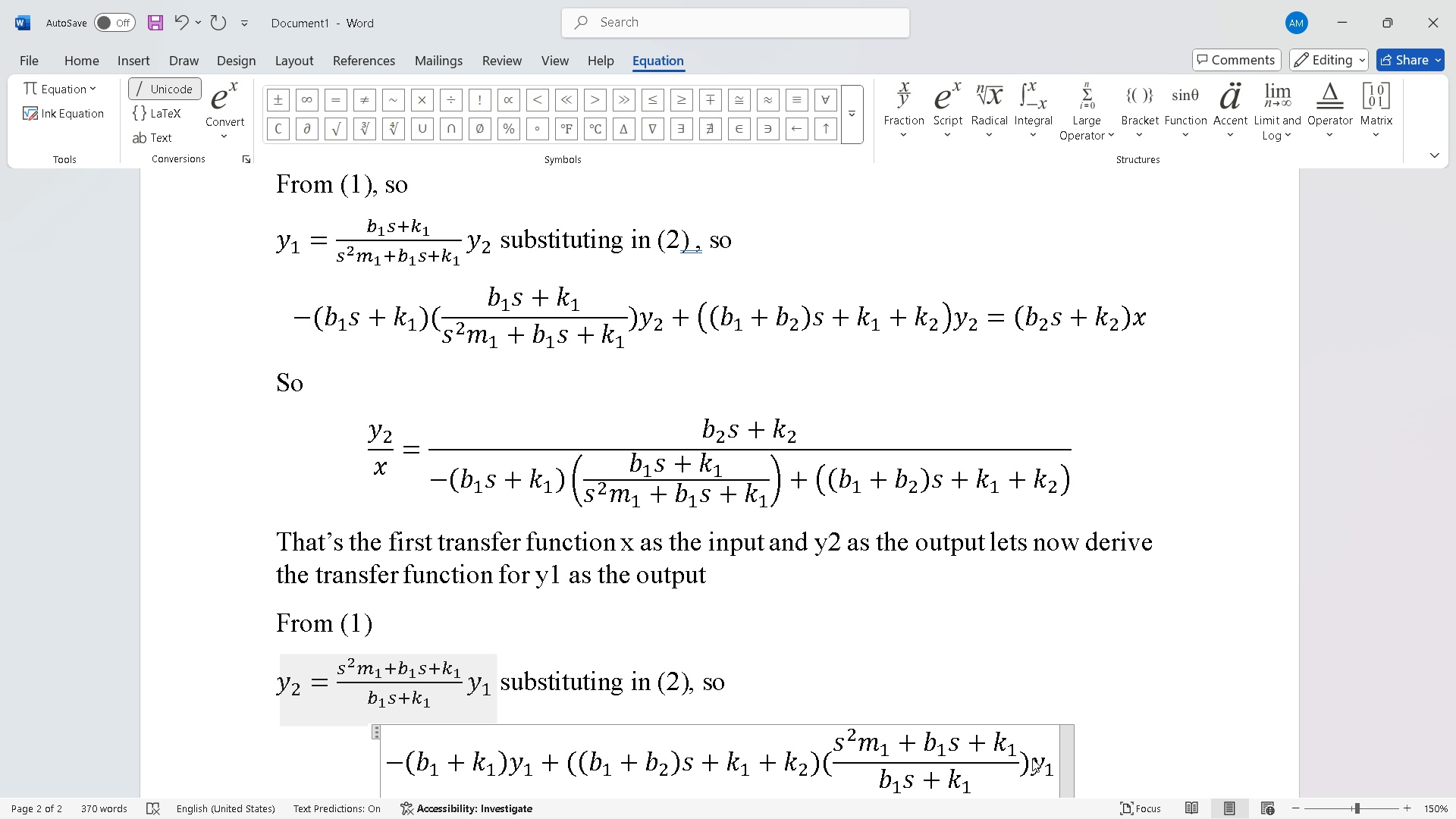 
key(Equal)
 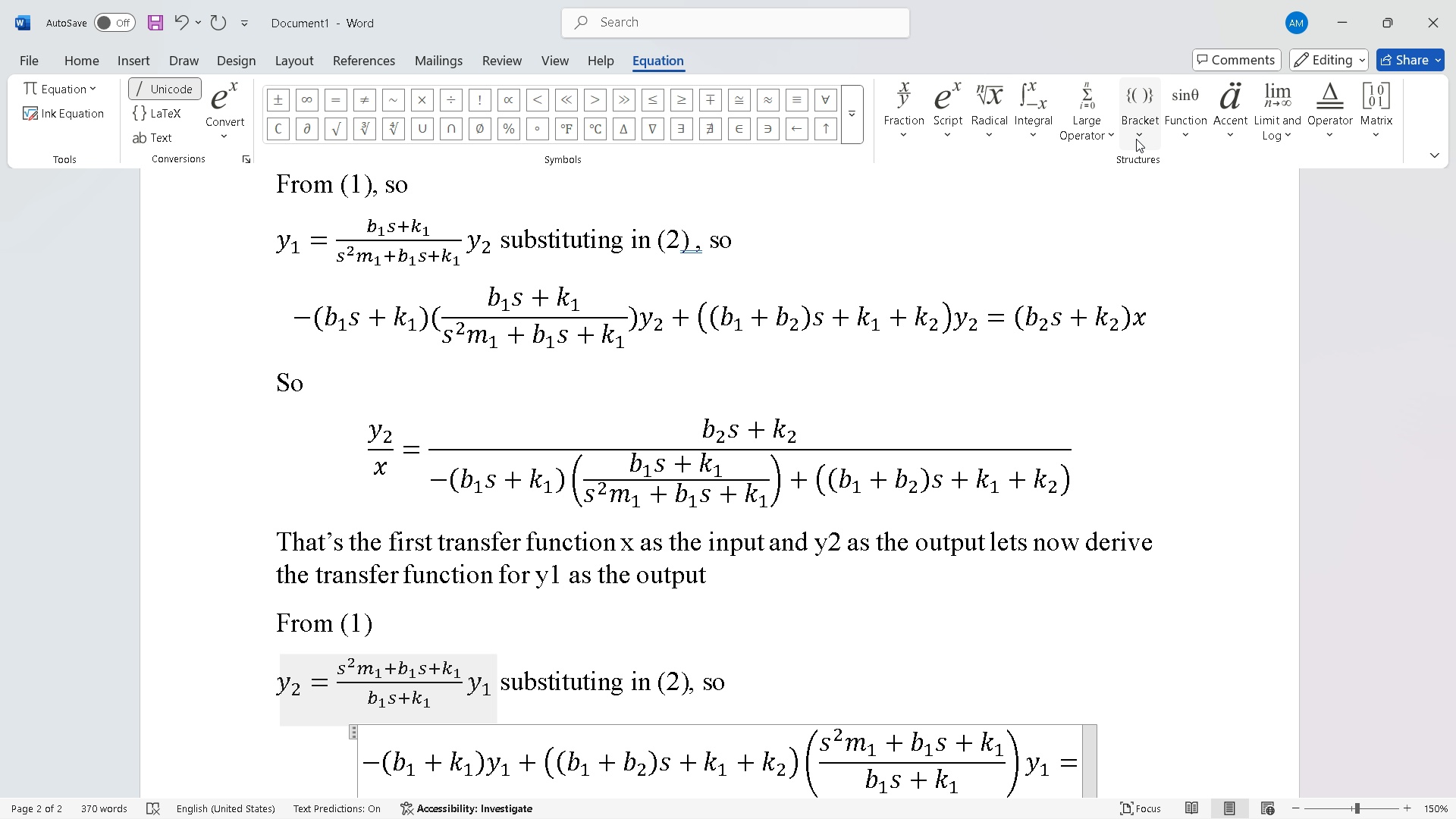 
wait(6.66)
 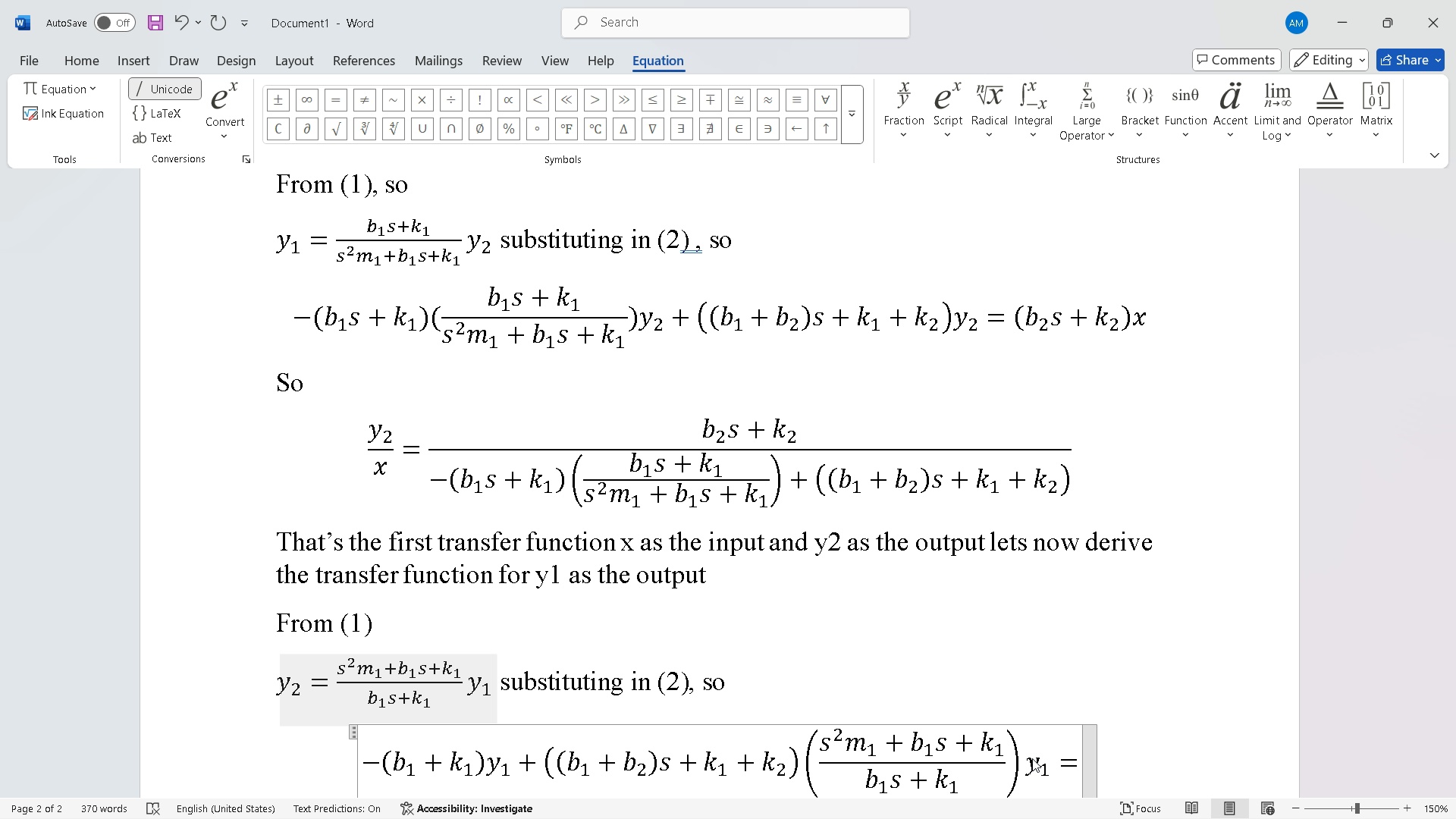 
key(Shift+ShiftRight)
 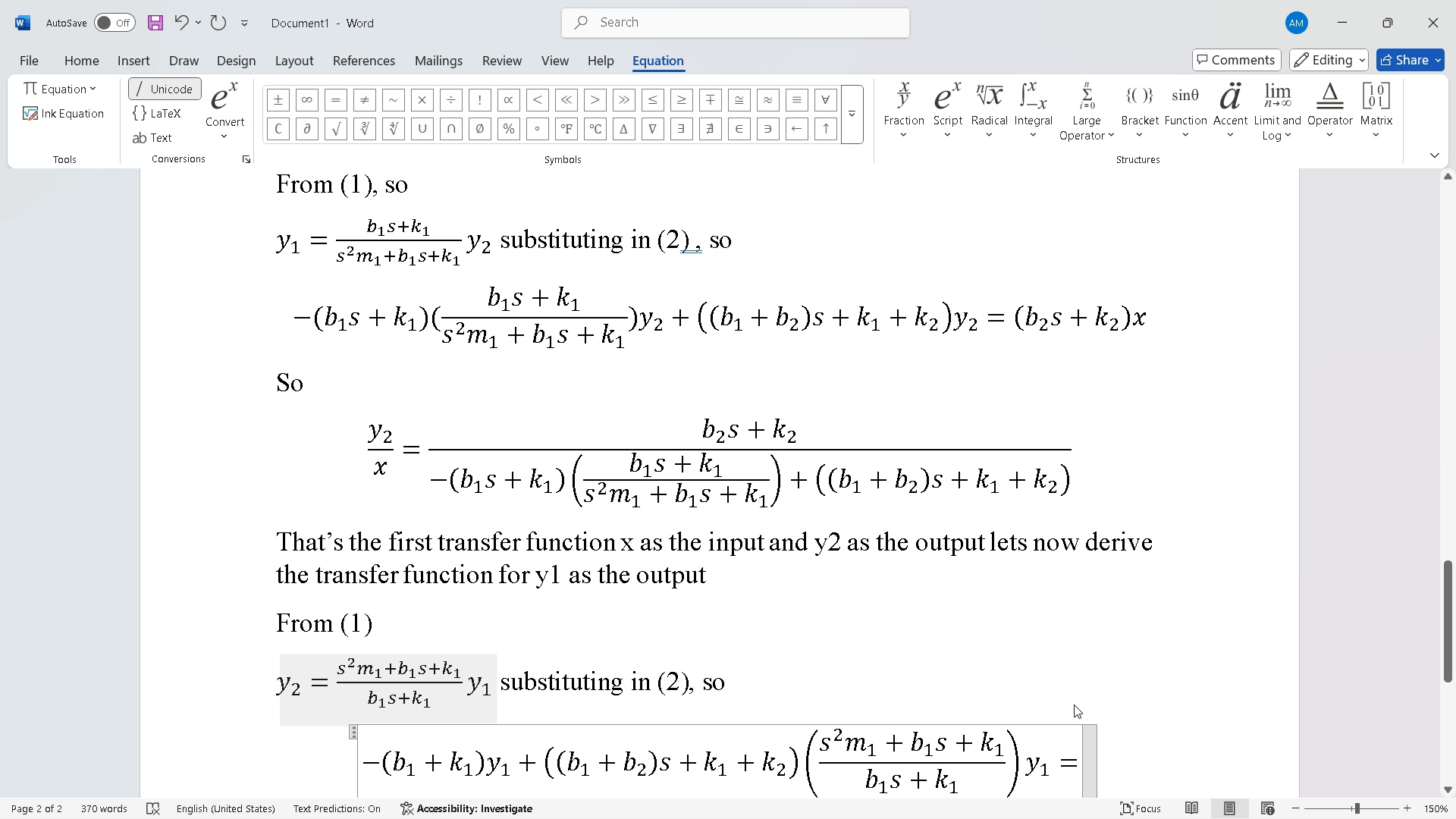 
key(Shift+9)
 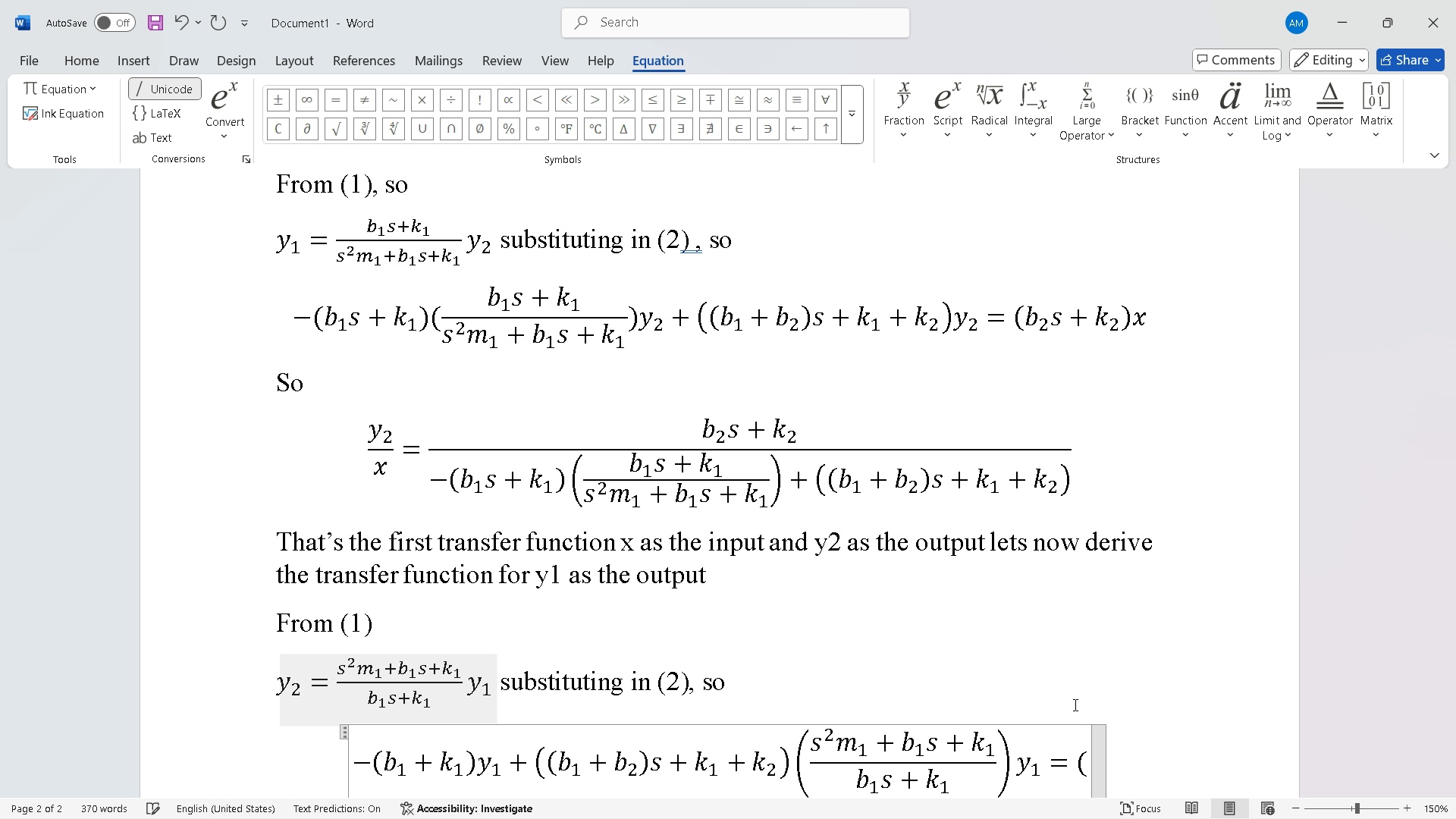 
key(Shift+ShiftRight)
 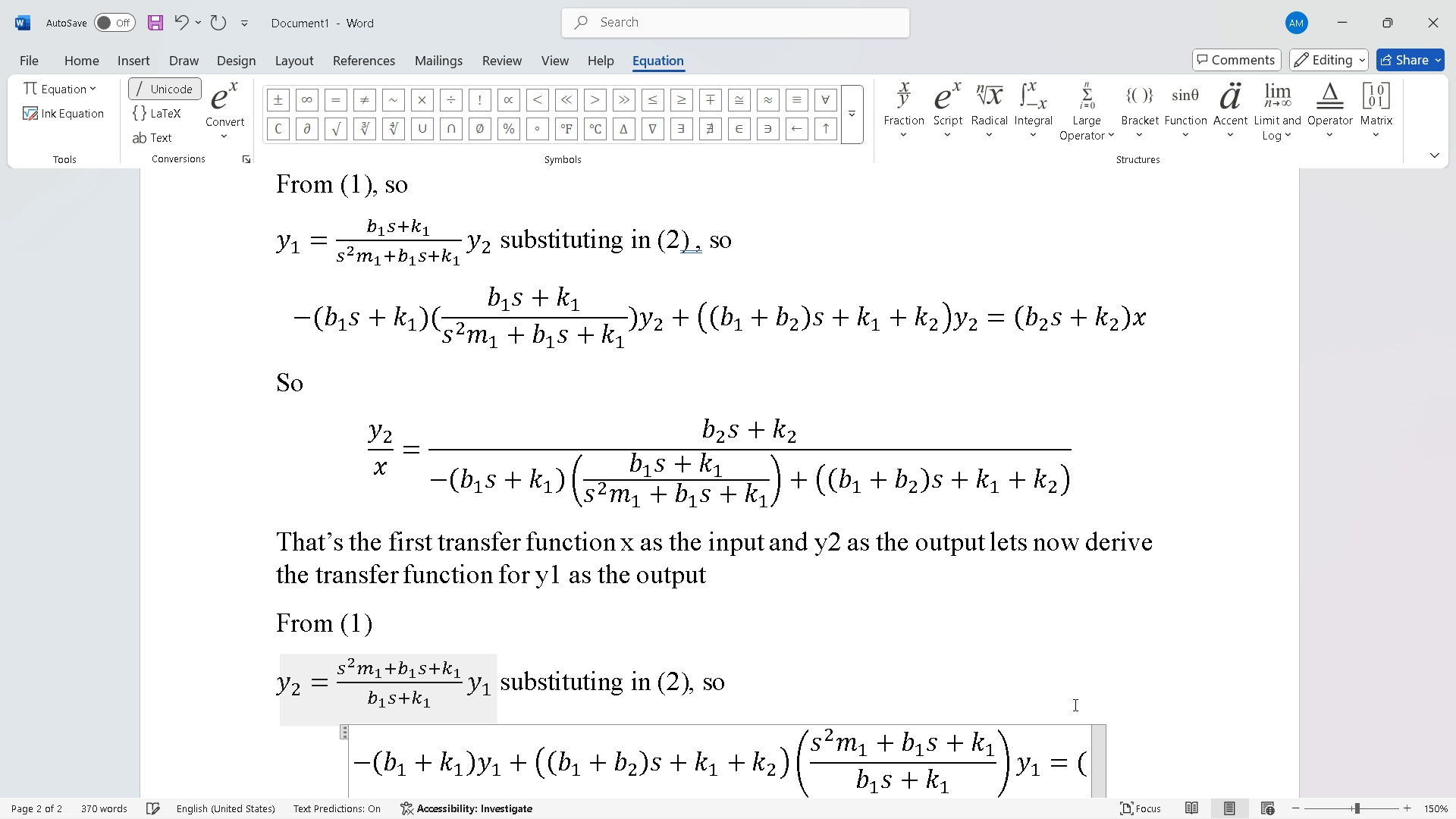 
key(Shift+0)
 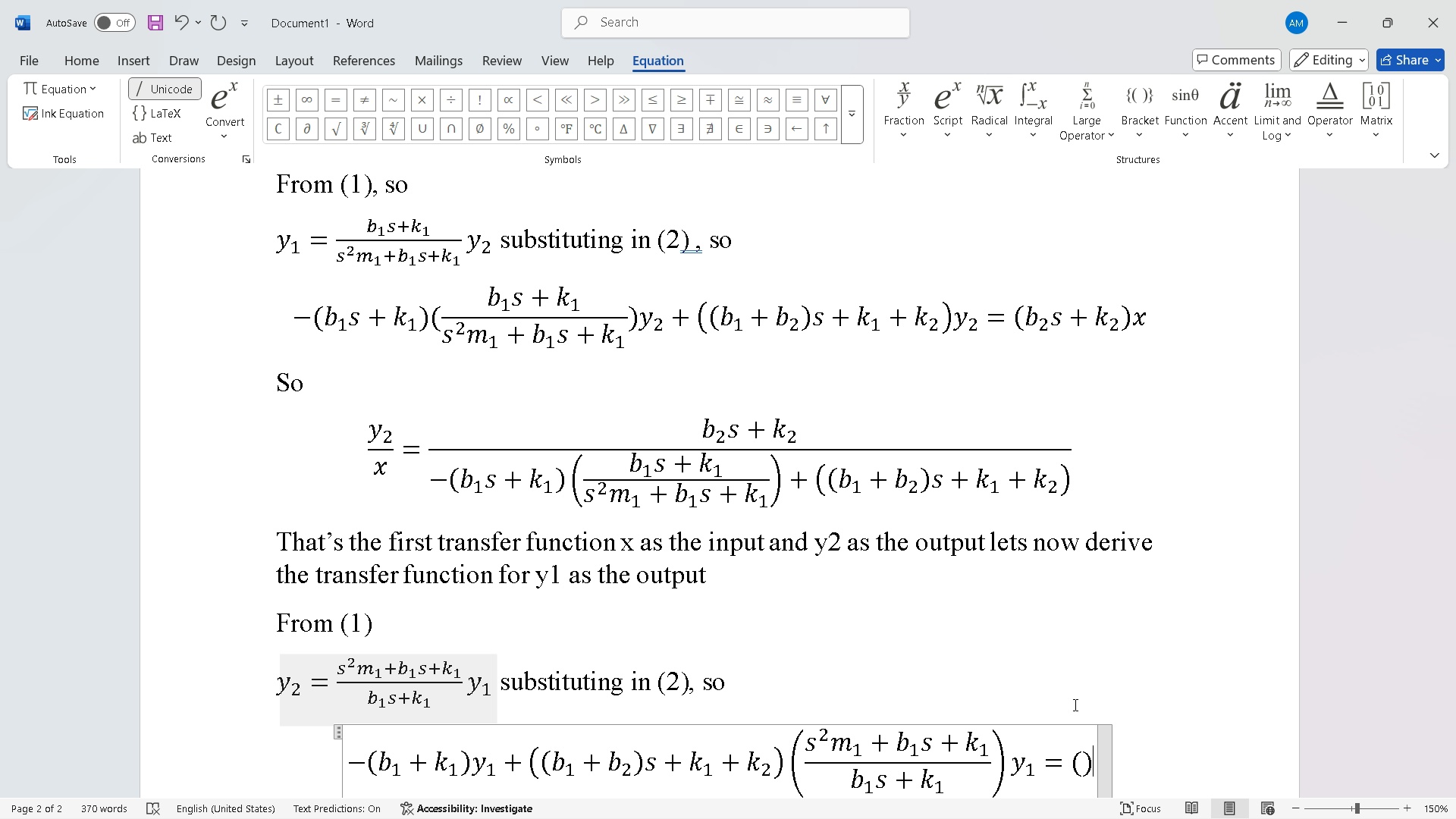 
key(ArrowLeft)
 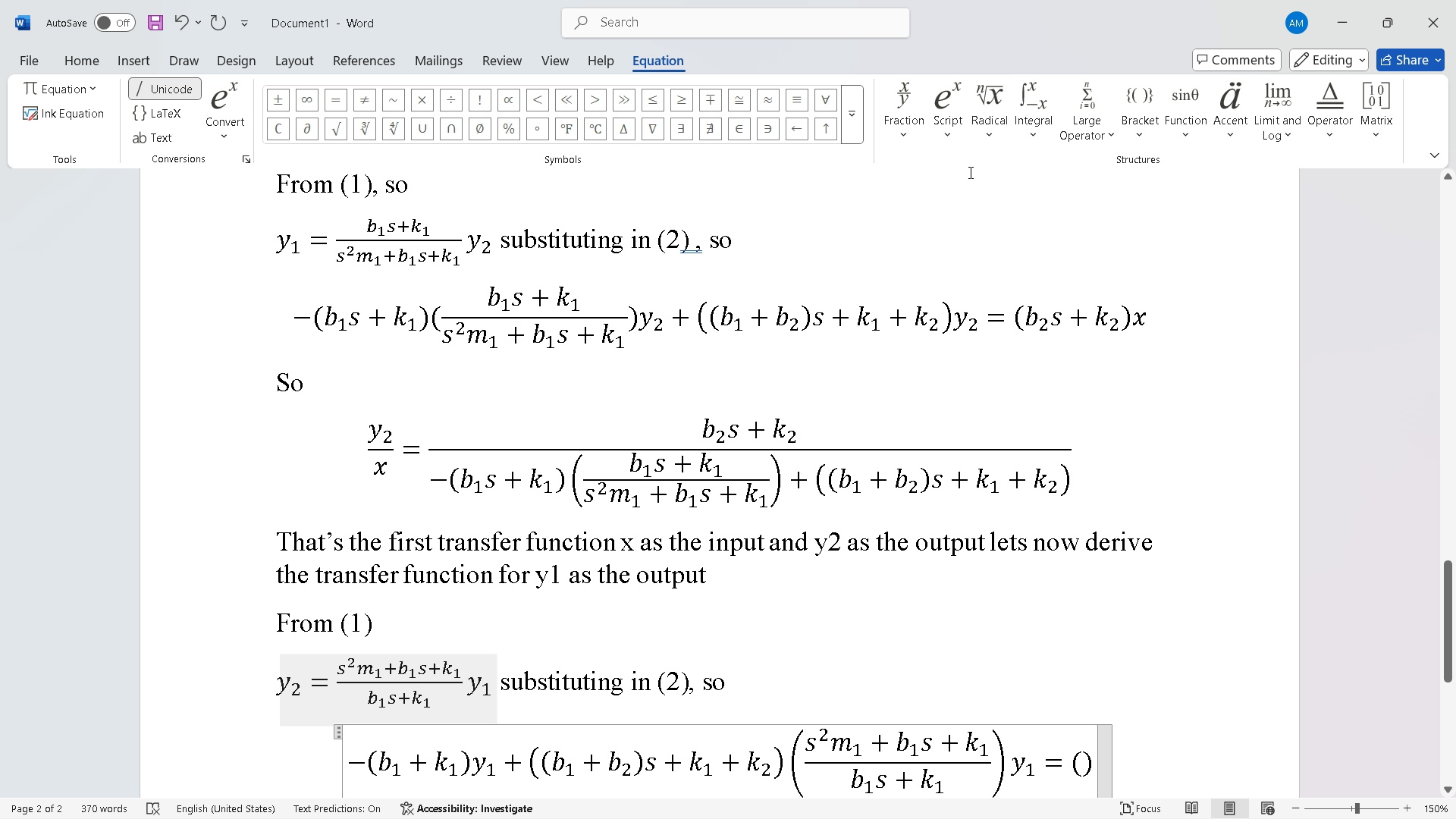 
left_click([946, 138])
 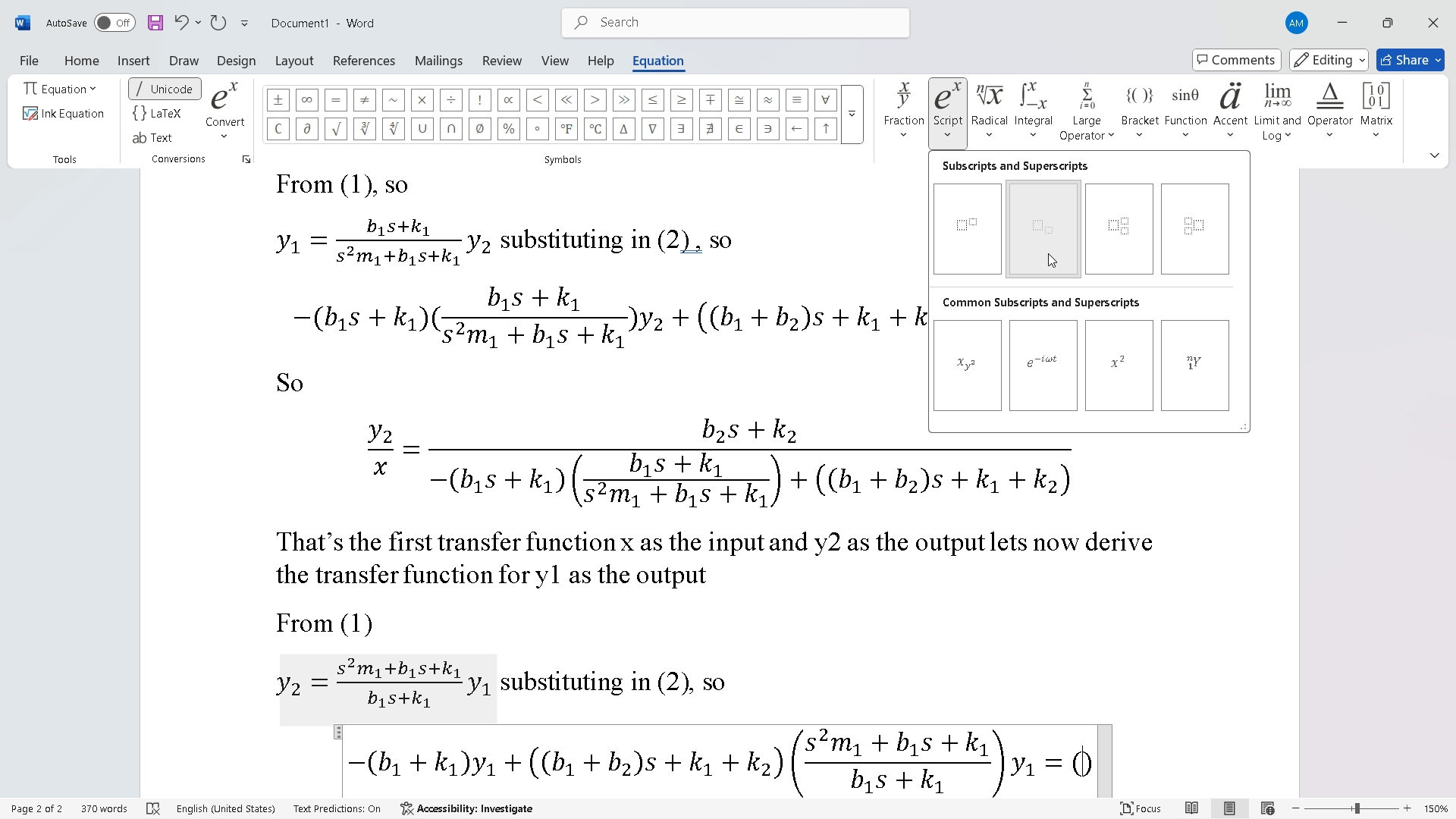 
left_click([1048, 253])
 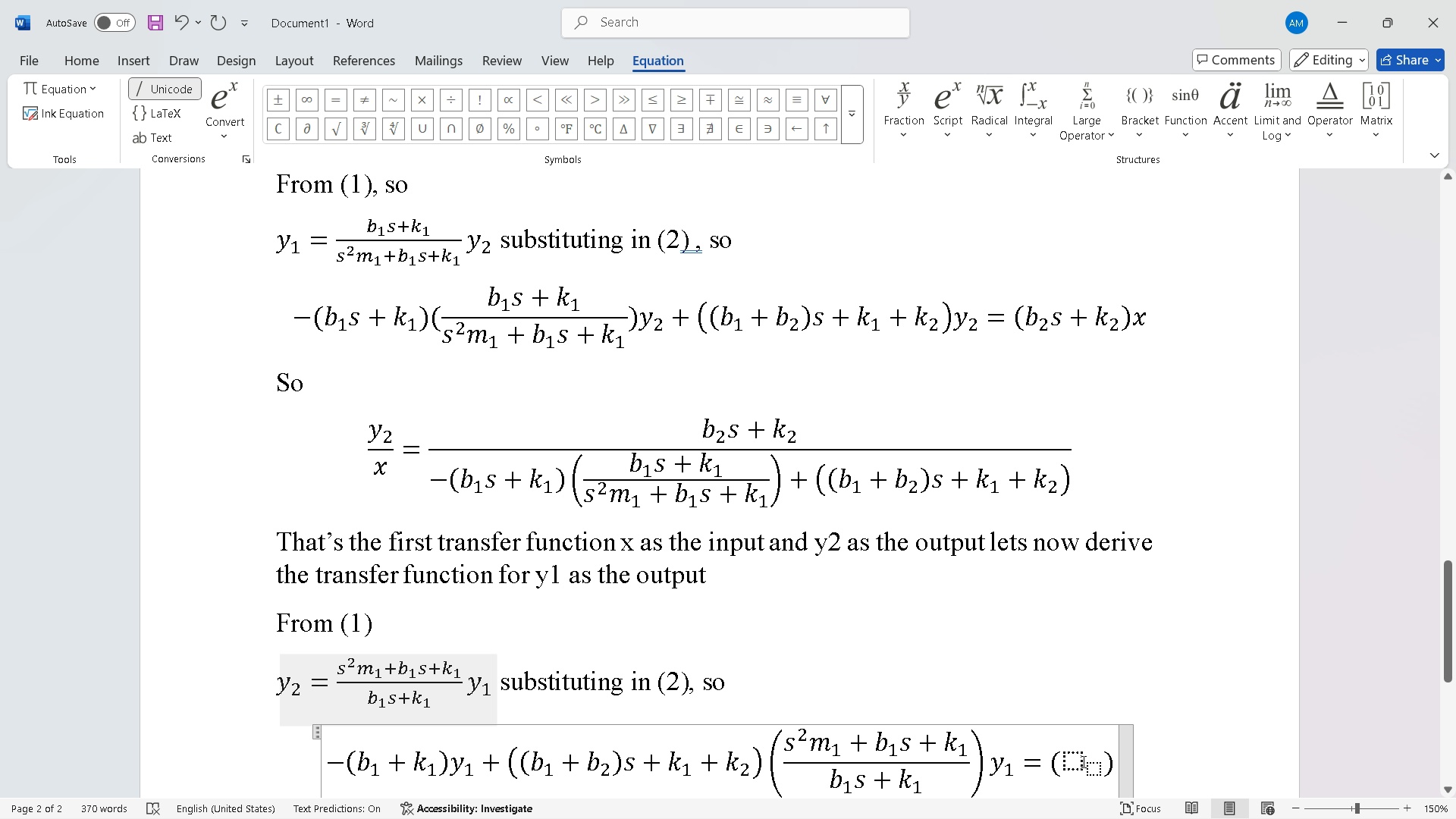 
left_click([1082, 761])
 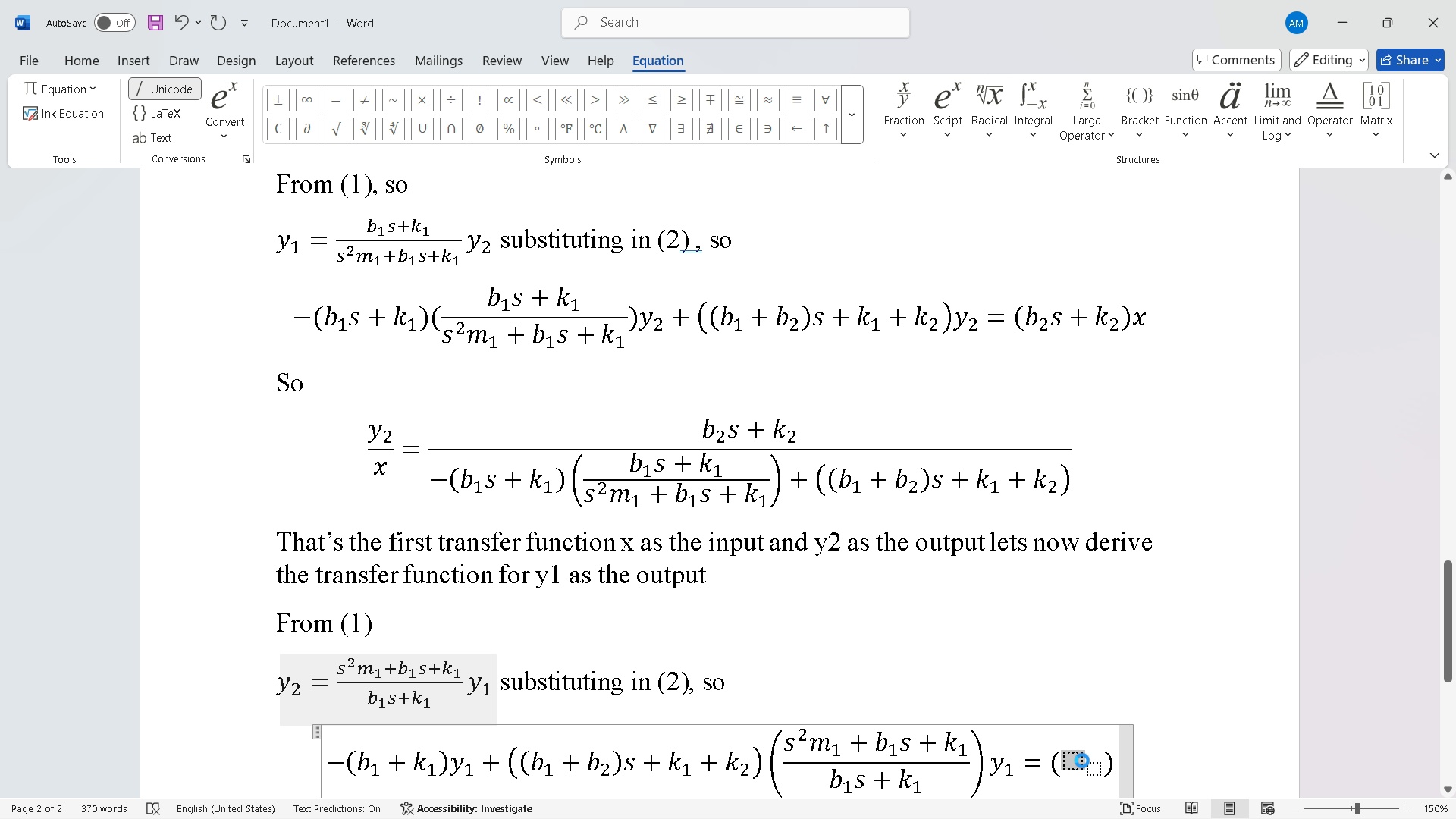 
key(B)
 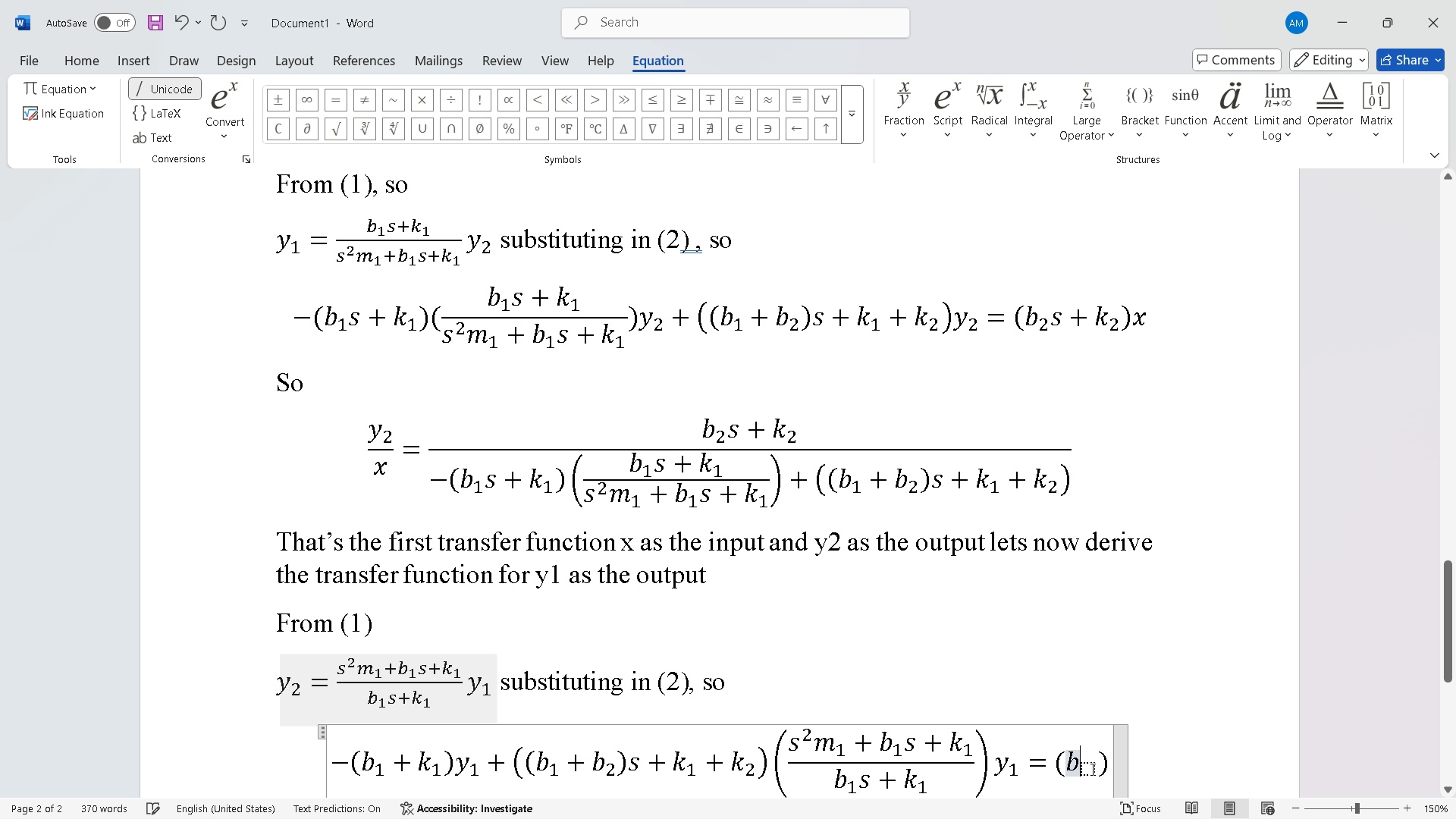 
left_click([1091, 769])
 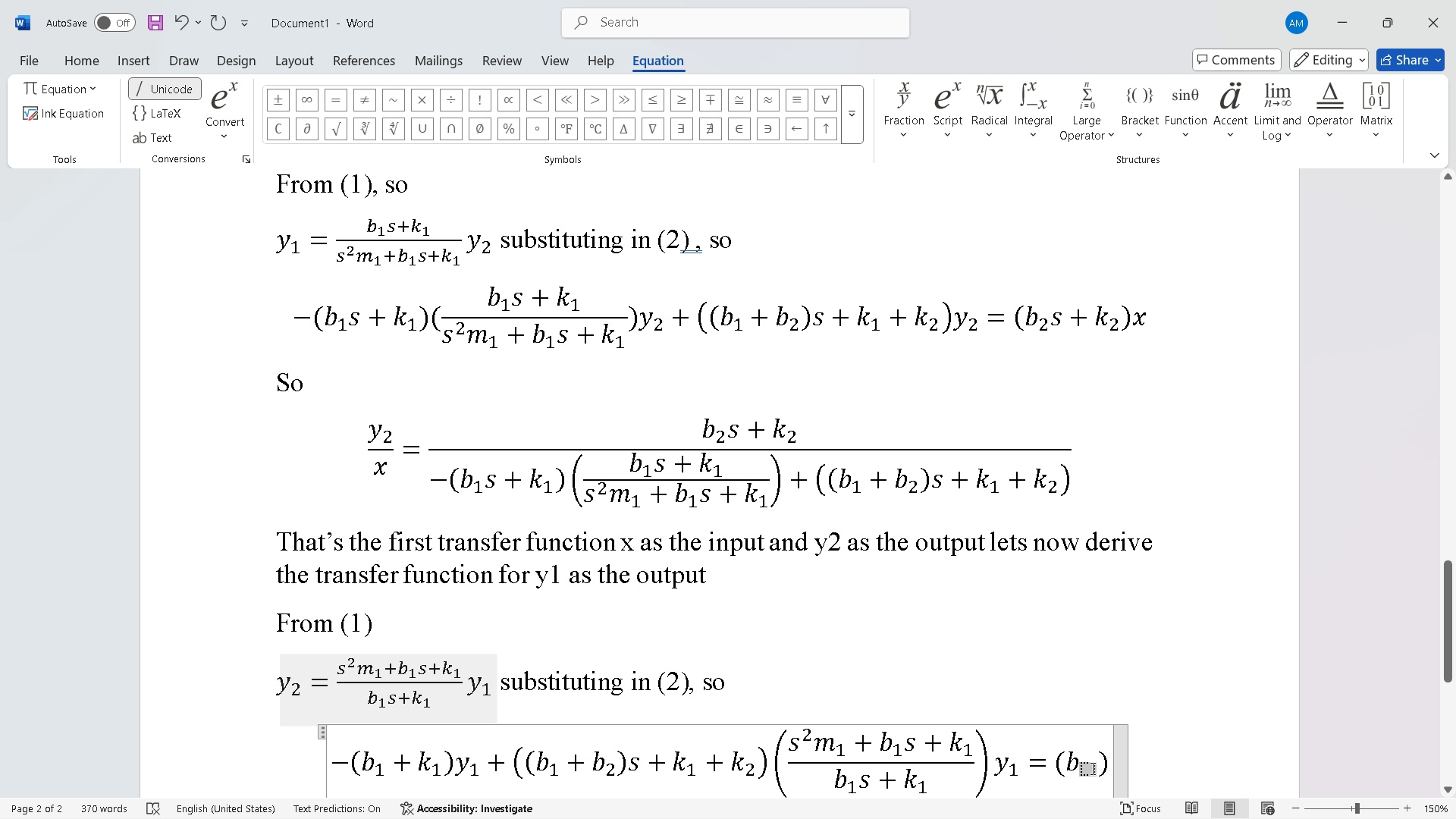 
key(2)
 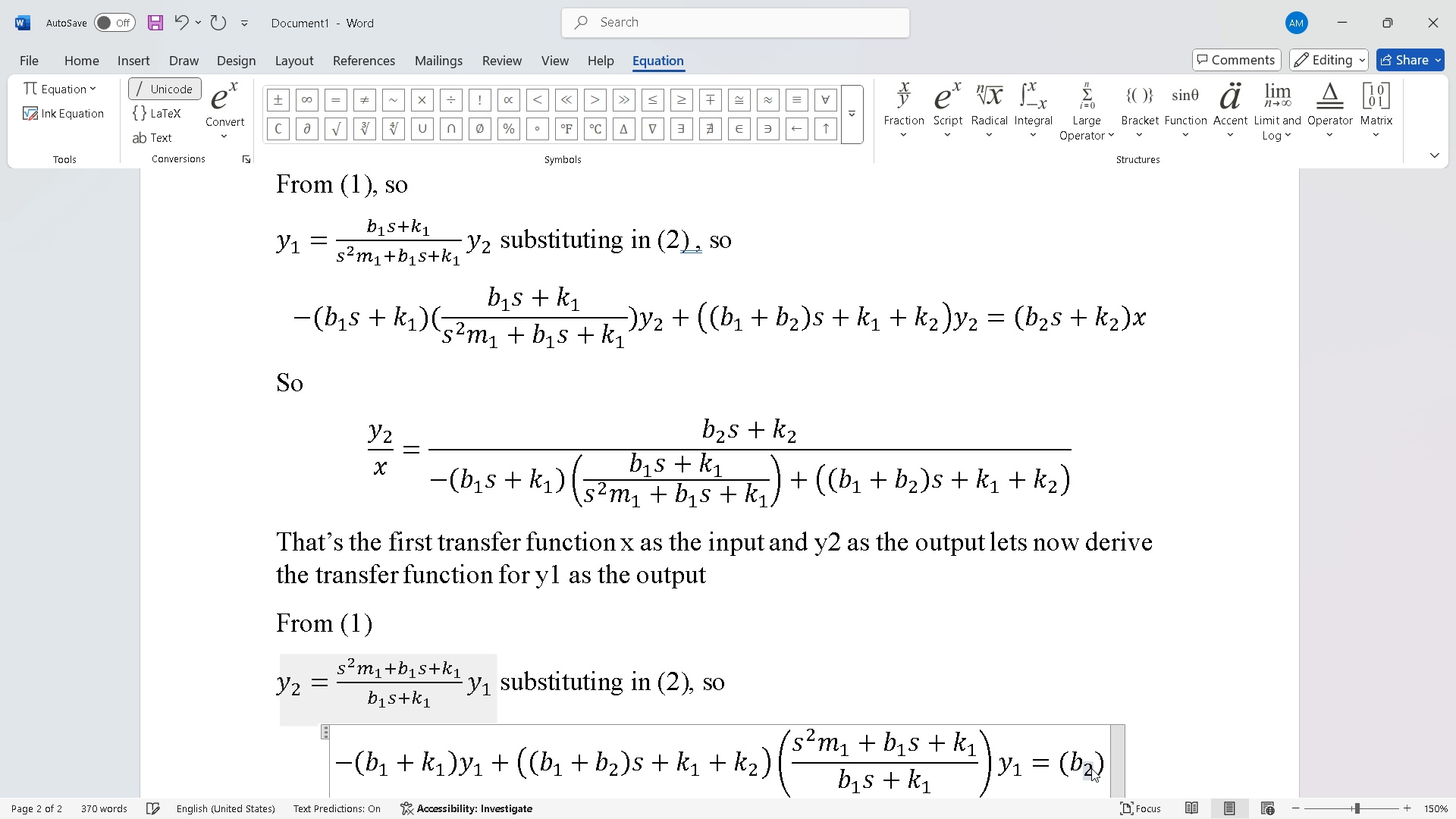 
key(ArrowRight)
 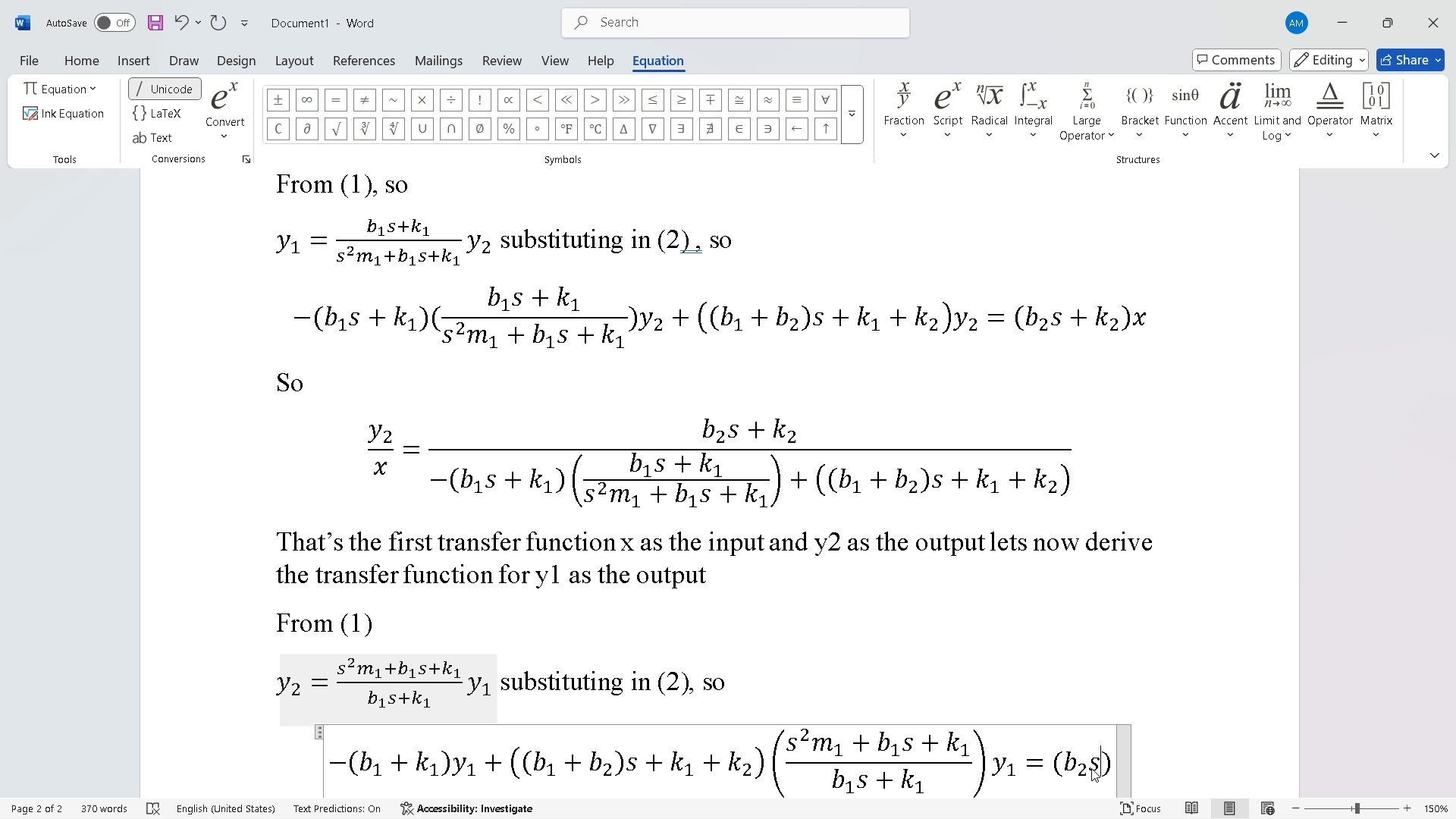 
key(S)
 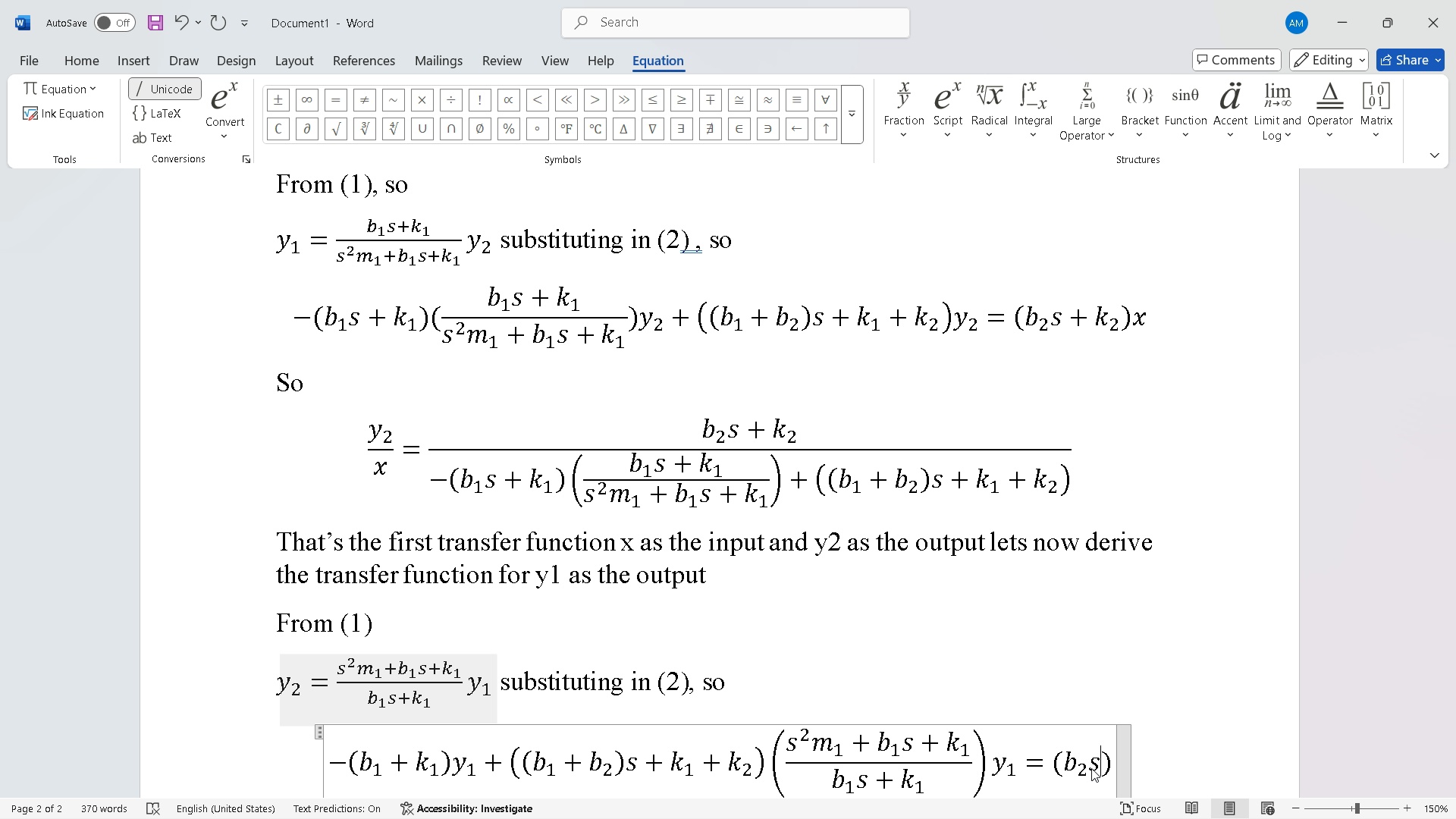 
key(Shift+ShiftRight)
 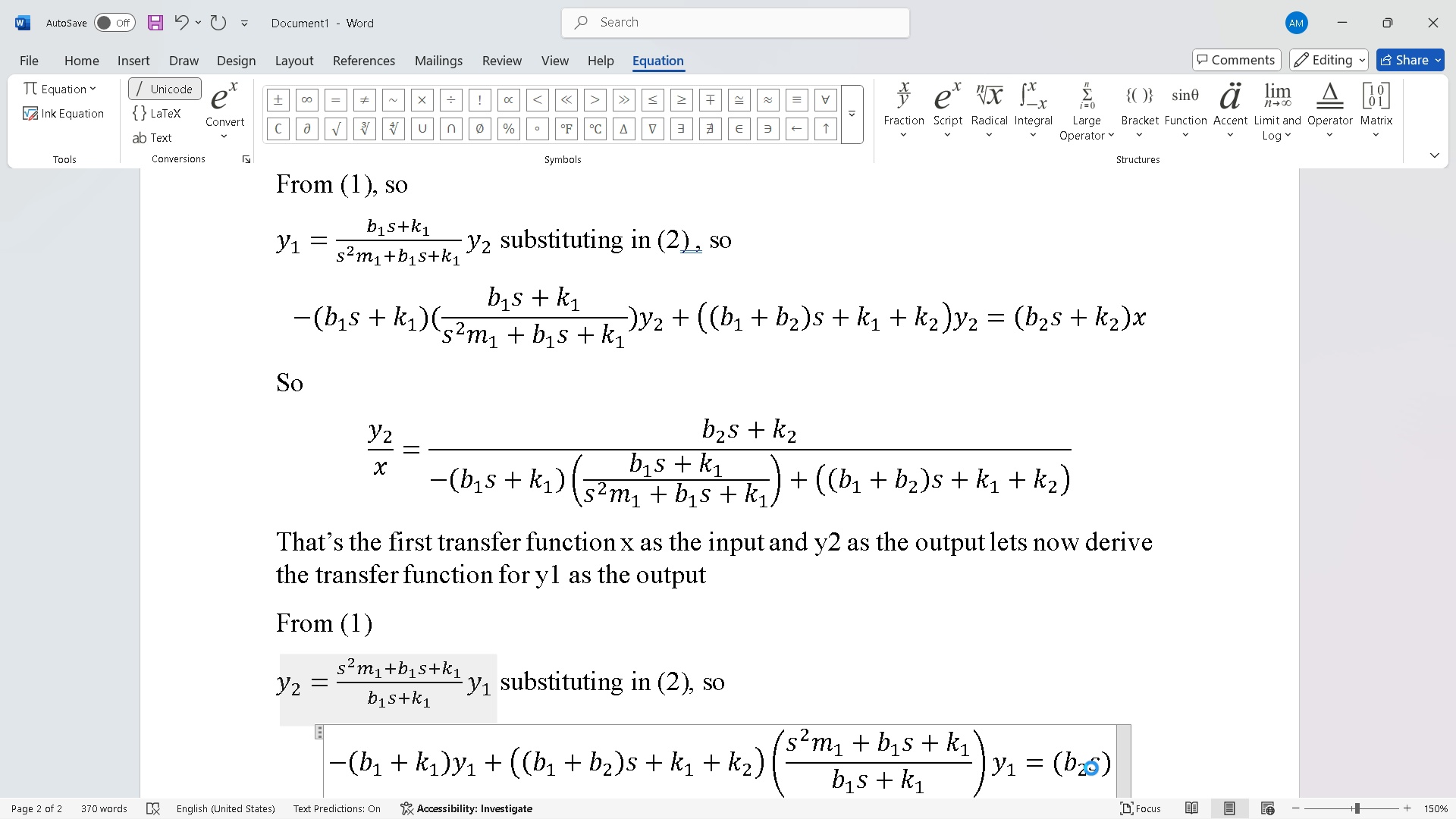 
key(Shift+Equal)
 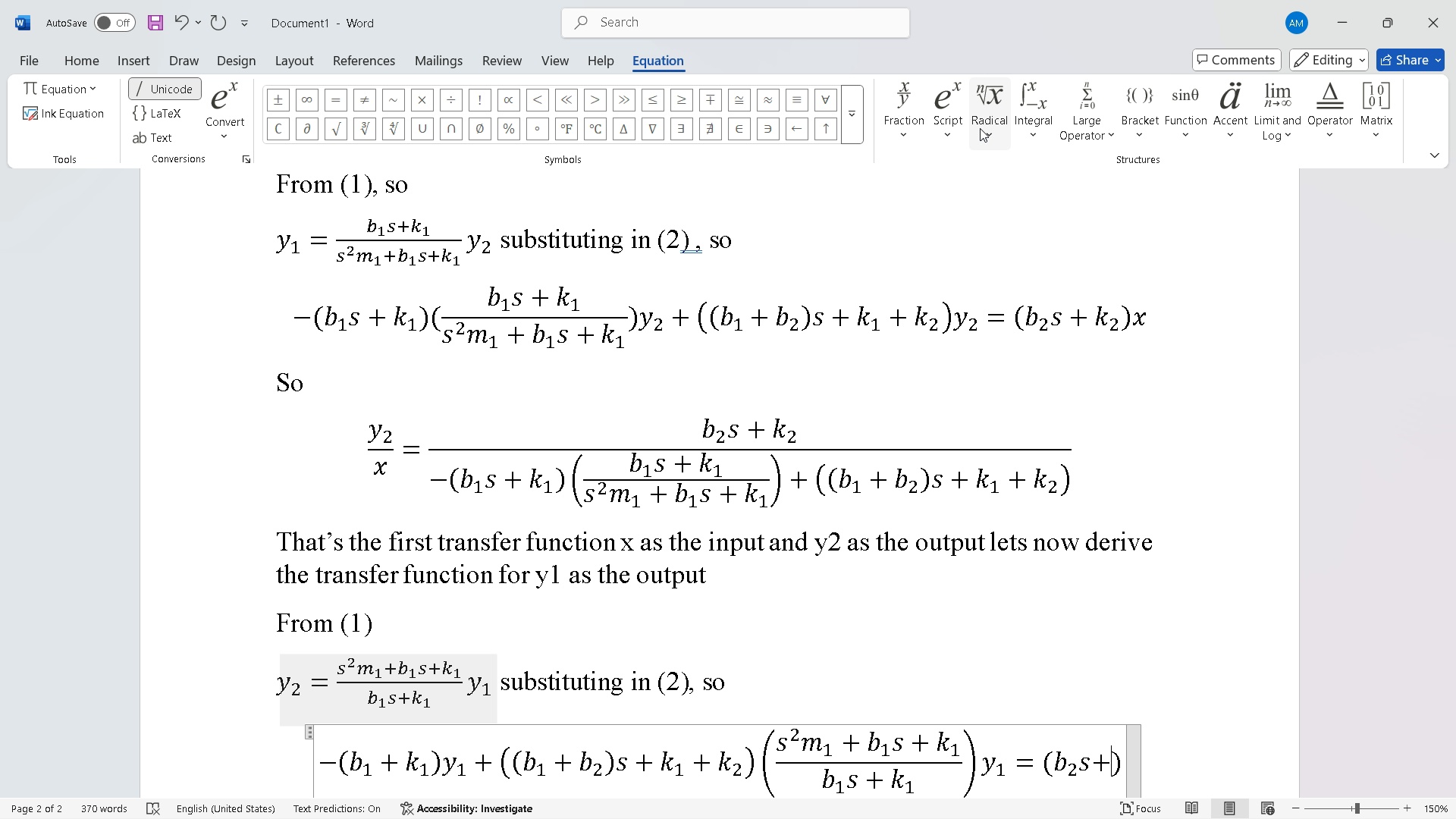 
left_click([949, 136])
 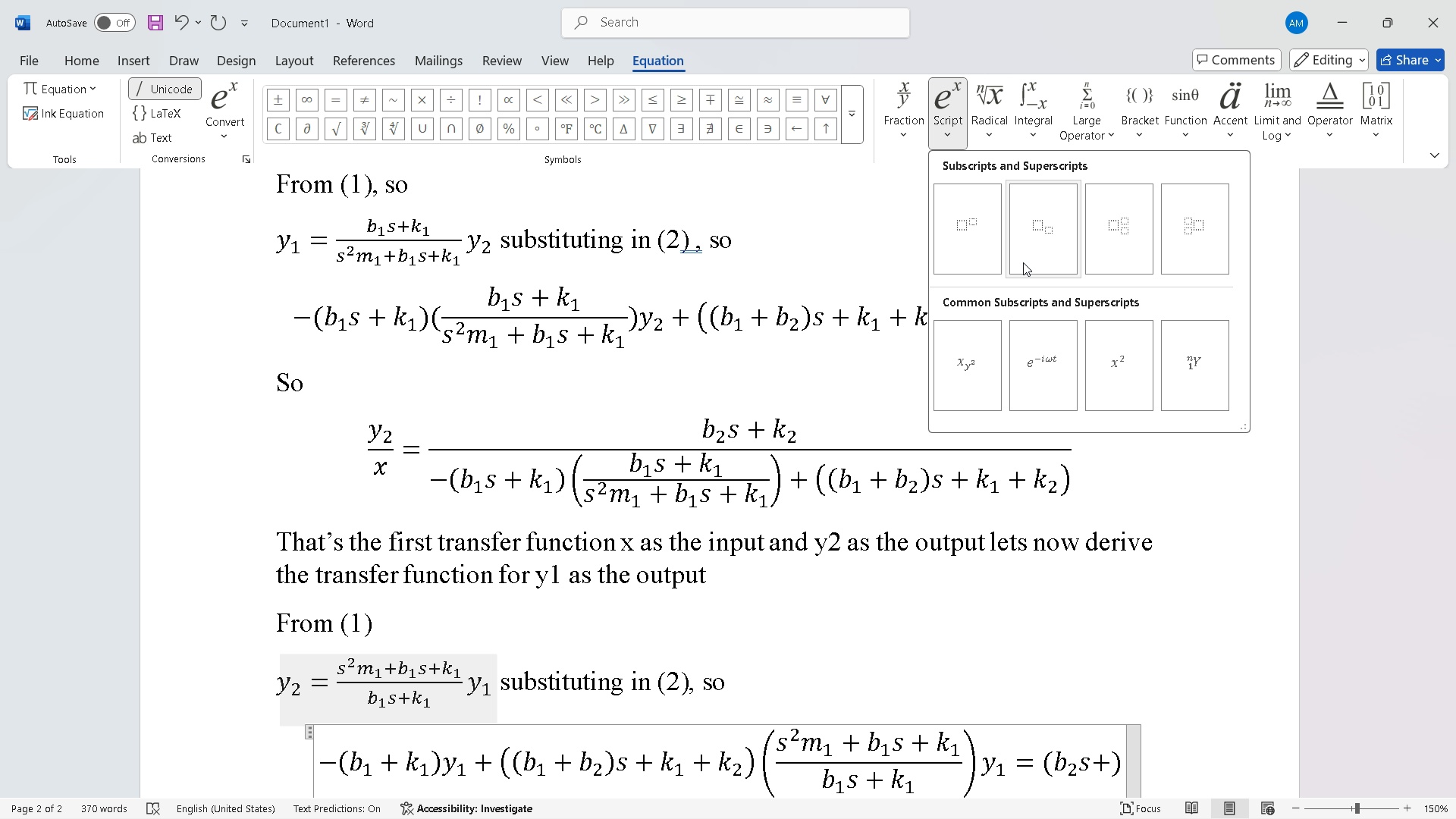 
left_click([1025, 262])
 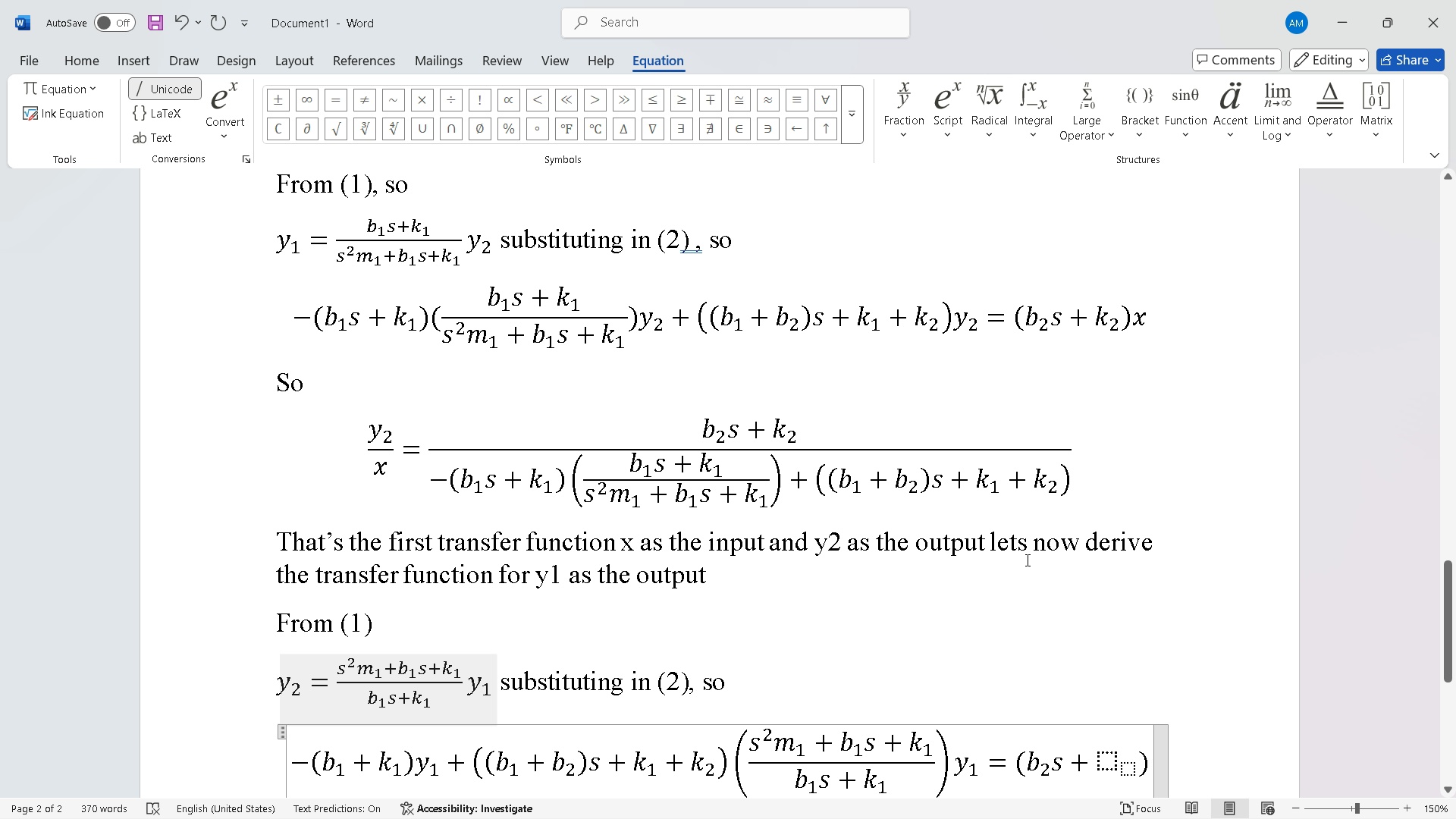 
key(ArrowLeft)
 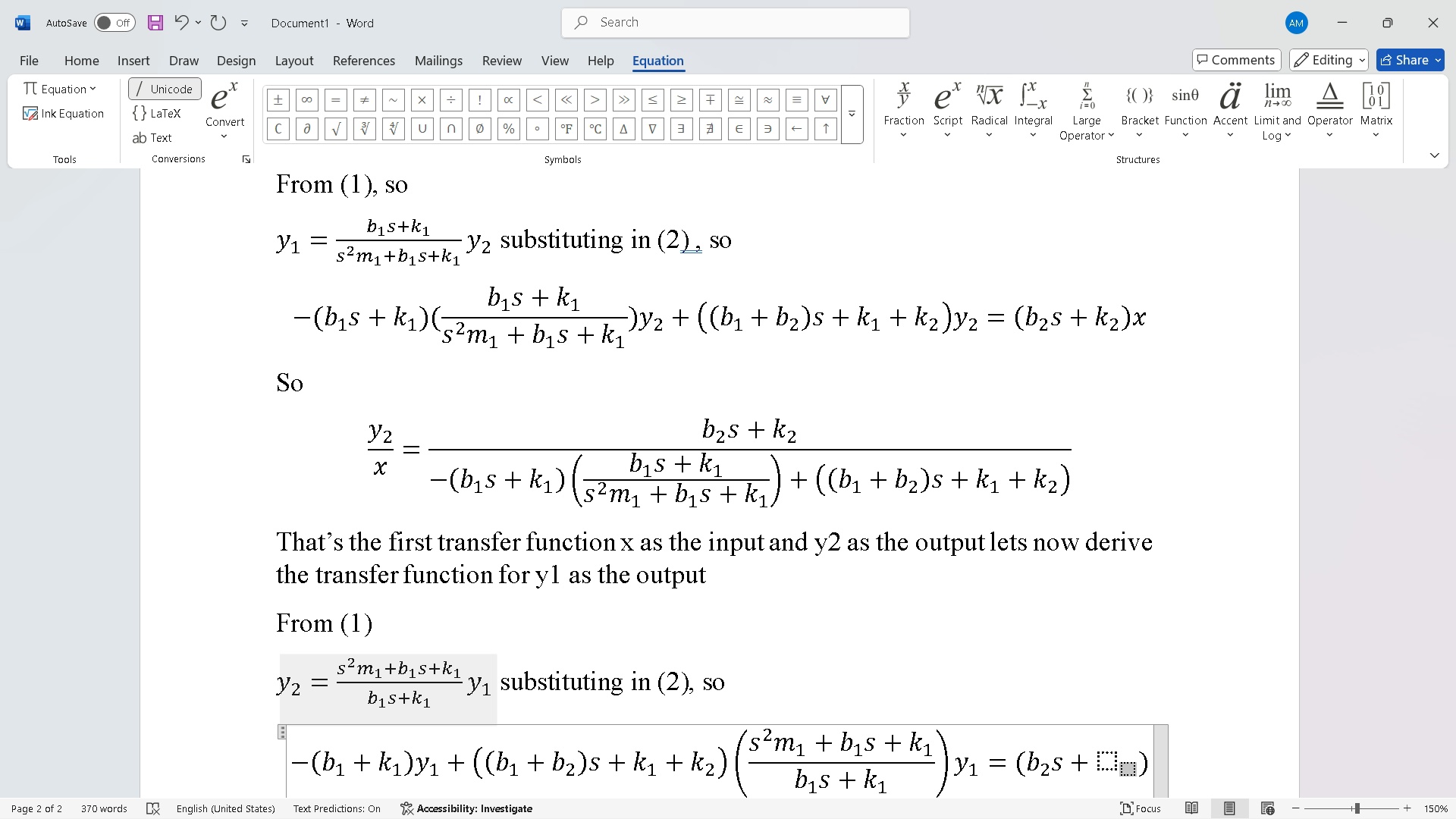 
key(2)
 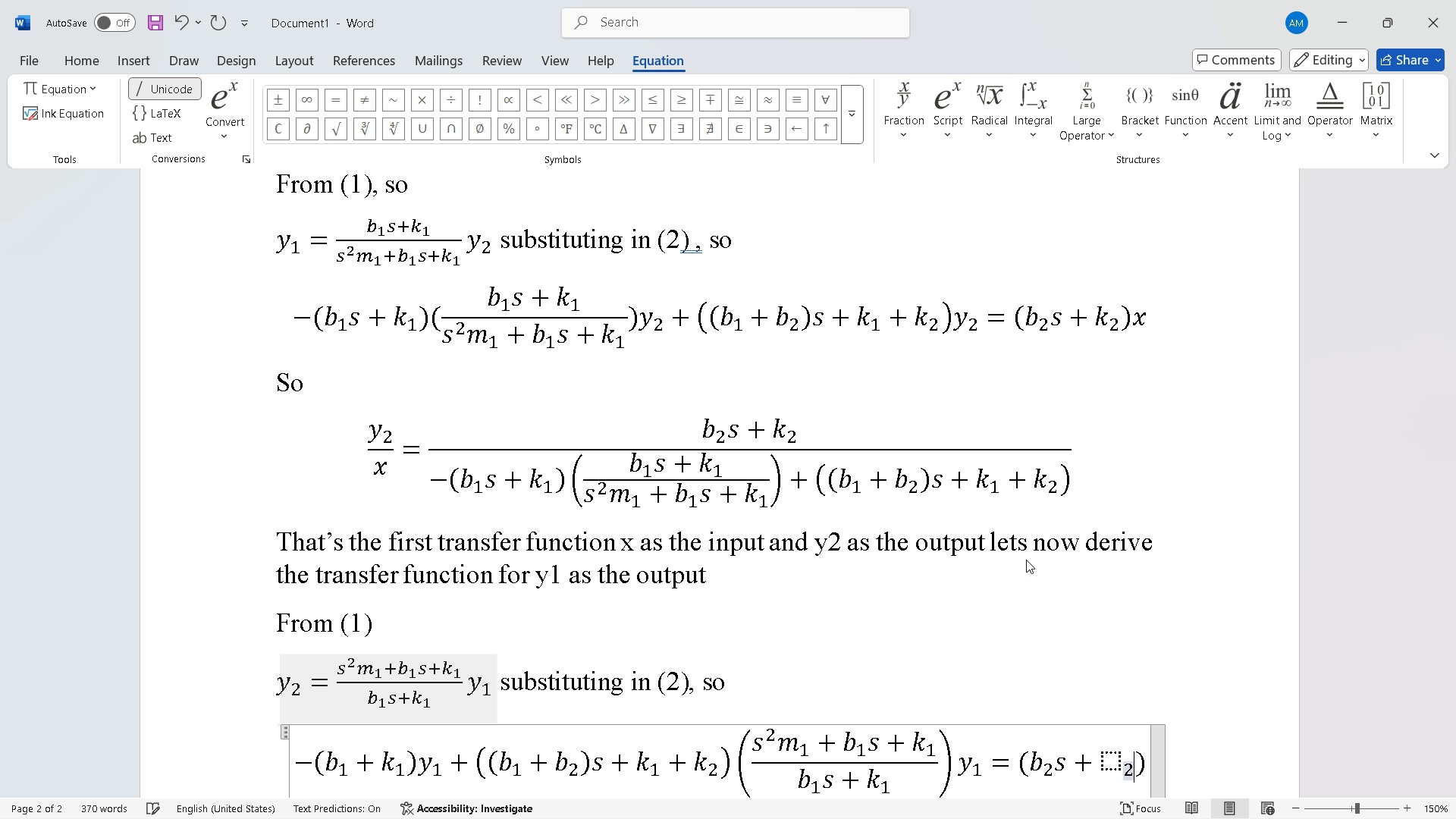 
key(ArrowLeft)
 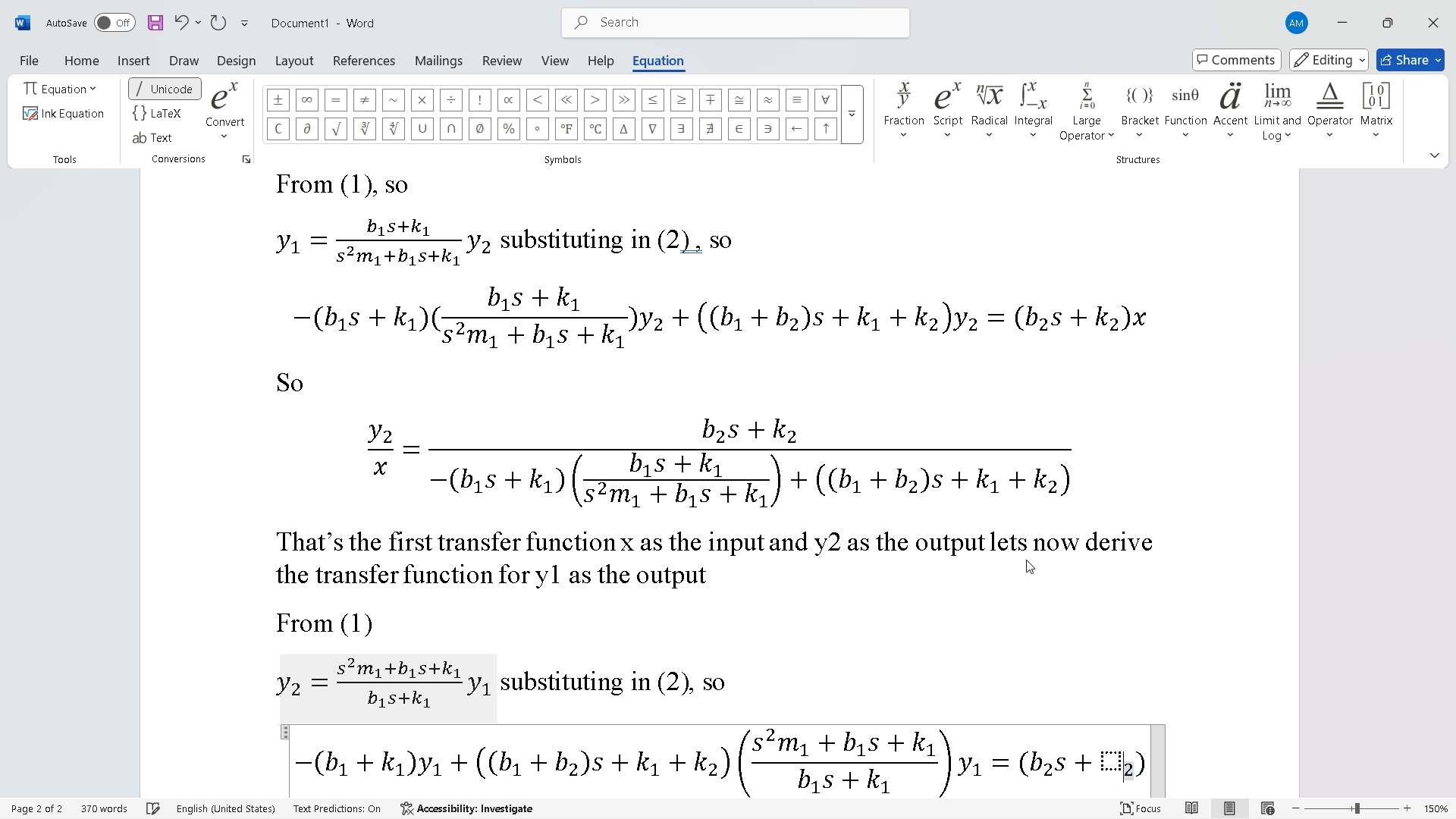 
key(ArrowLeft)
 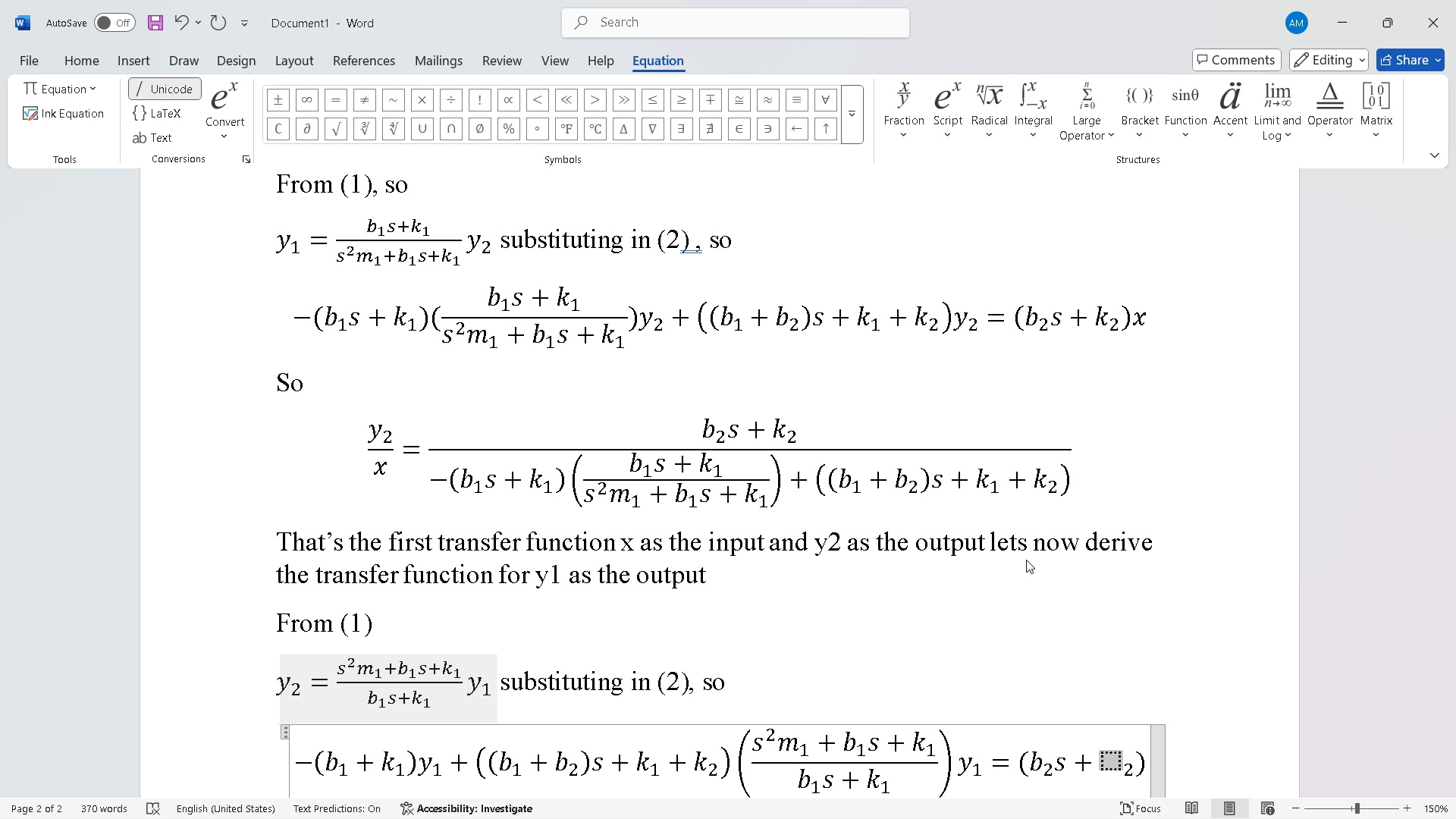 
key(K)
 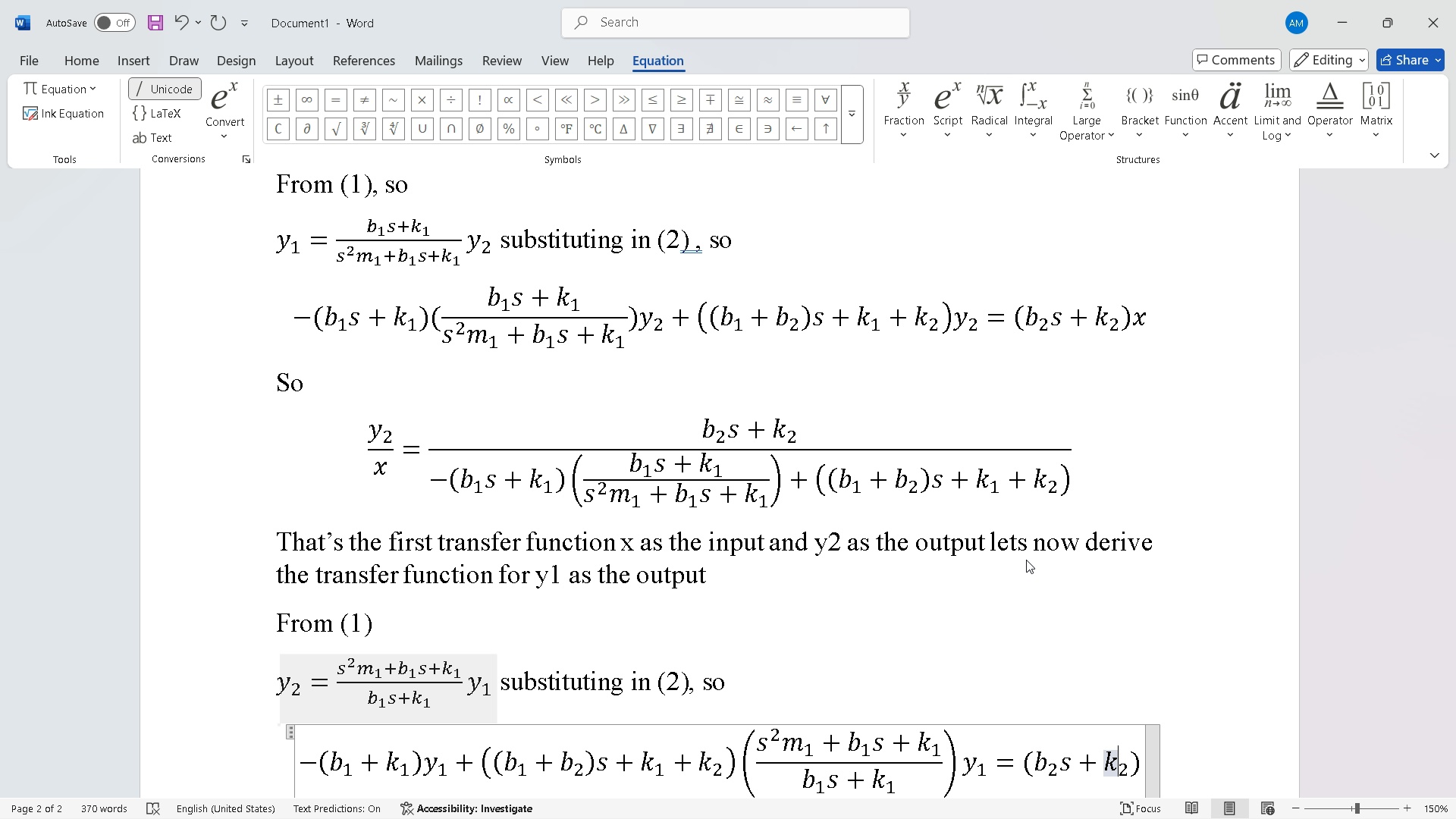 
key(ArrowRight)
 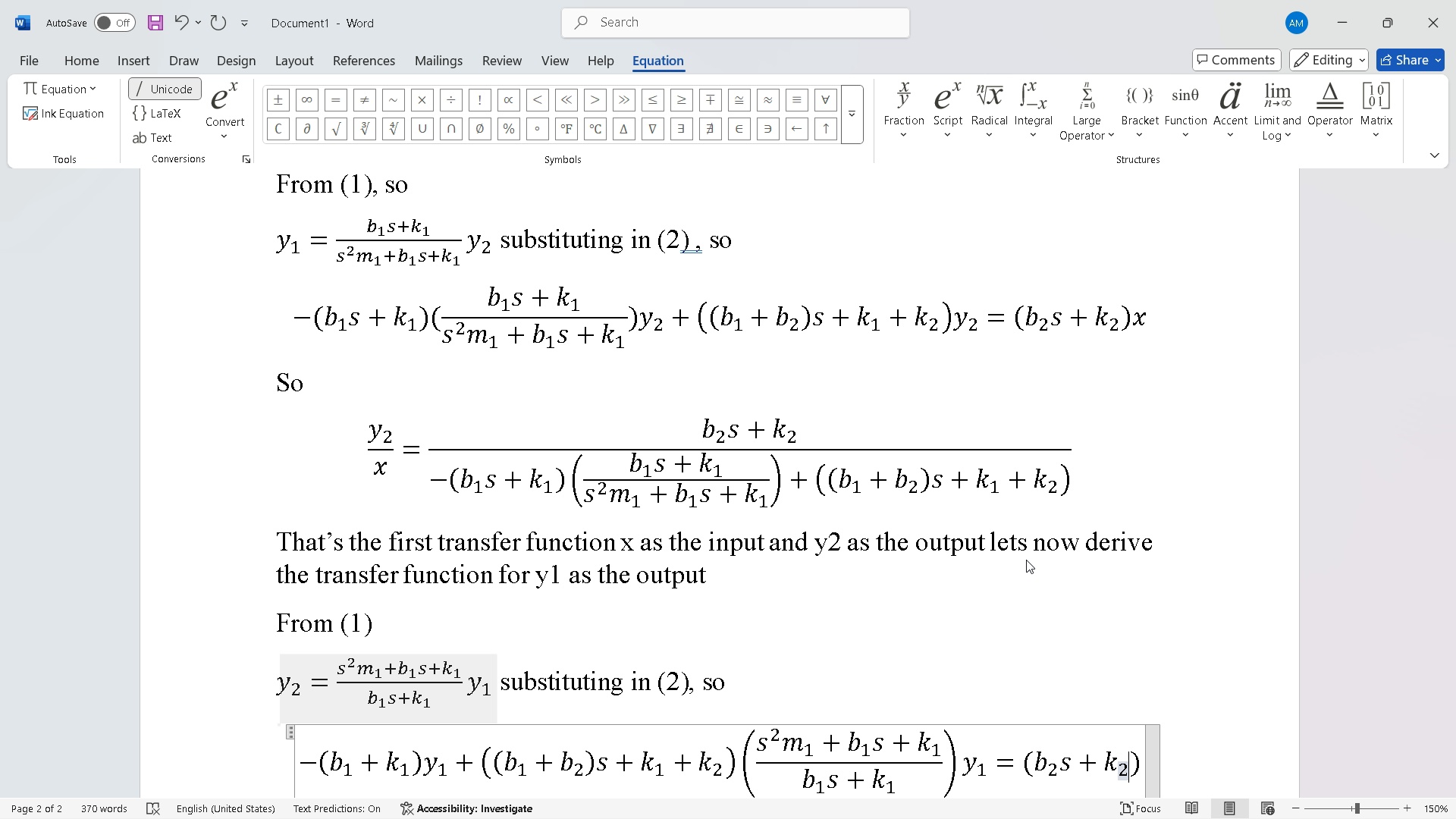 
key(ArrowRight)
 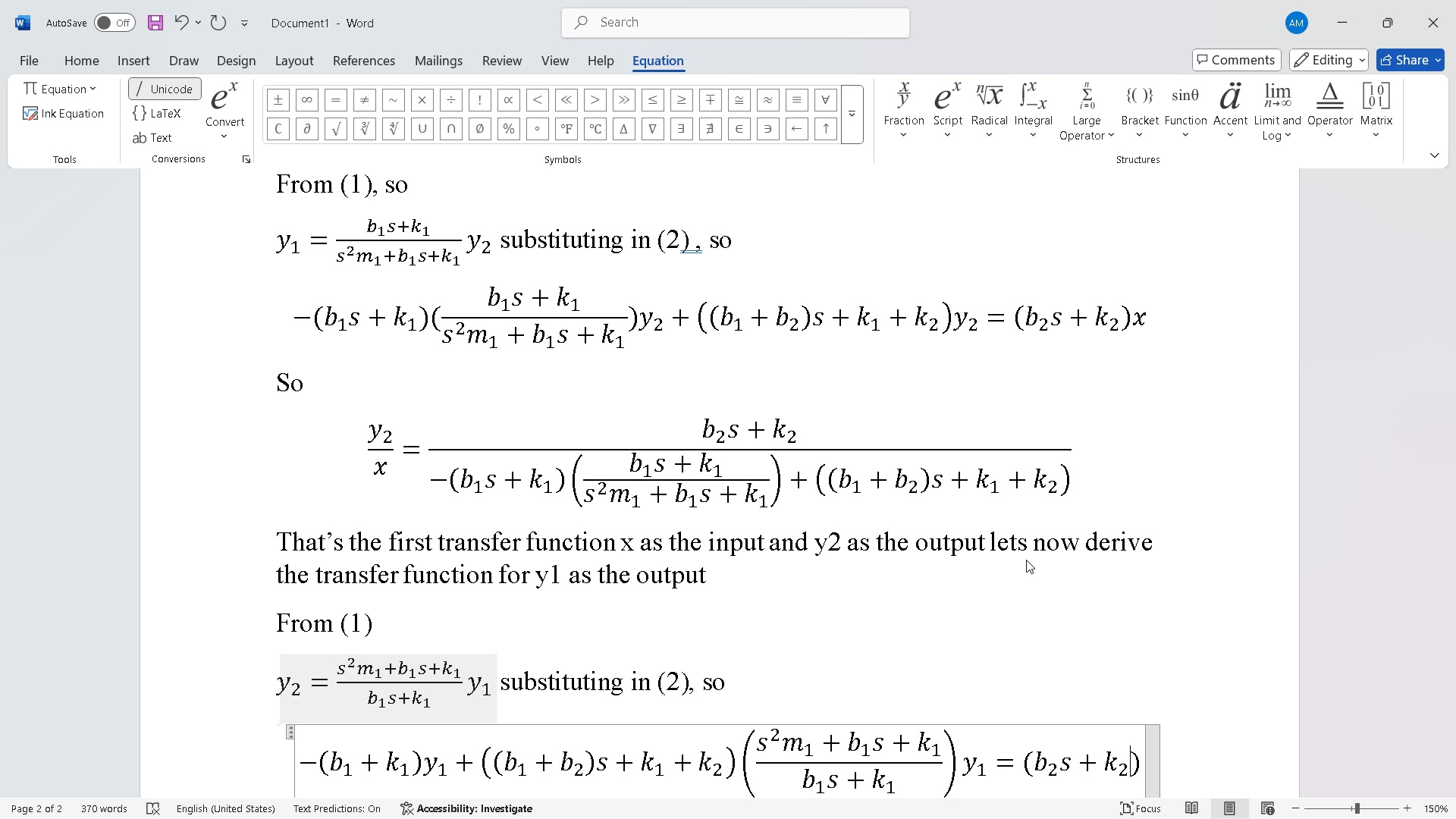 
key(ArrowRight)
 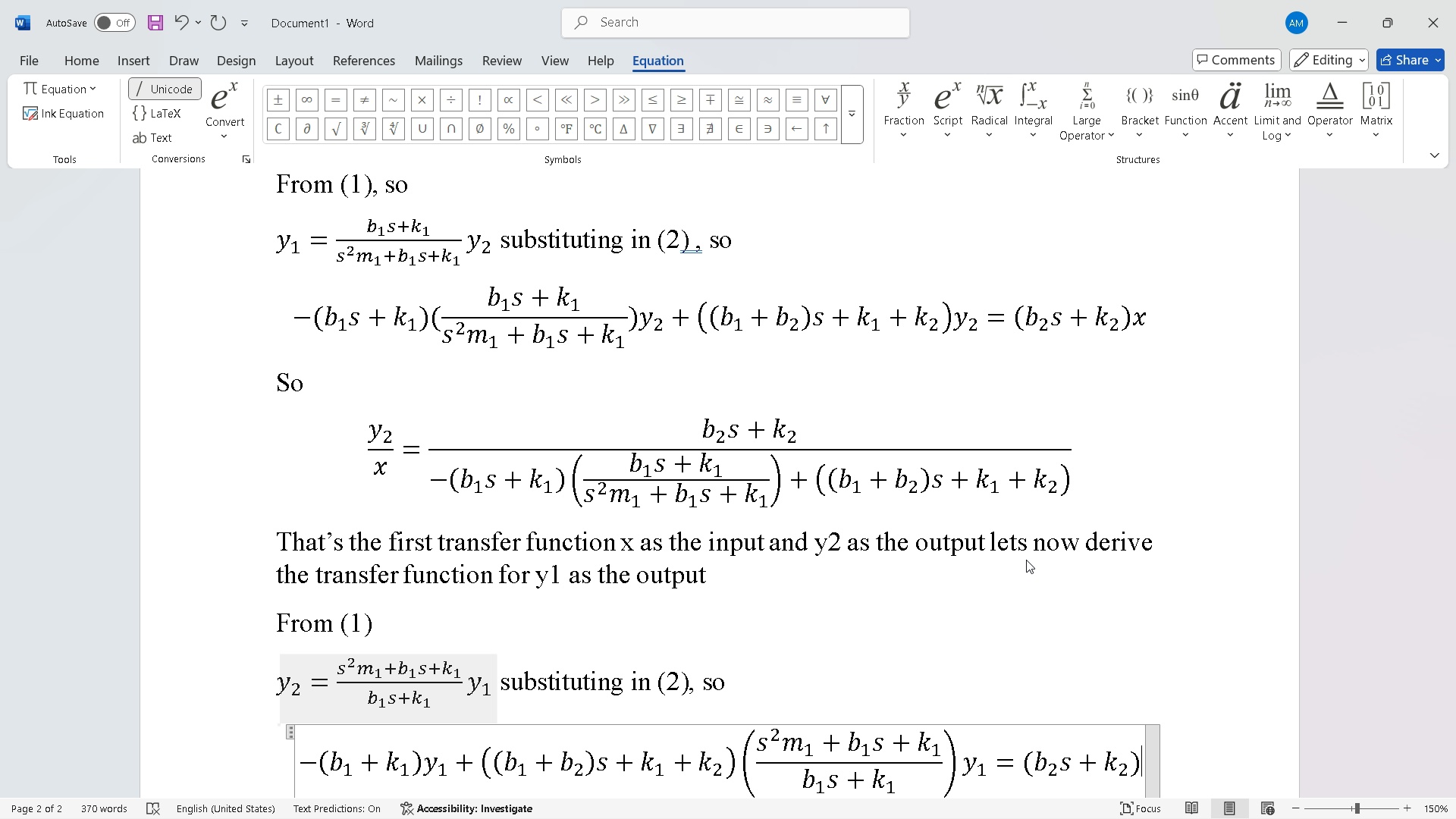 
key(ArrowRight)
 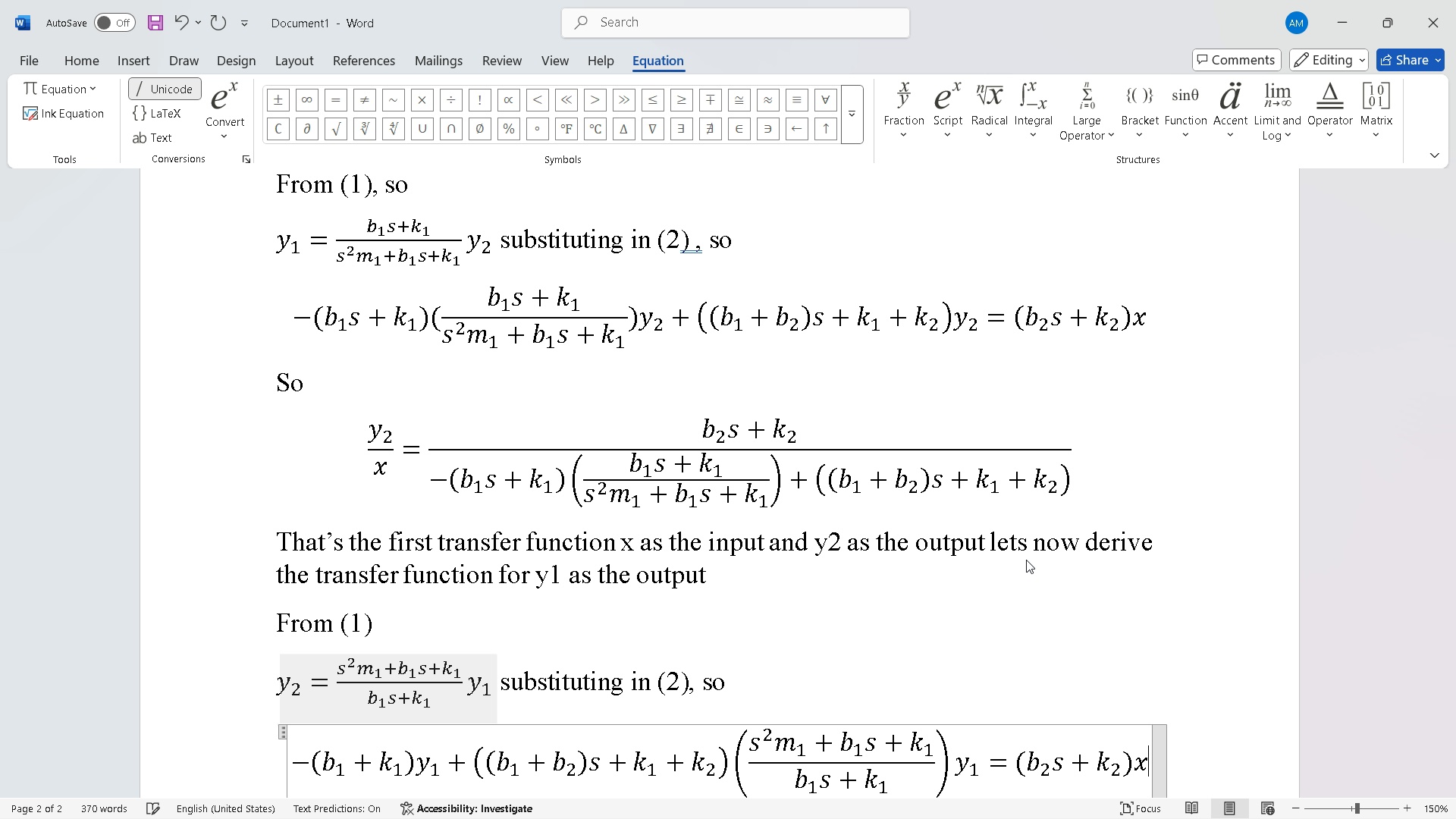 
key(X)
 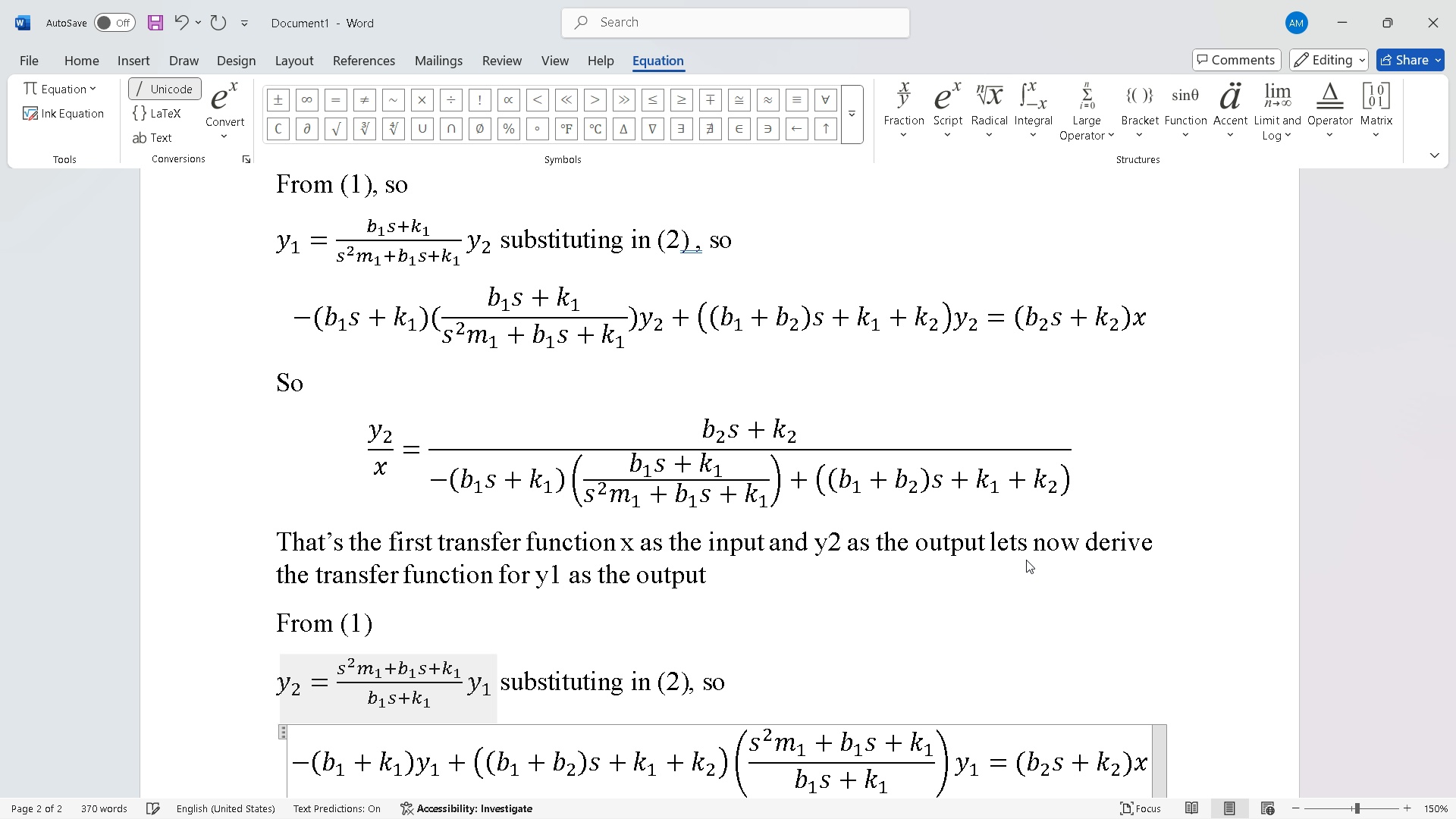 
key(ArrowRight)
 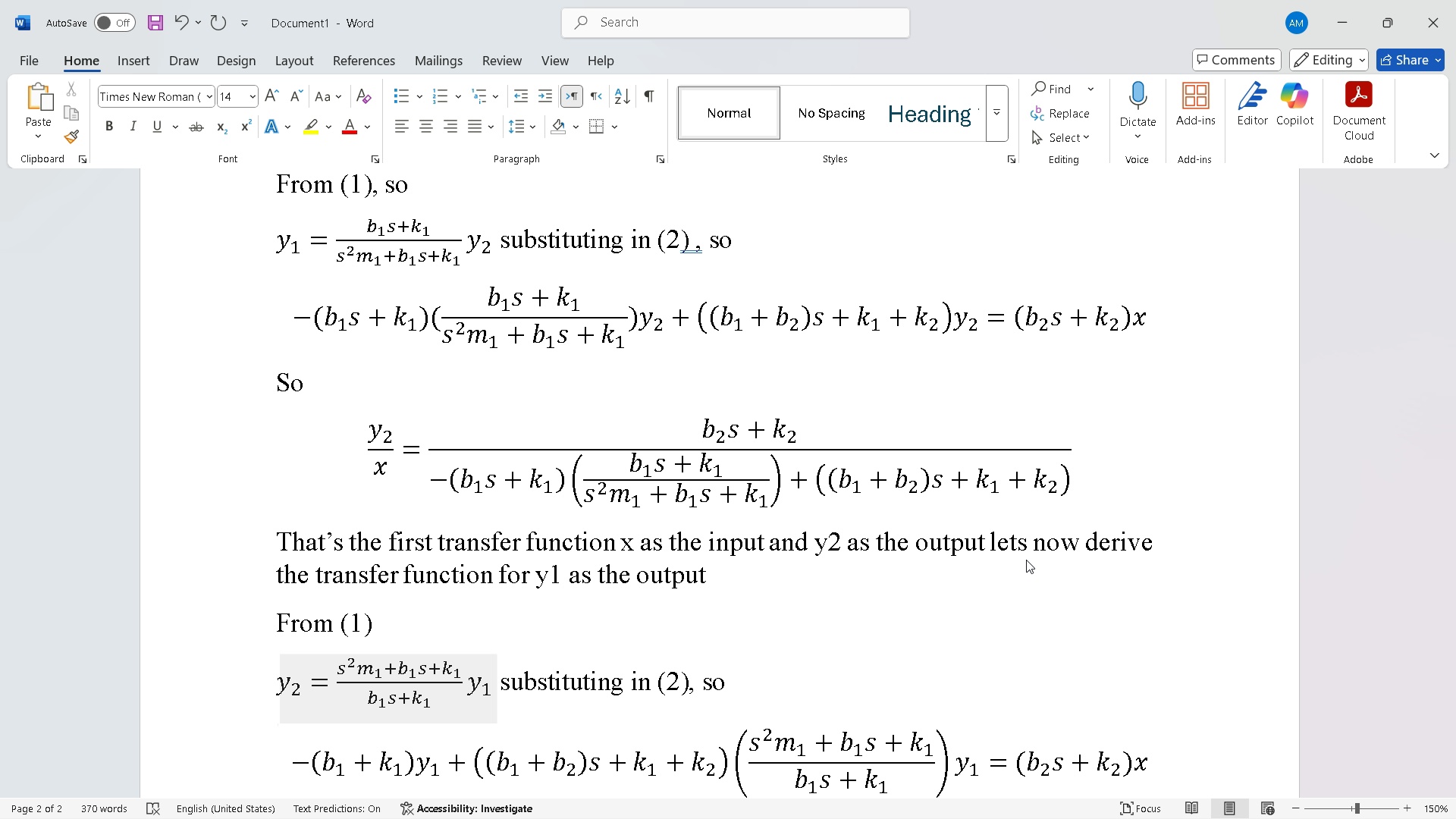 
key(Space)
 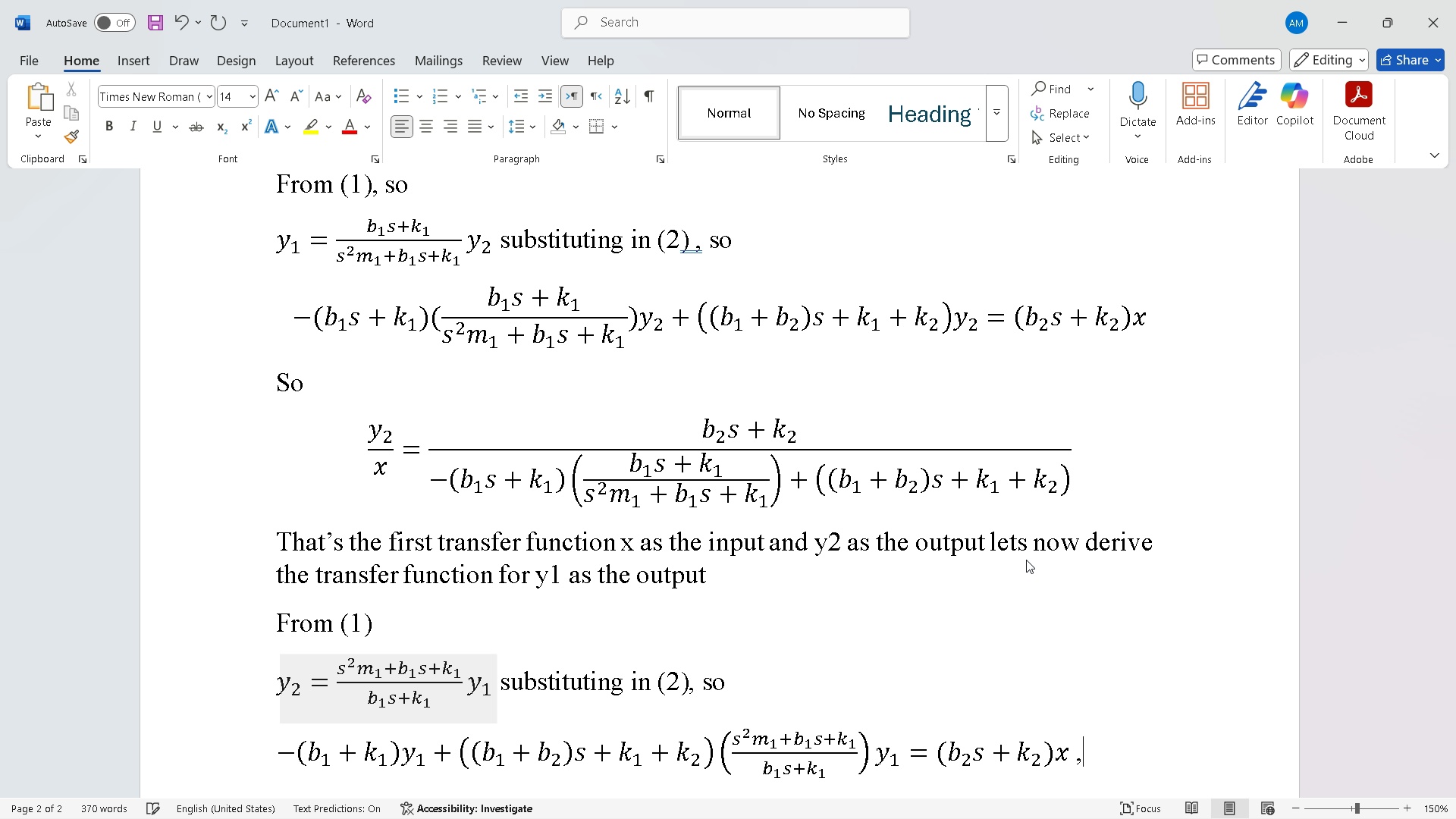 
key(Comma)
 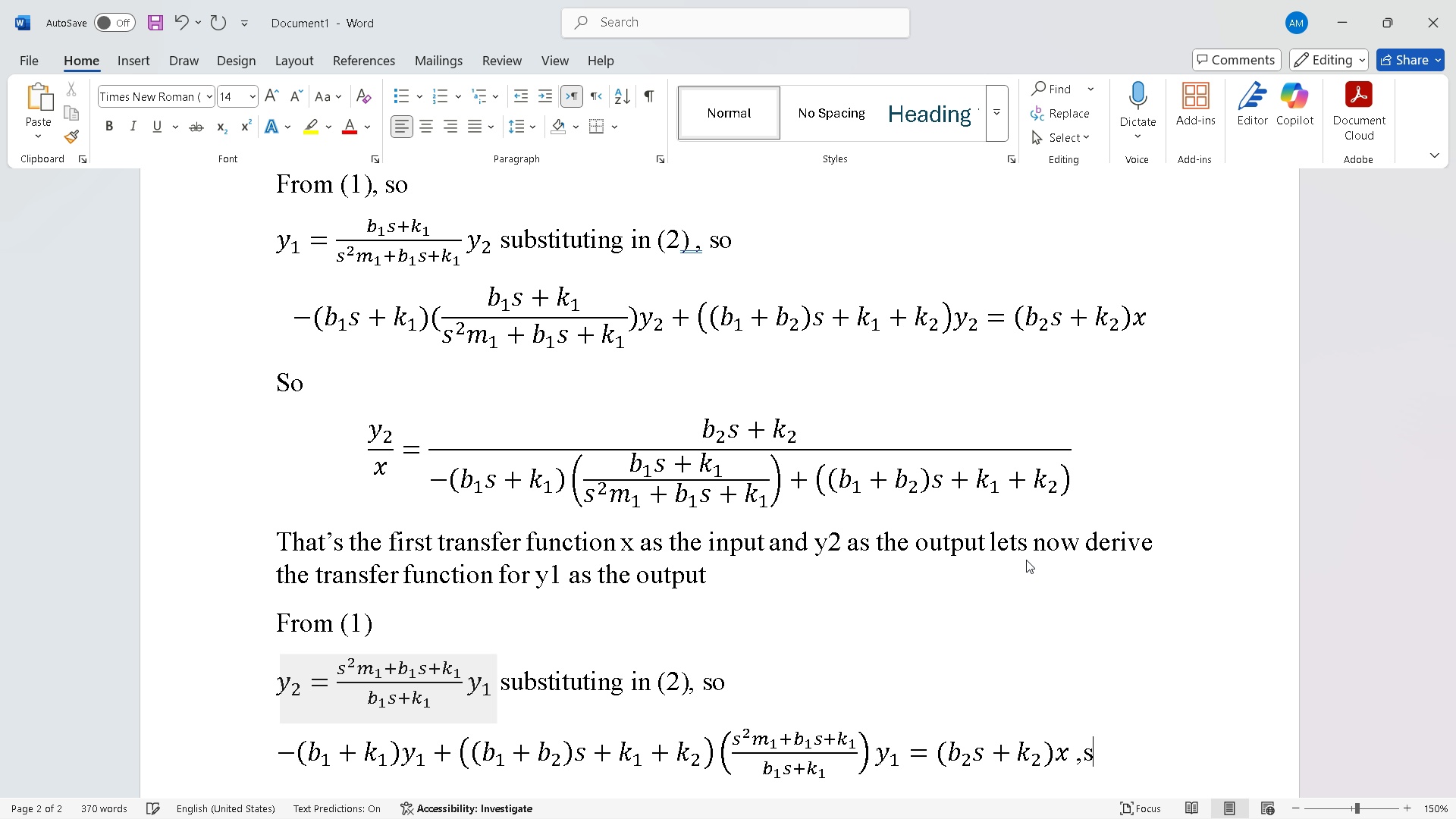 
key(S)
 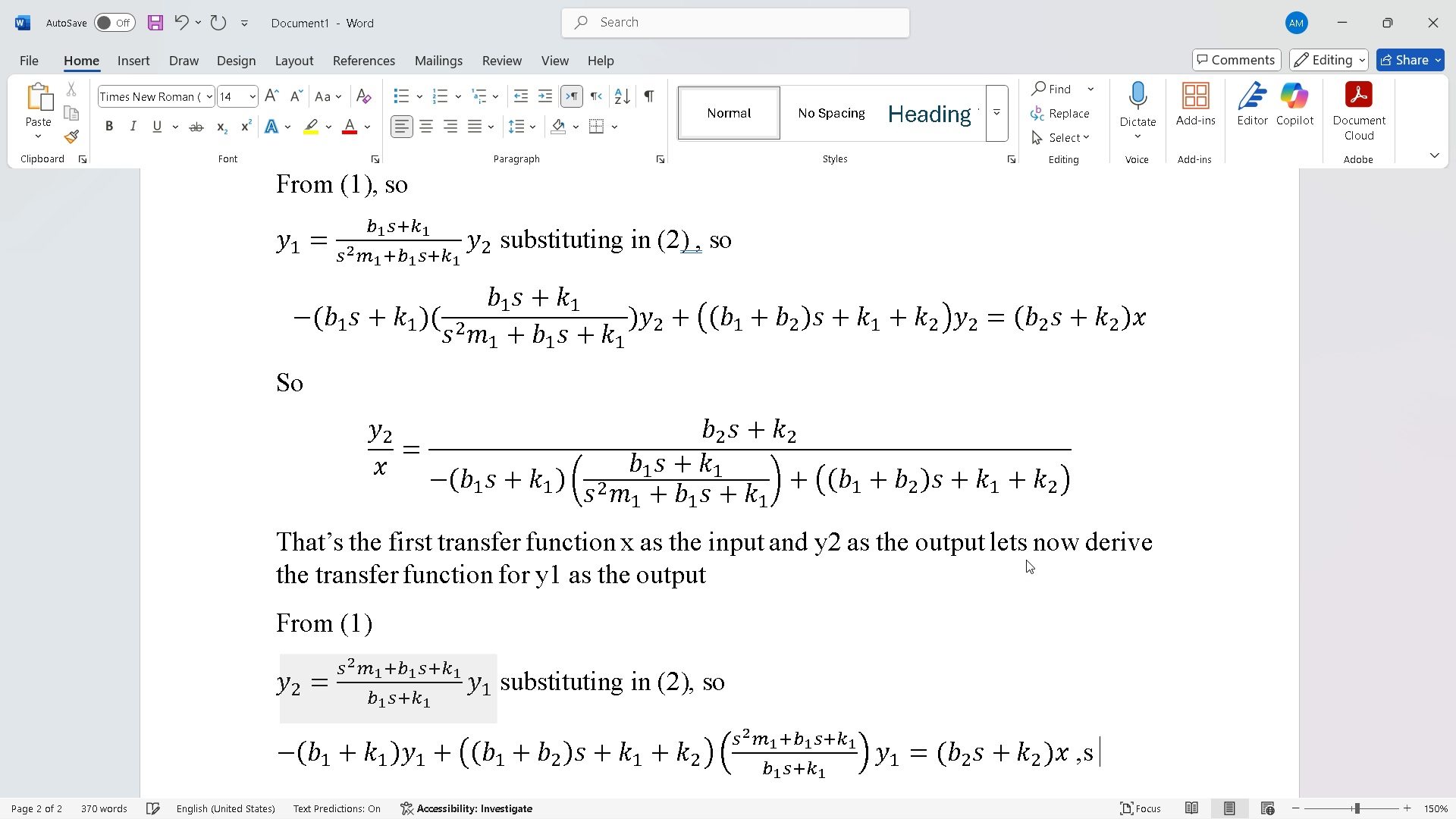 
key(Space)
 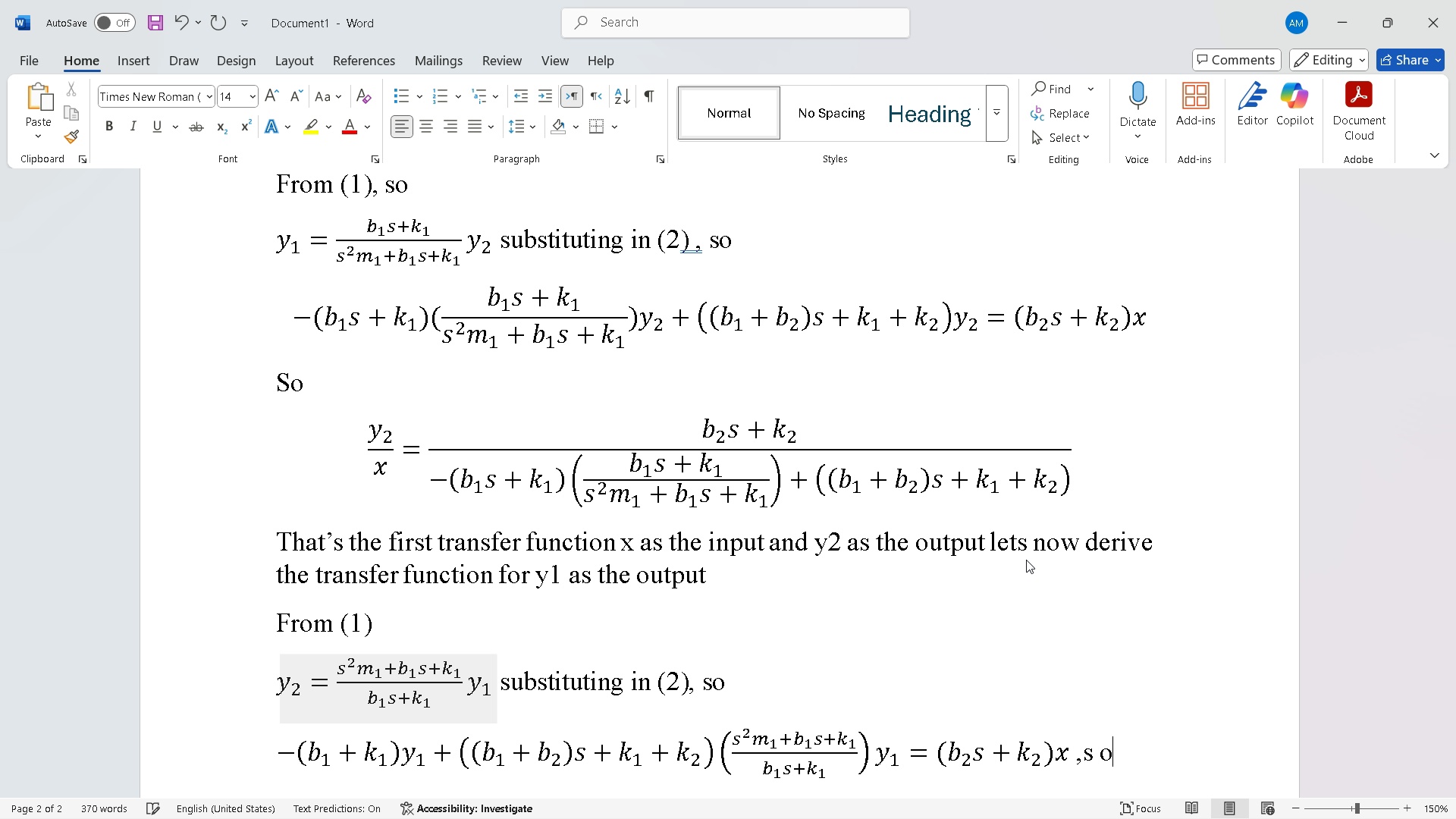 
key(O)
 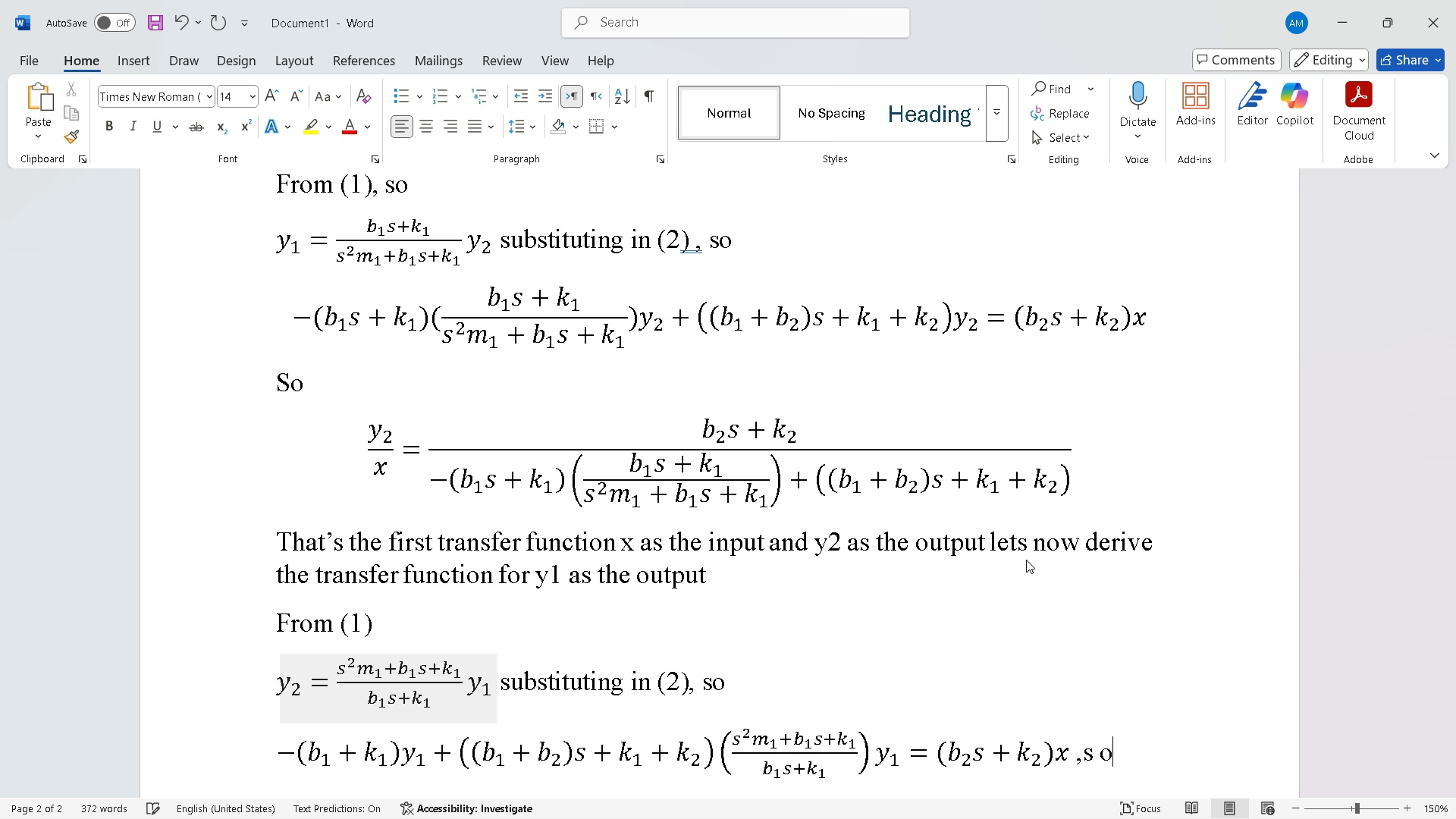 
key(Backspace)
 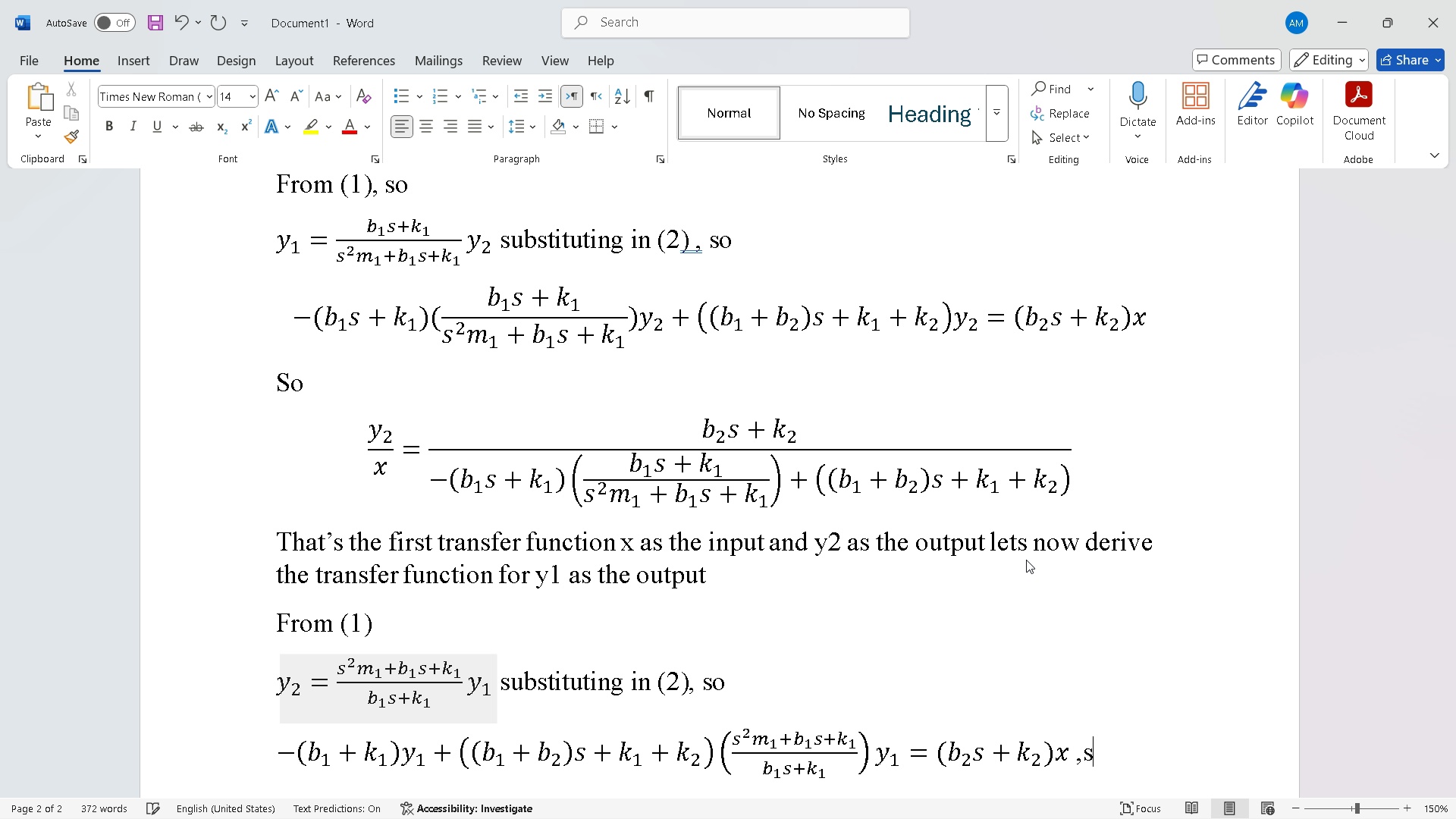 
key(Backspace)
 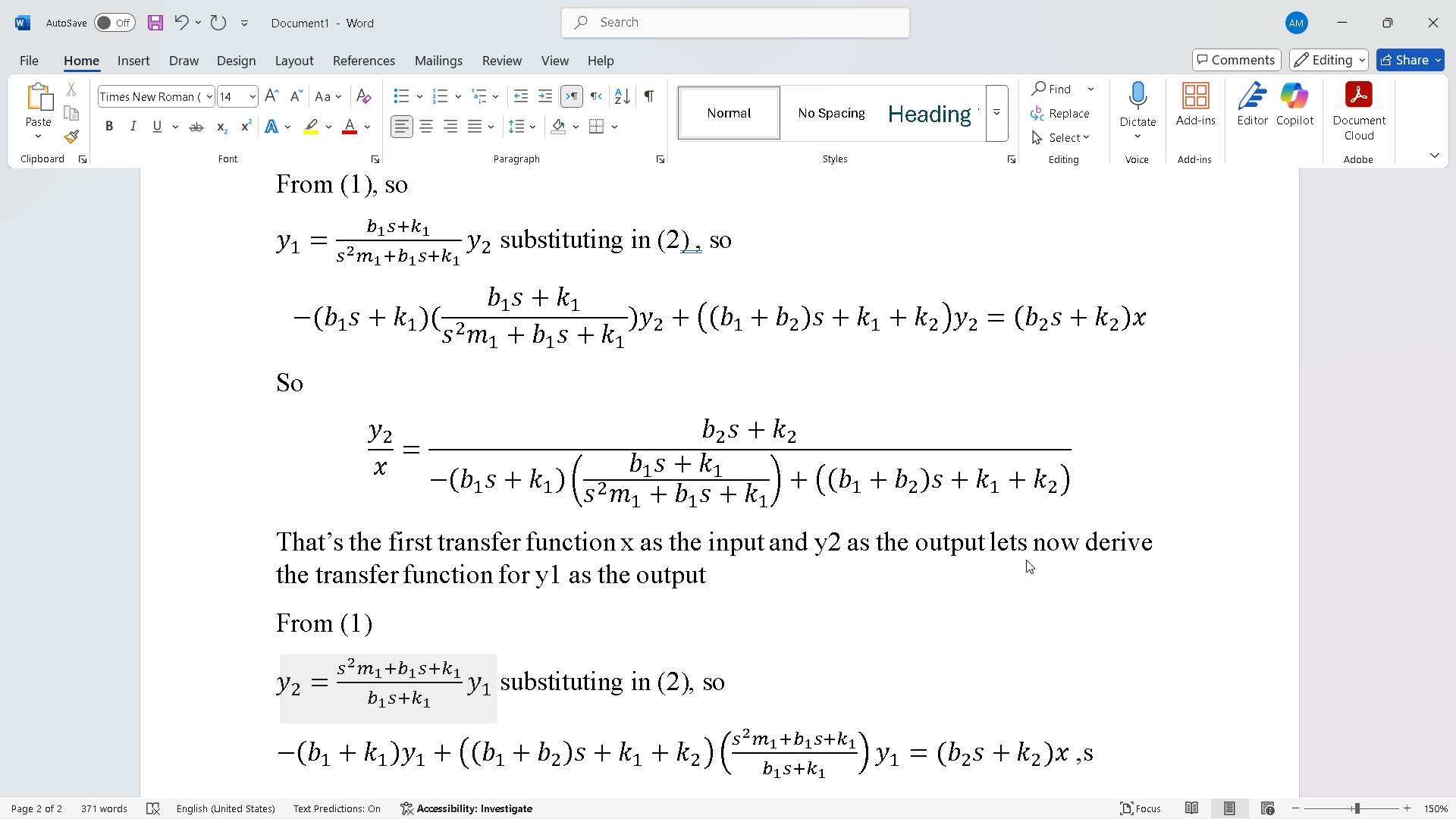 
key(O)
 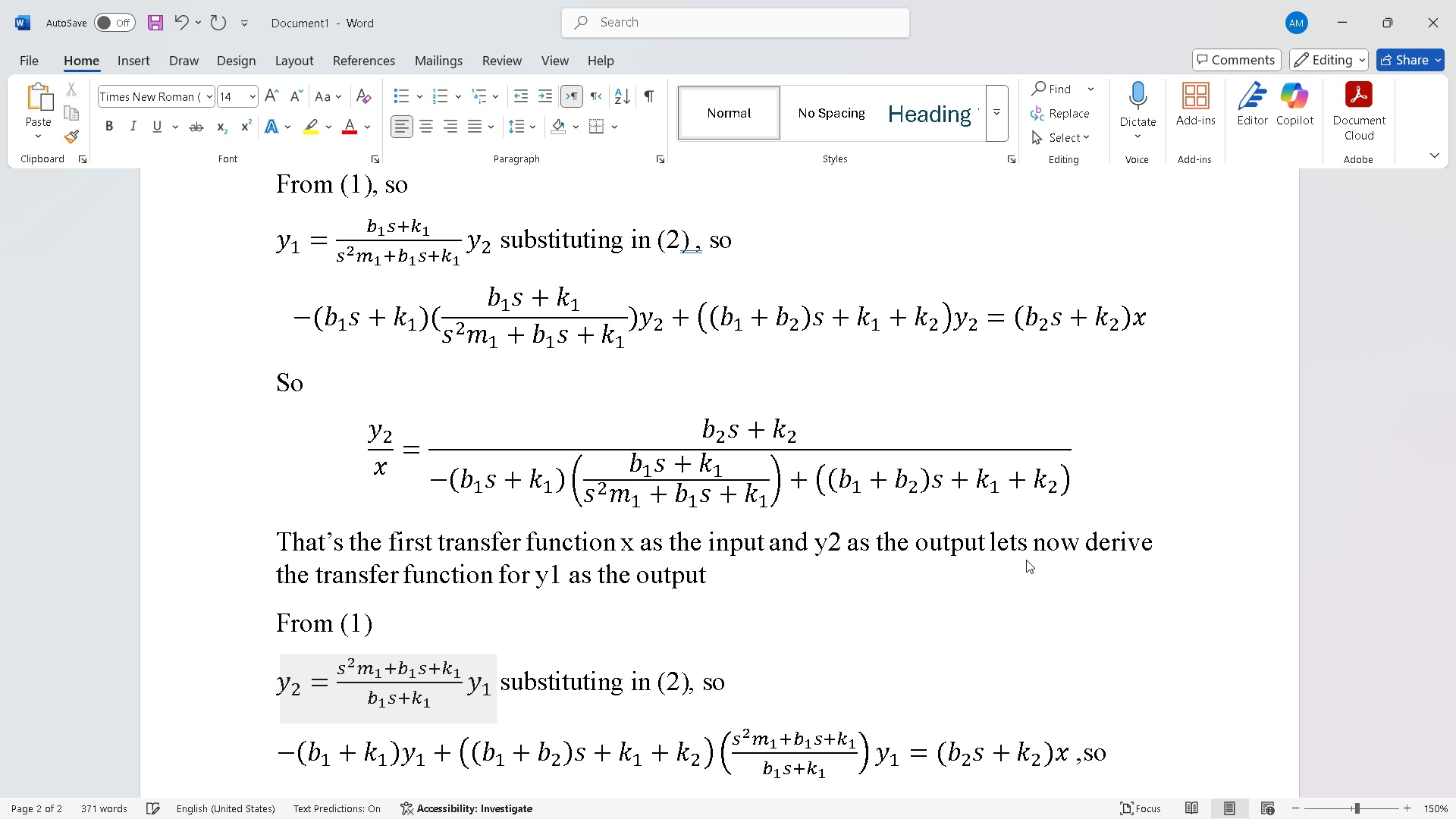 
key(Enter)
 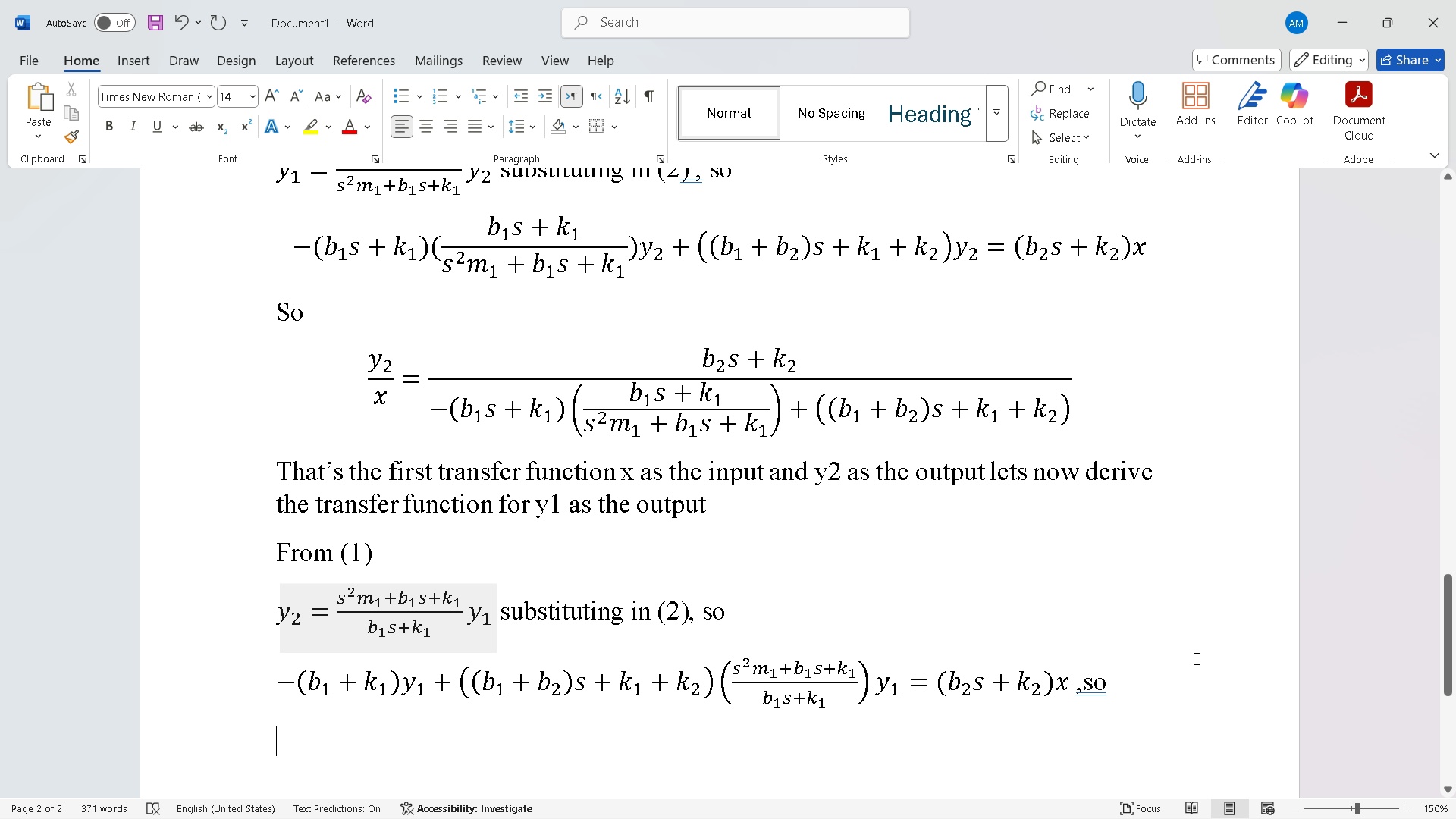 
right_click([1106, 686])
 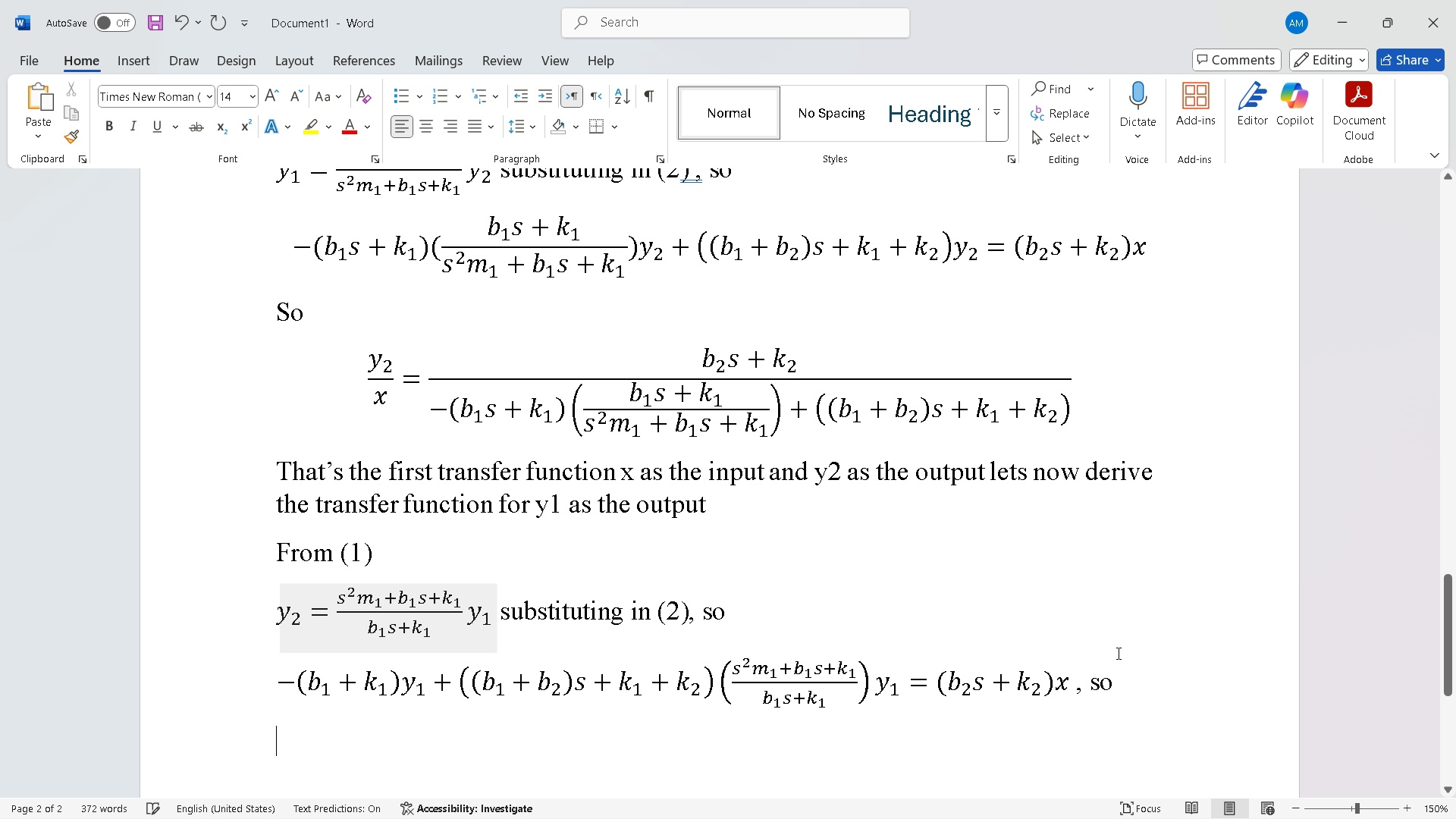 
left_click([1122, 687])
 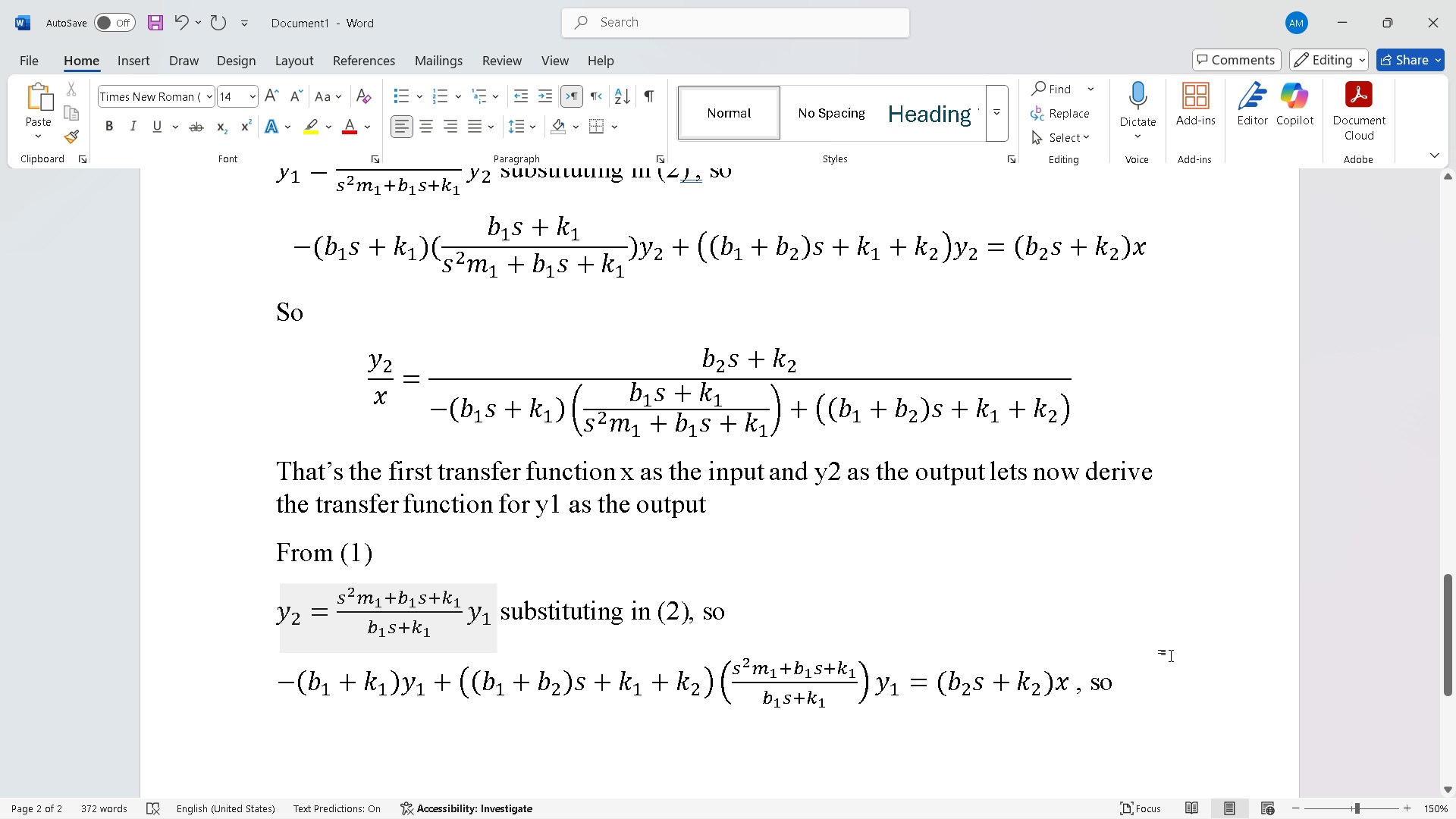 
key(Enter)
 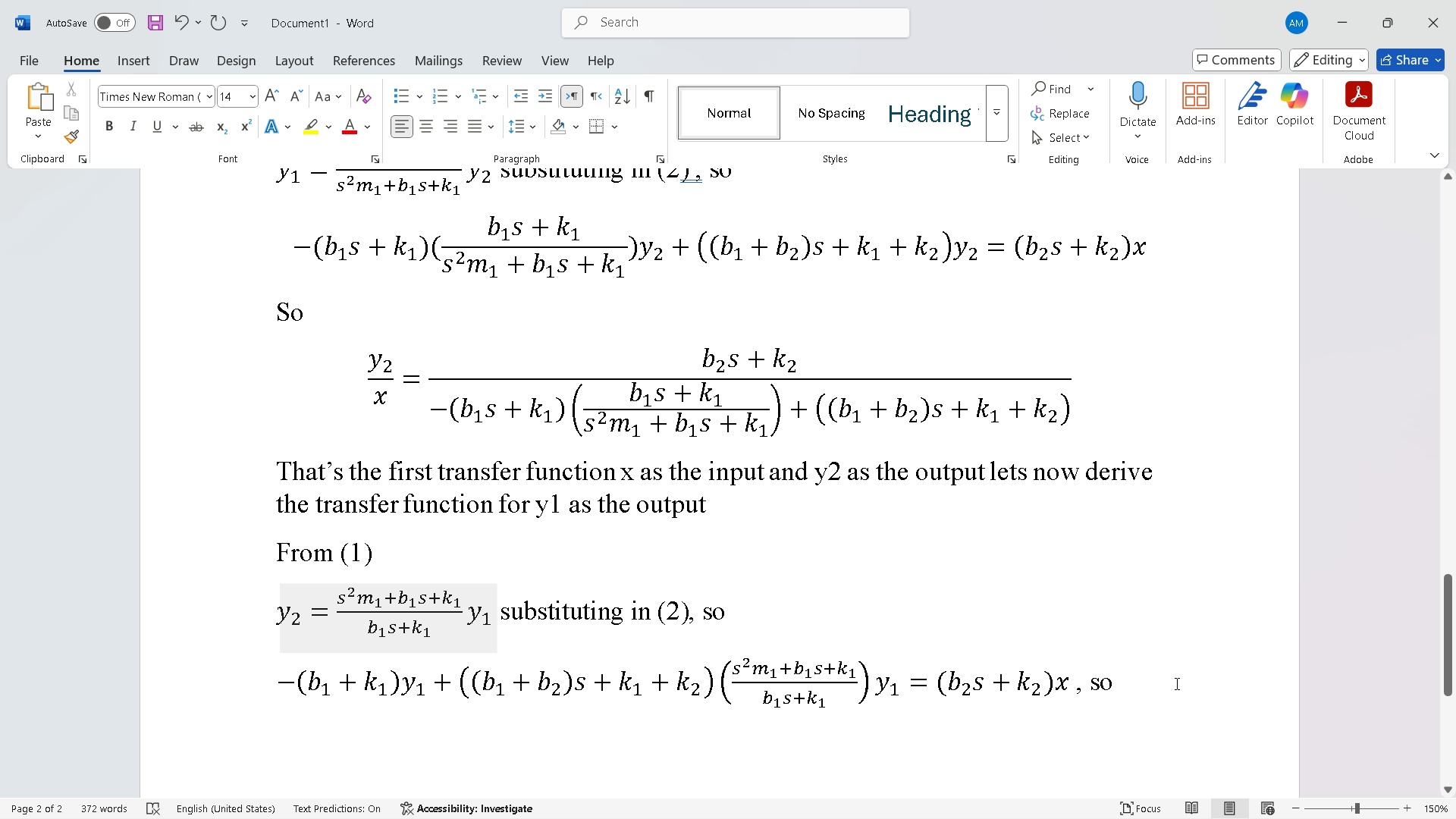 
scroll: coordinate [1142, 689], scroll_direction: down, amount: 4.0
 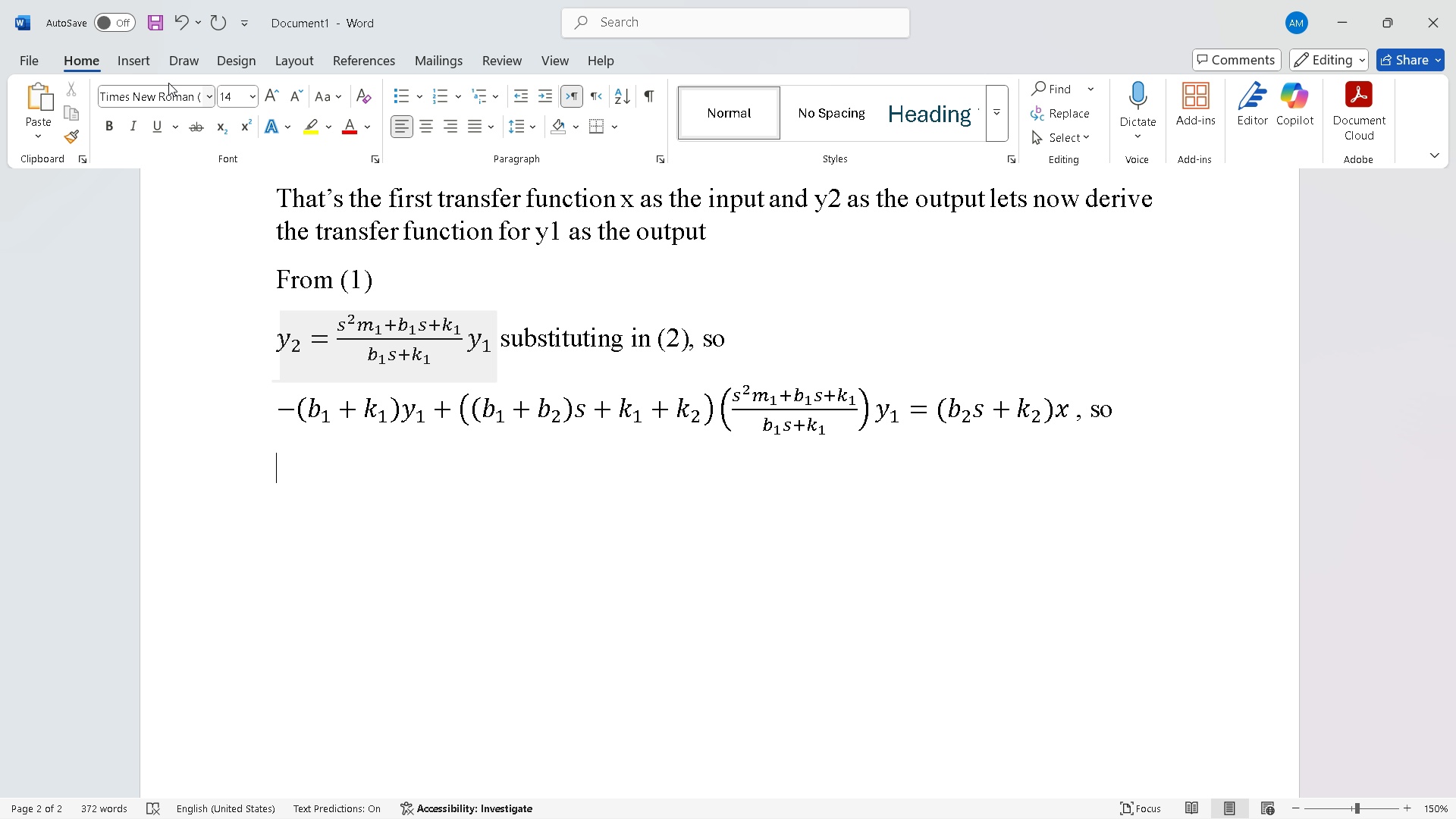 
left_click([148, 68])
 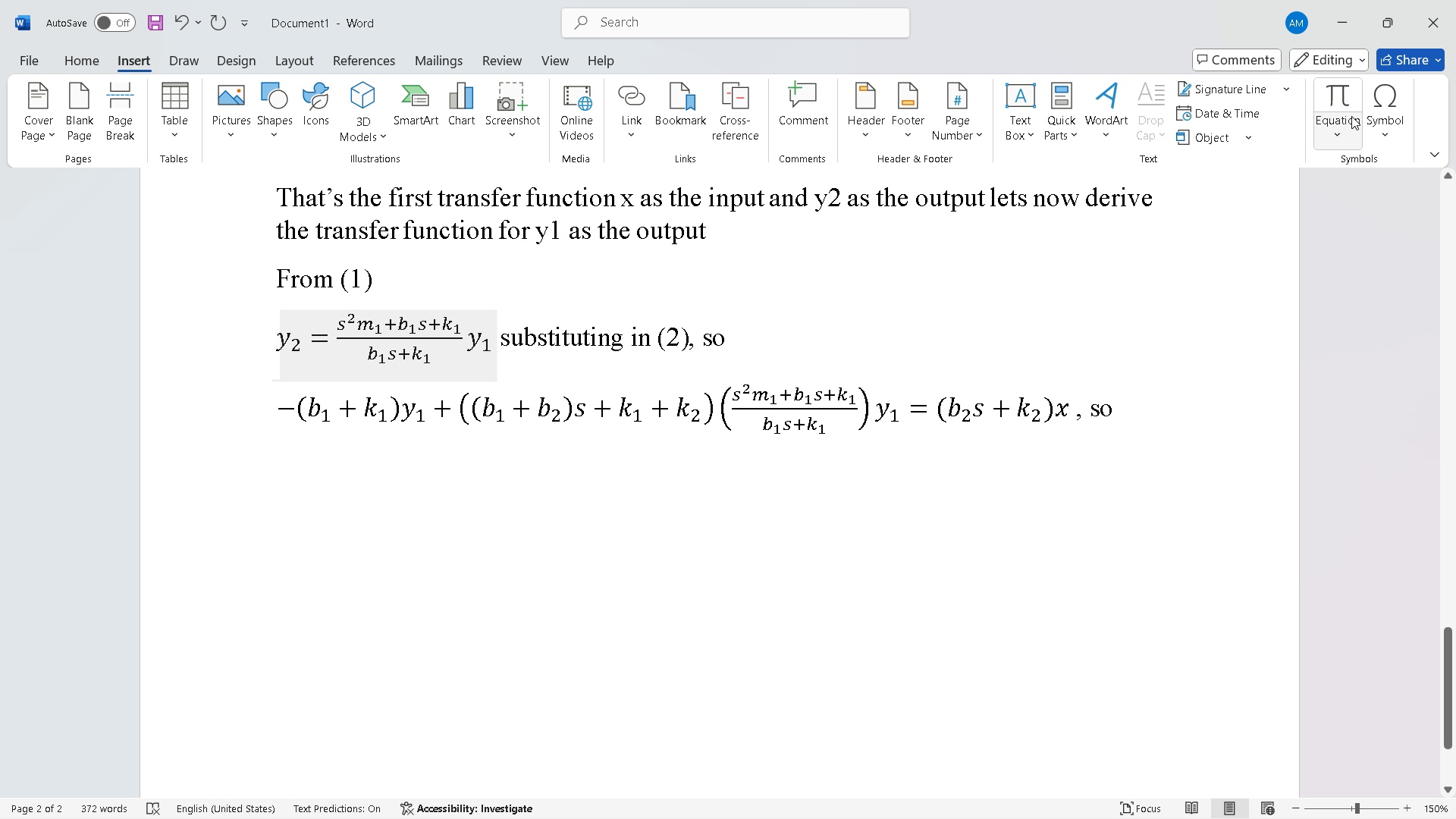 
left_click([1338, 105])
 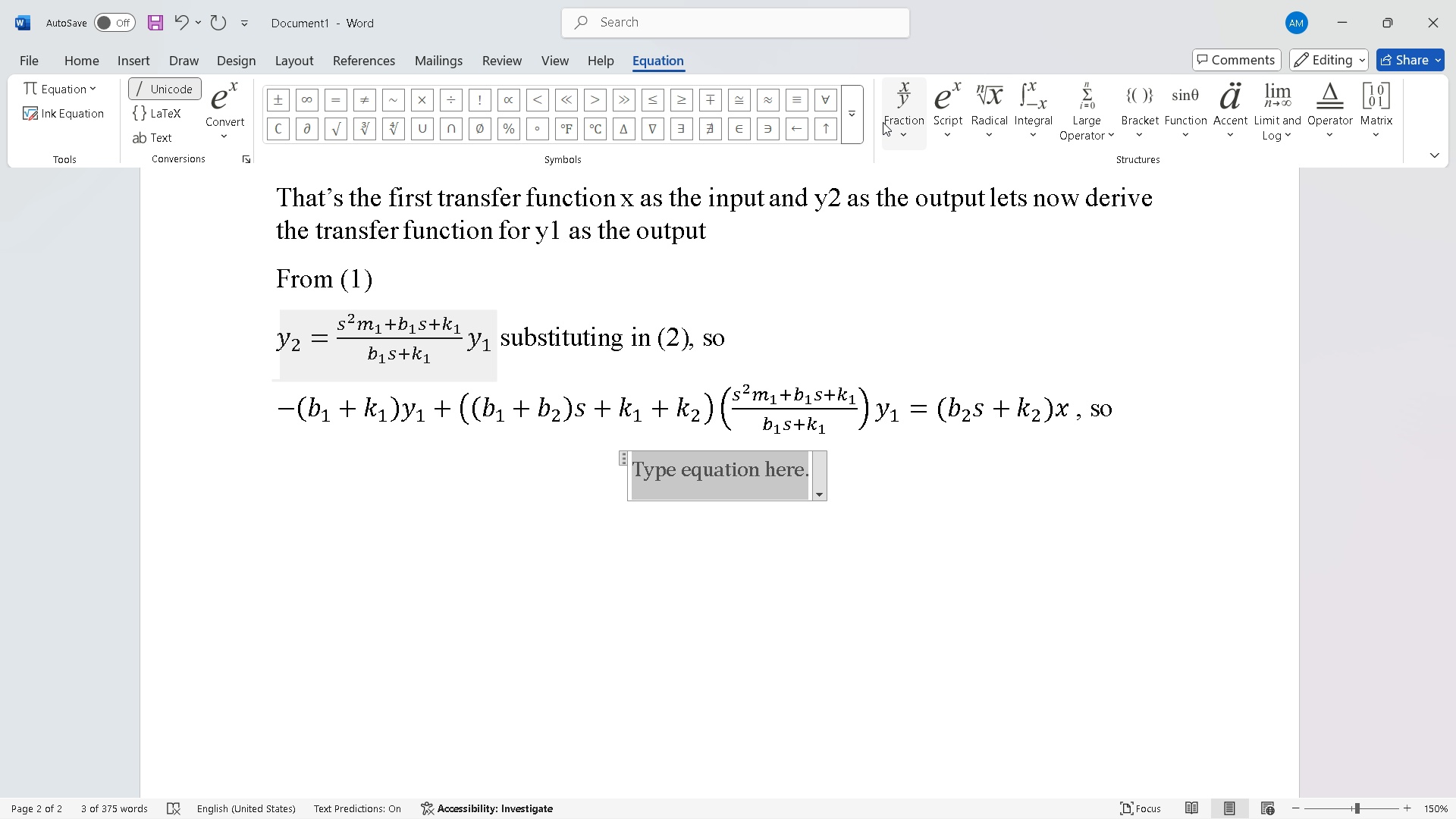 
left_click([901, 112])
 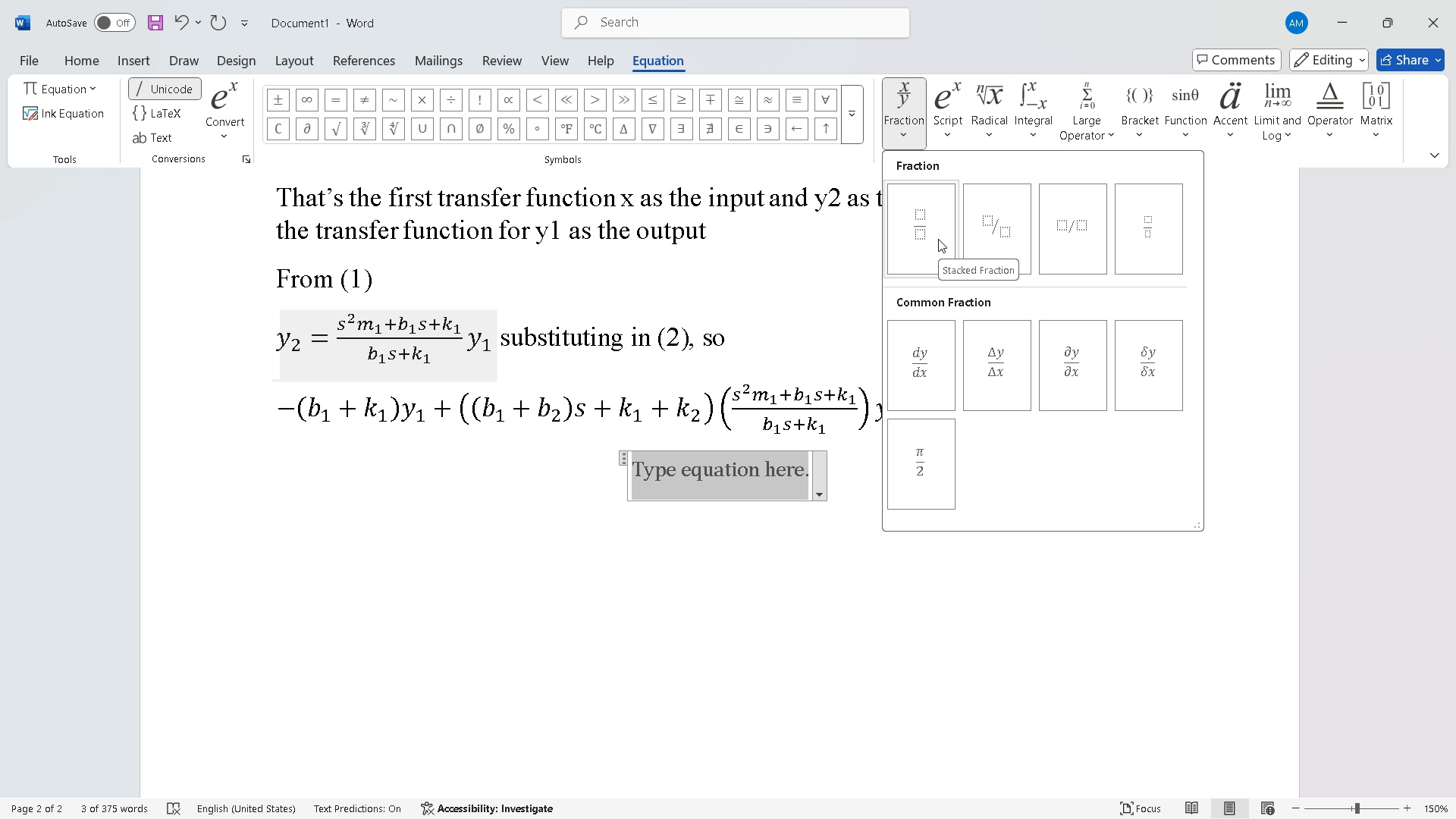 
left_click([938, 239])
 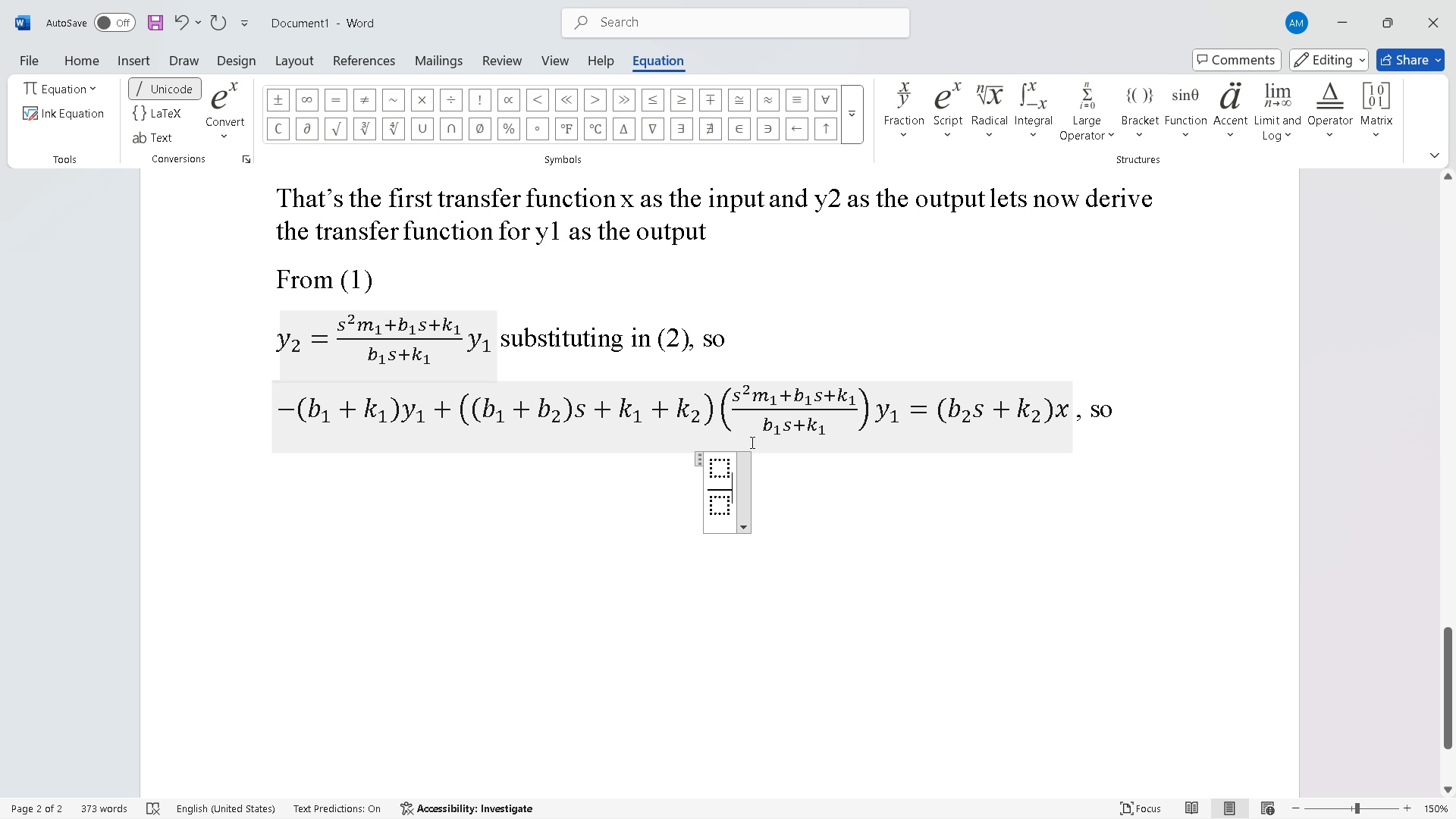 
scroll: coordinate [1285, 651], scroll_direction: up, amount: 7.0
 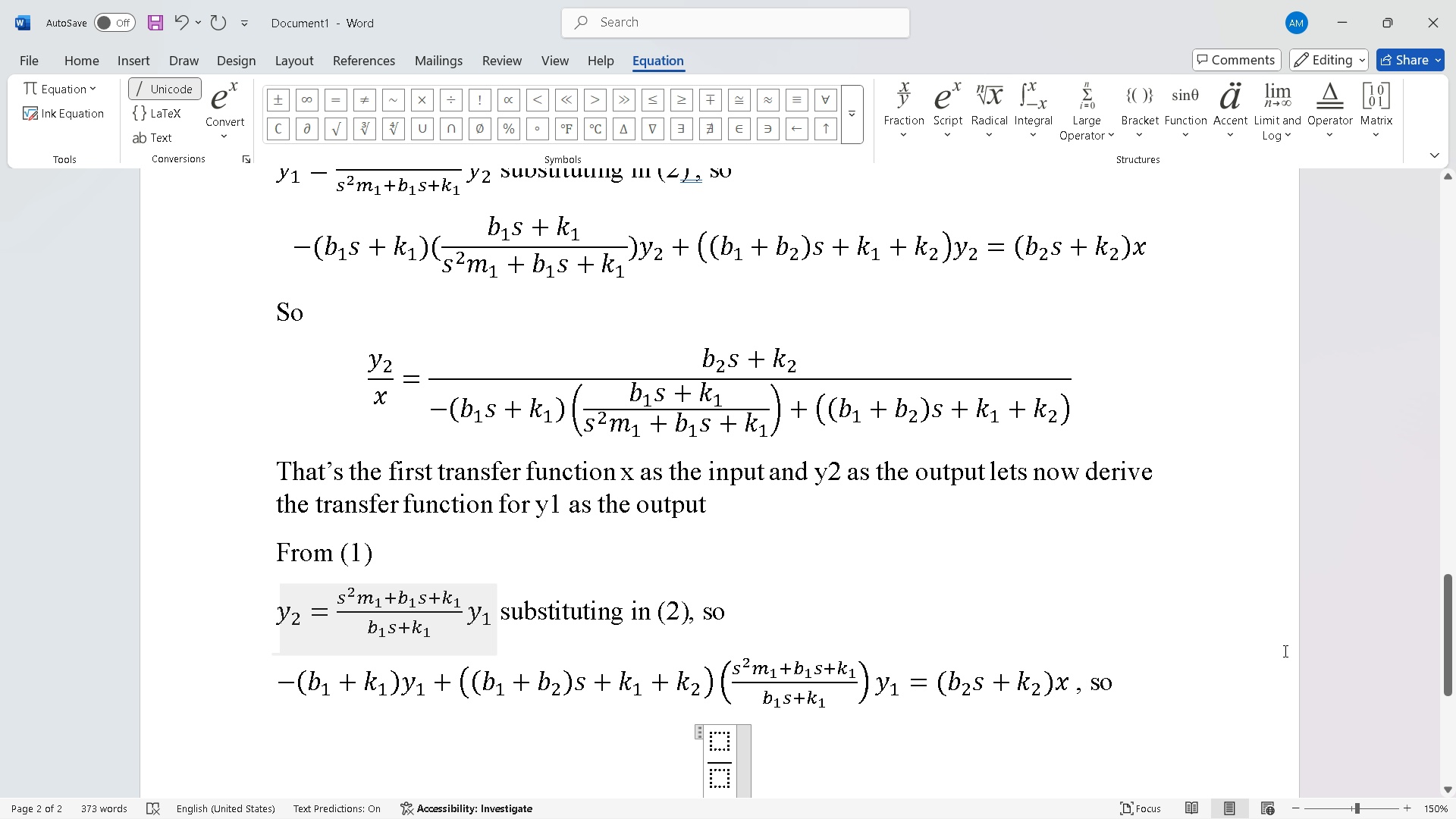 
scroll: coordinate [1284, 650], scroll_direction: down, amount: 2.0
 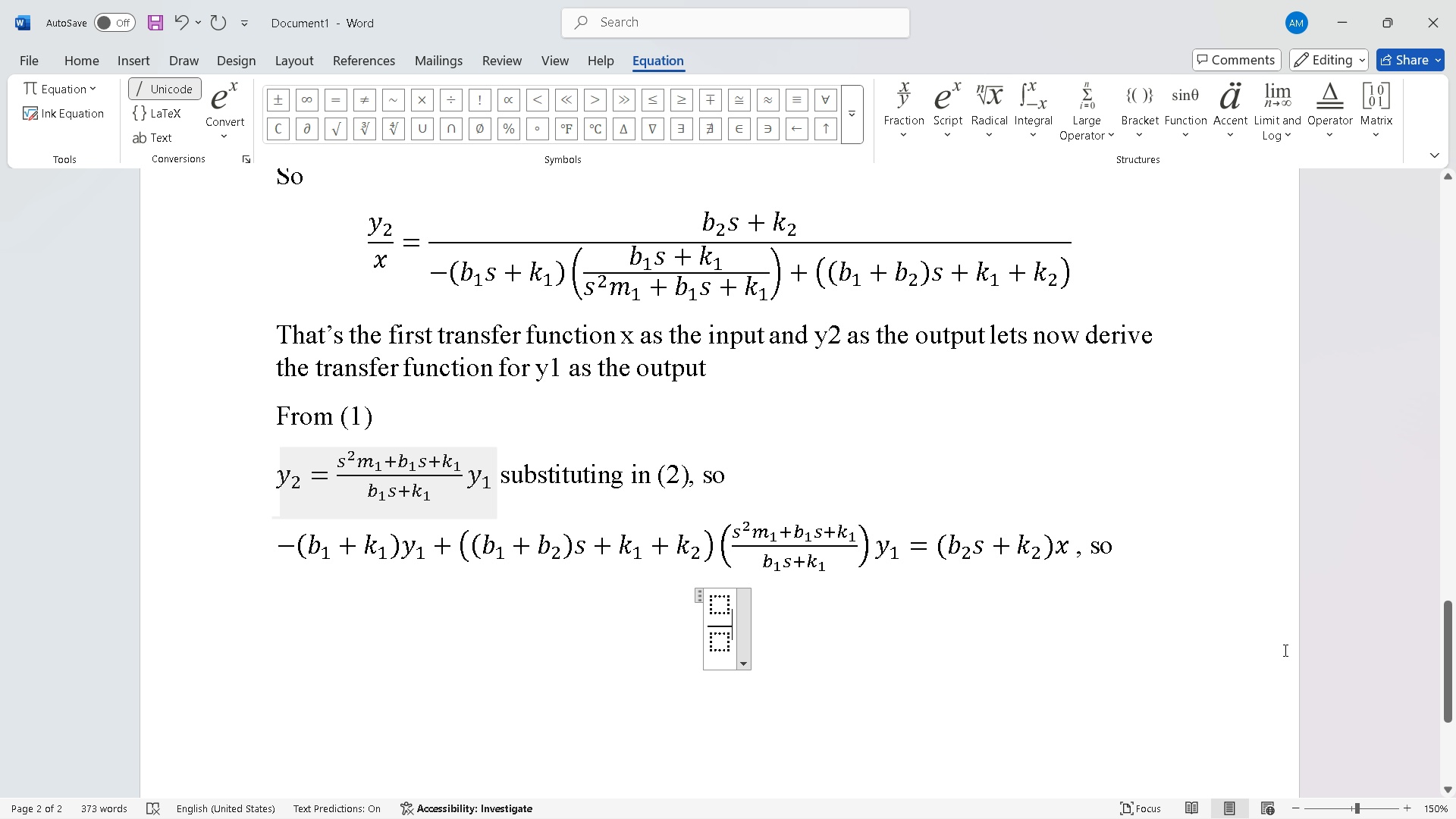 
scroll: coordinate [1284, 650], scroll_direction: up, amount: 2.0
 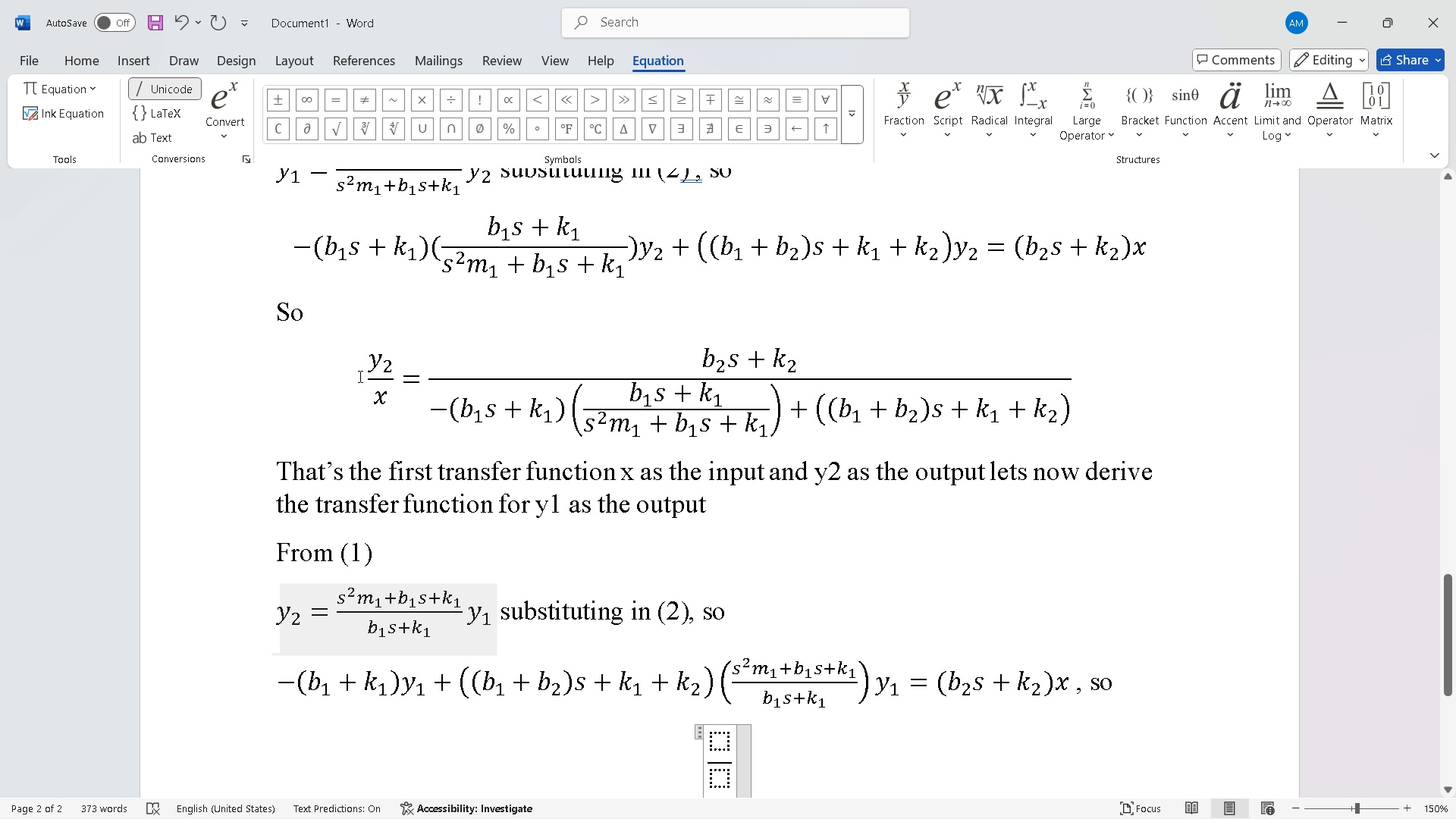 
left_click_drag(start_coordinate=[369, 366], to_coordinate=[392, 389])
 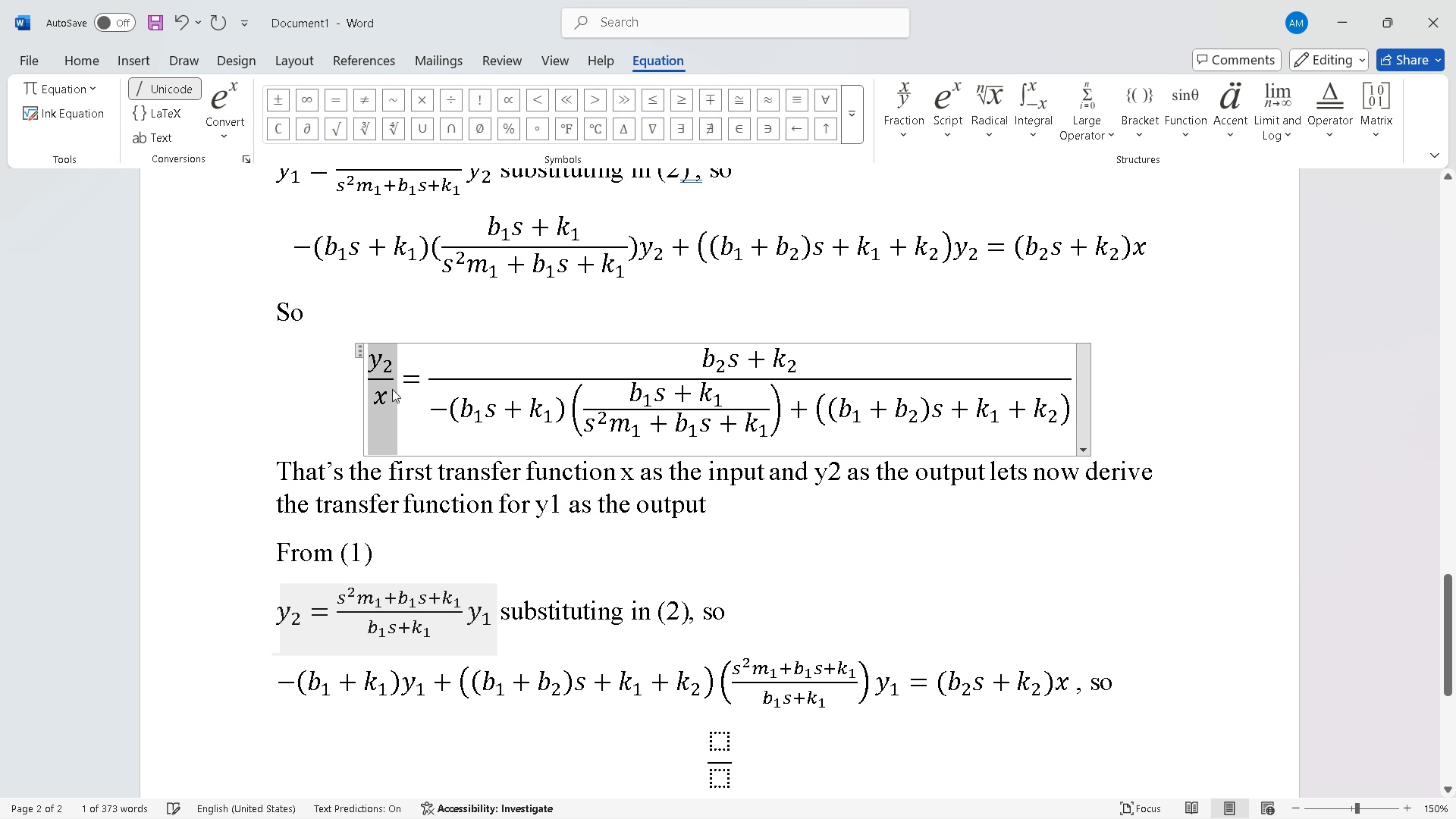 
key(Control+C)
 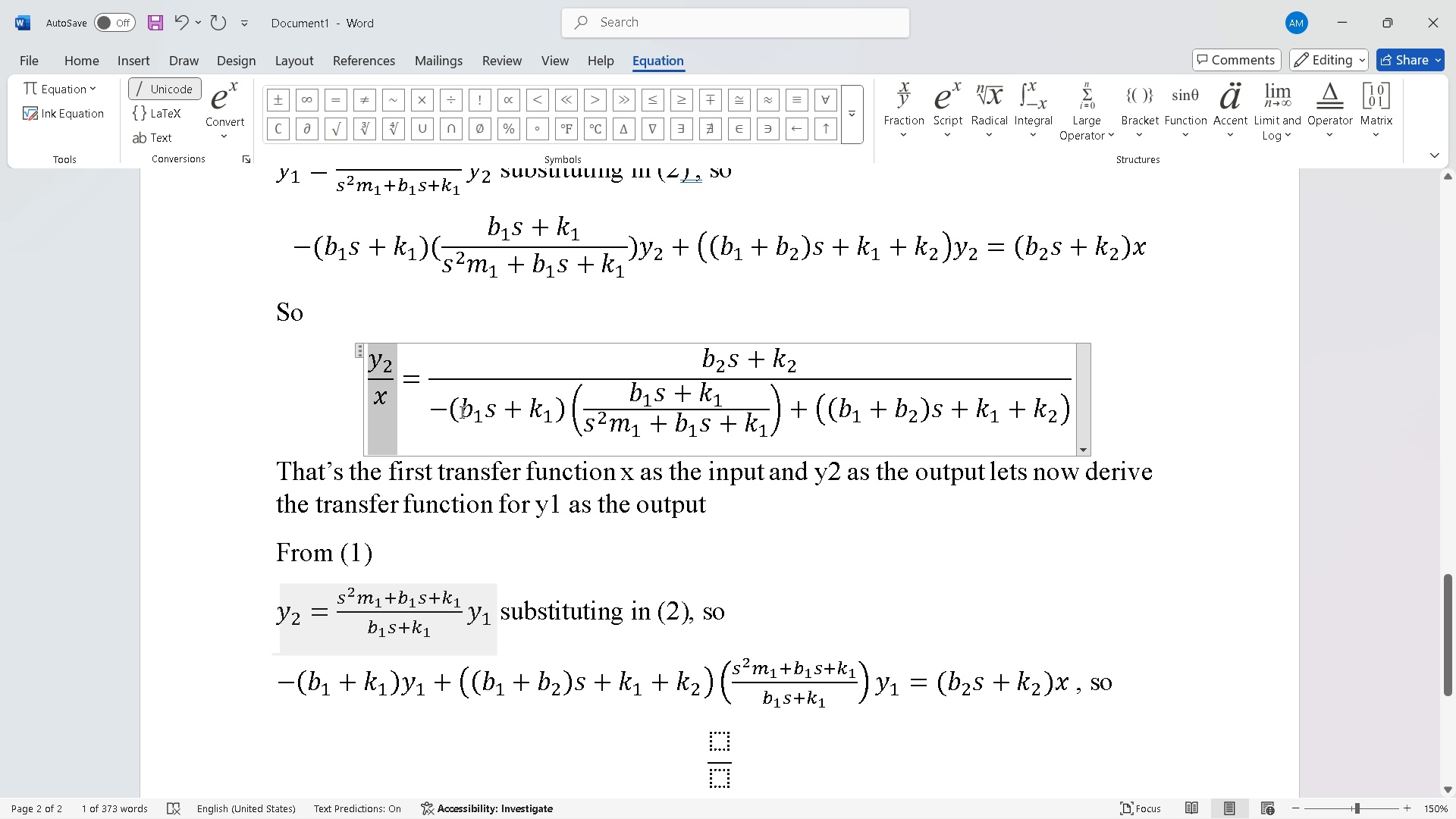 
scroll: coordinate [461, 413], scroll_direction: down, amount: 4.0
 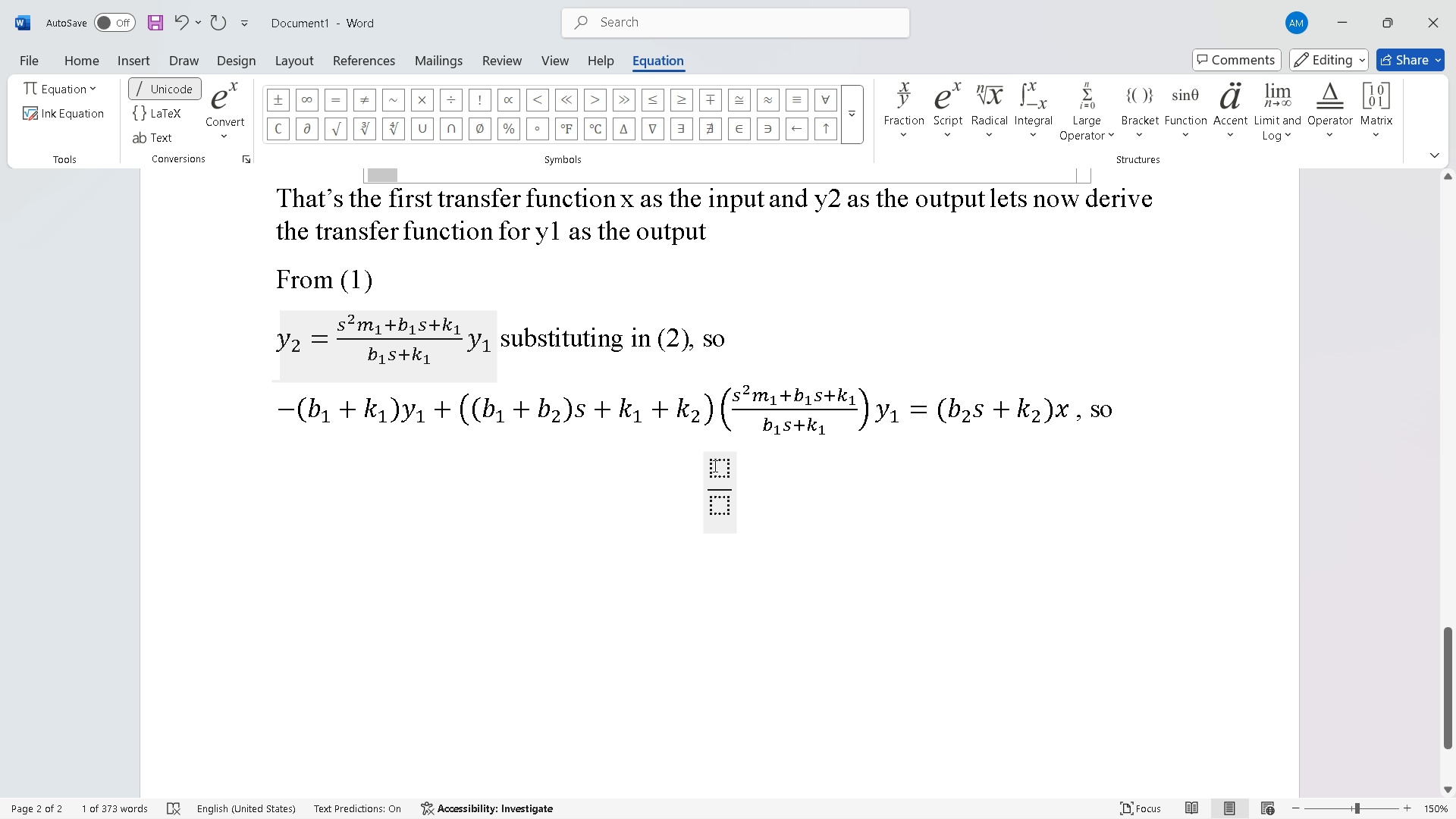 
left_click([718, 466])
 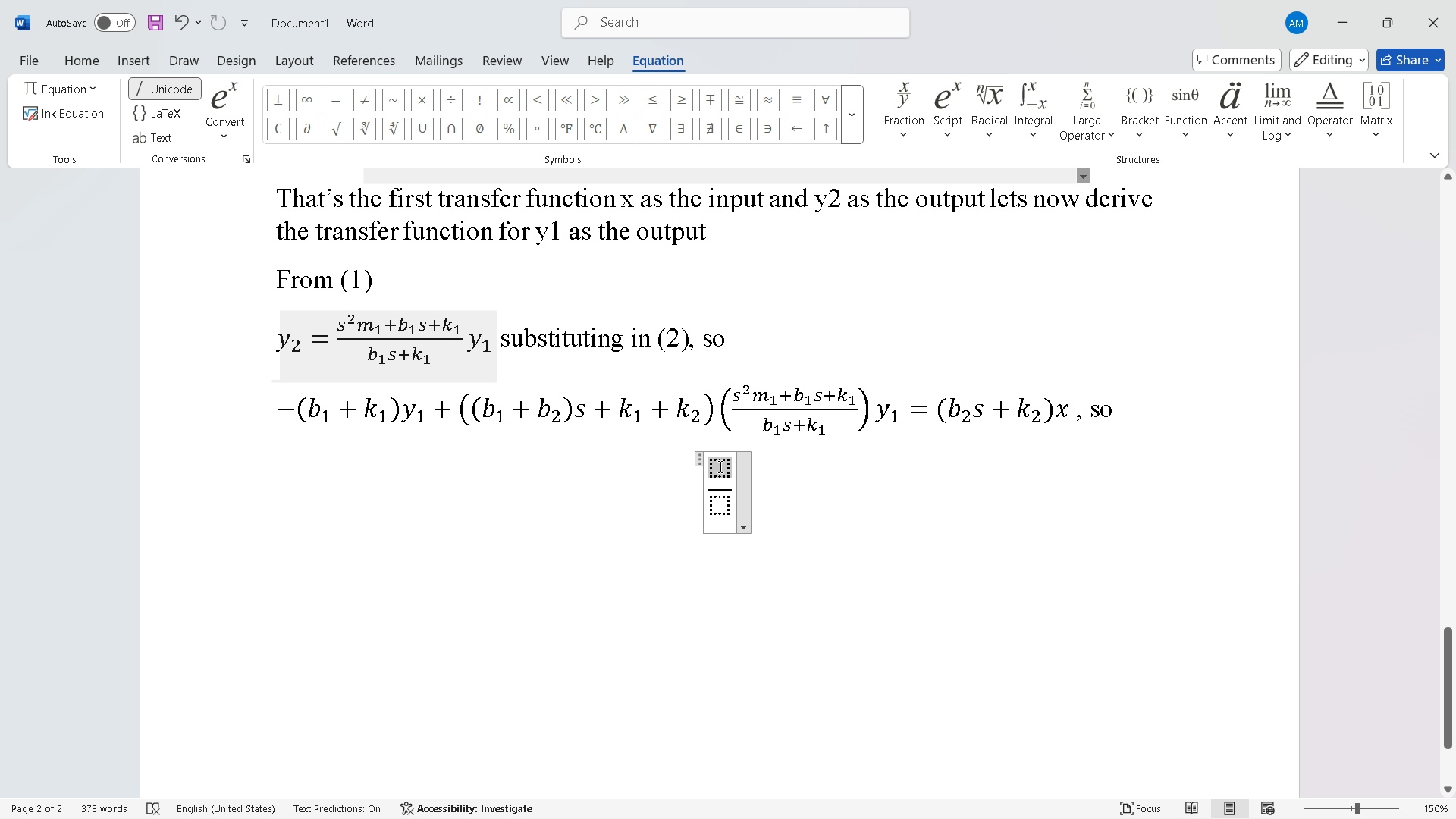 
left_click_drag(start_coordinate=[719, 466], to_coordinate=[730, 508])
 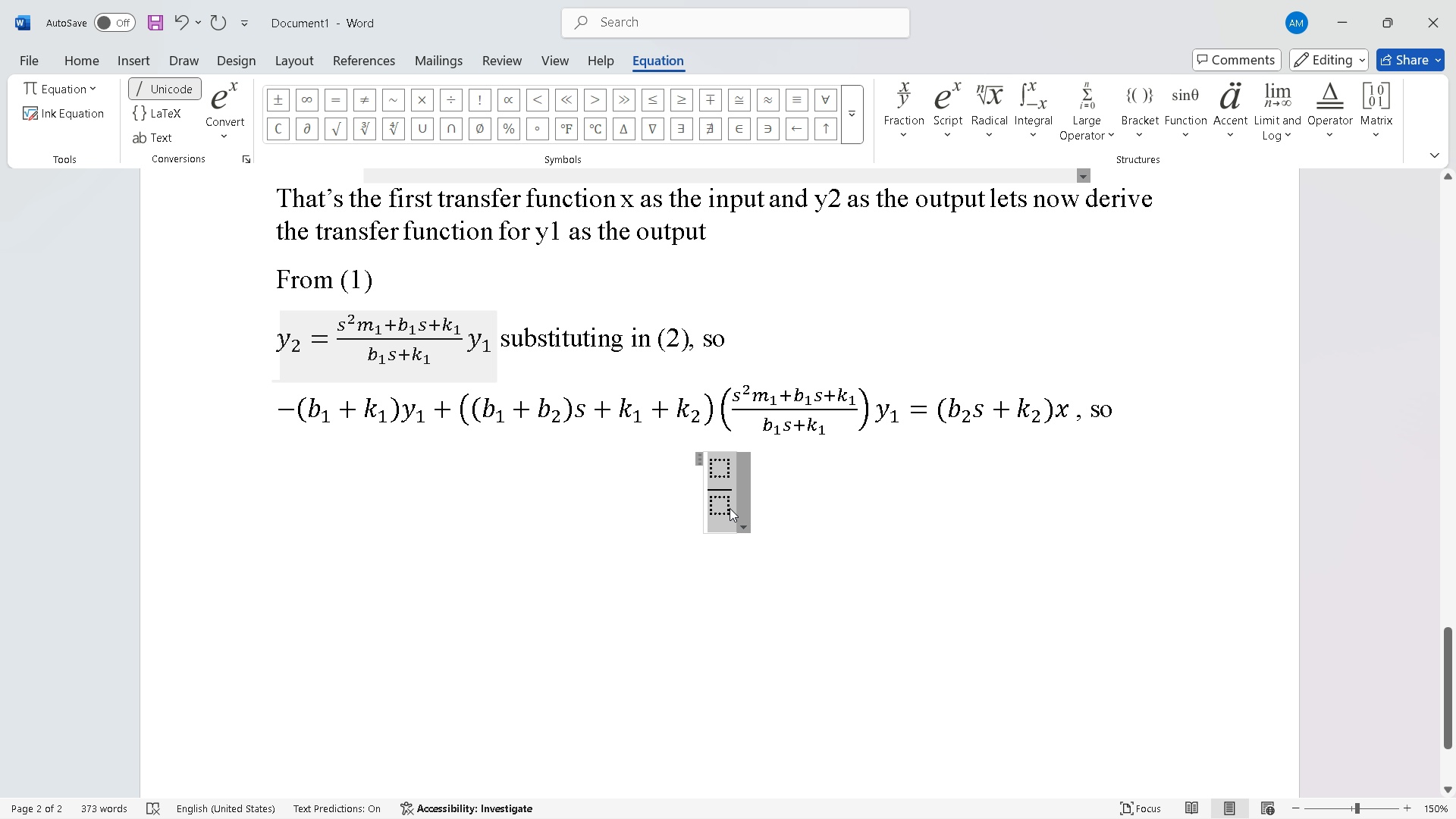 
key(Control+V)
 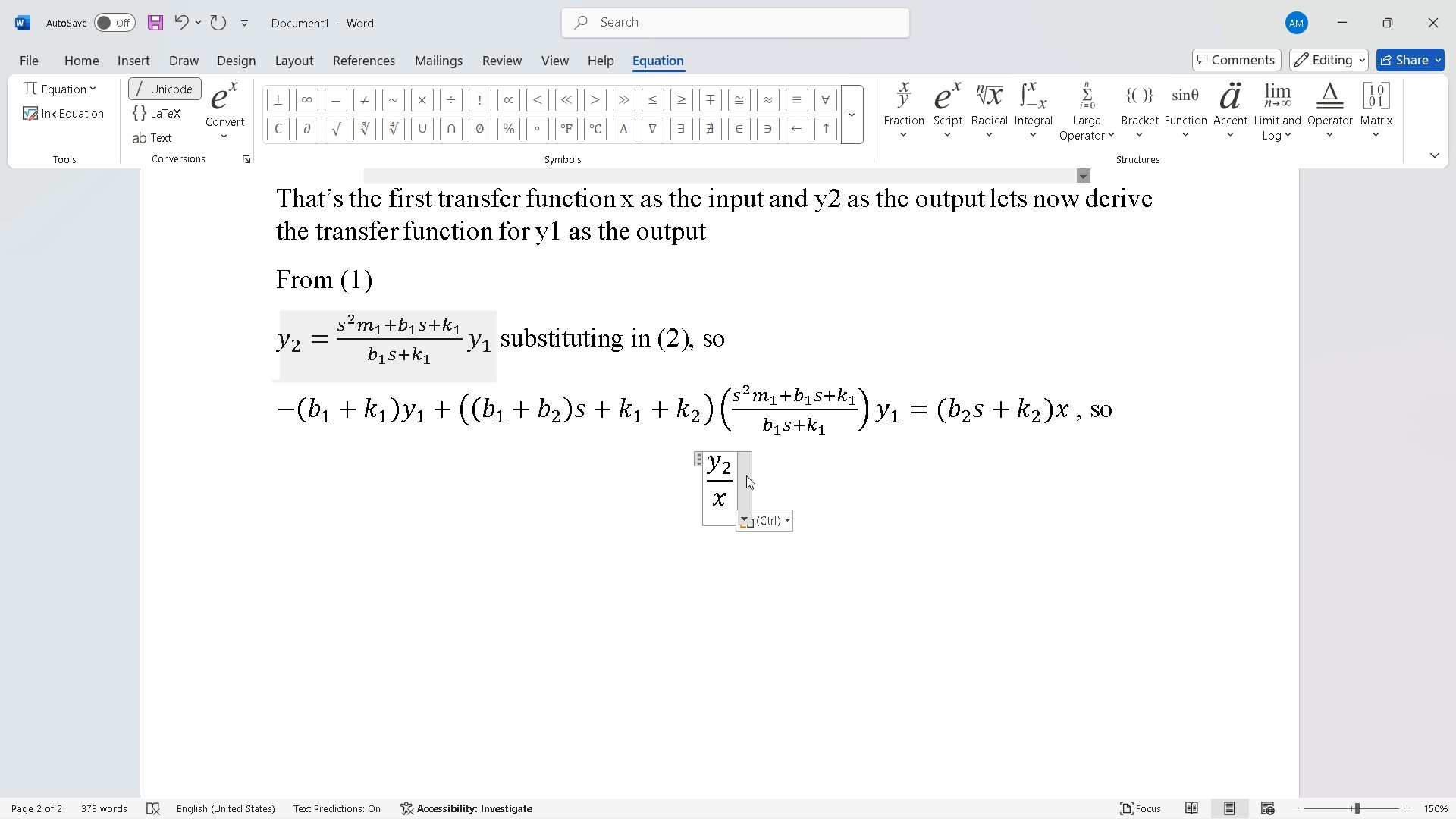 
key(ArrowLeft)
 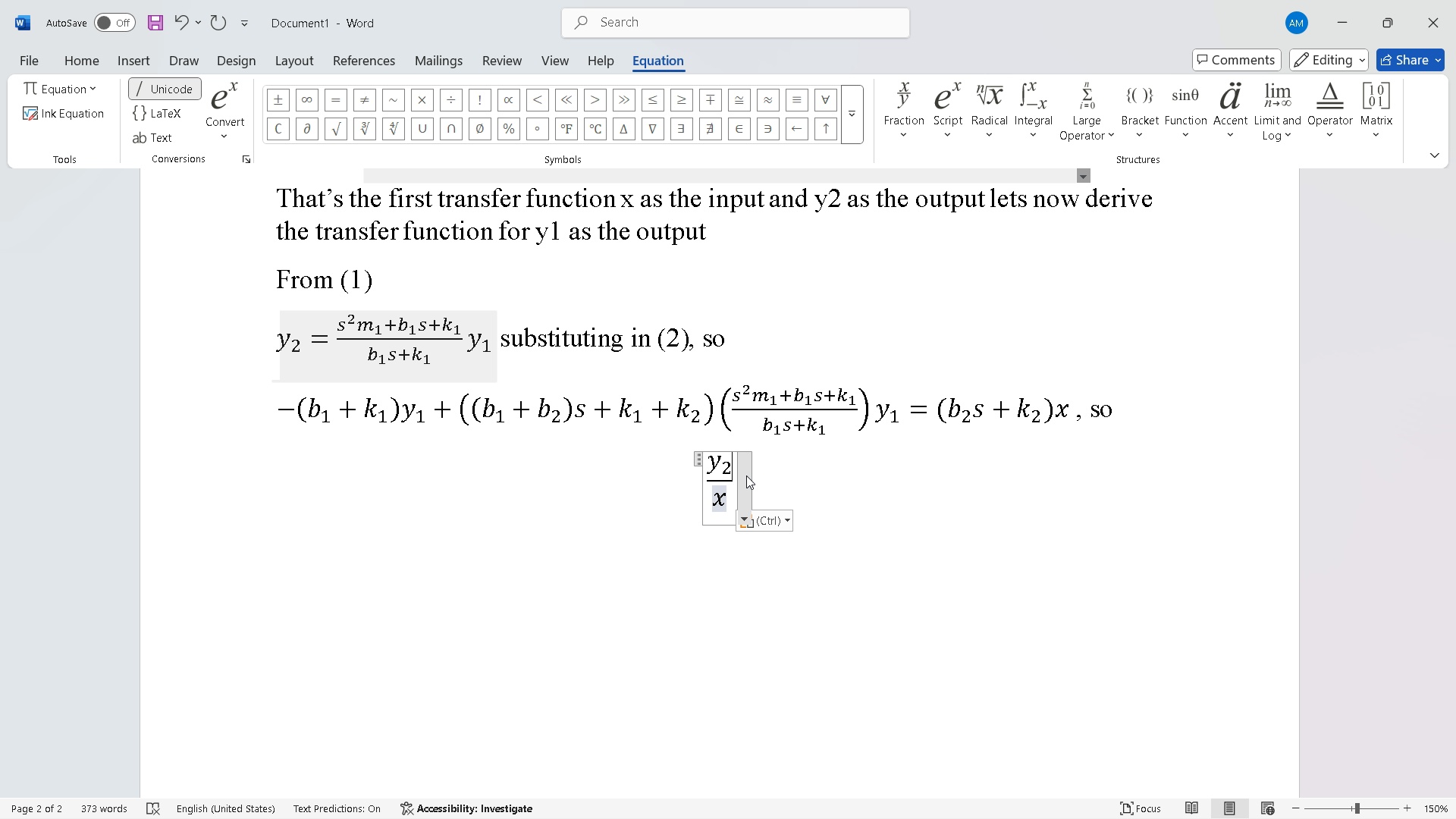 
key(ArrowUp)
 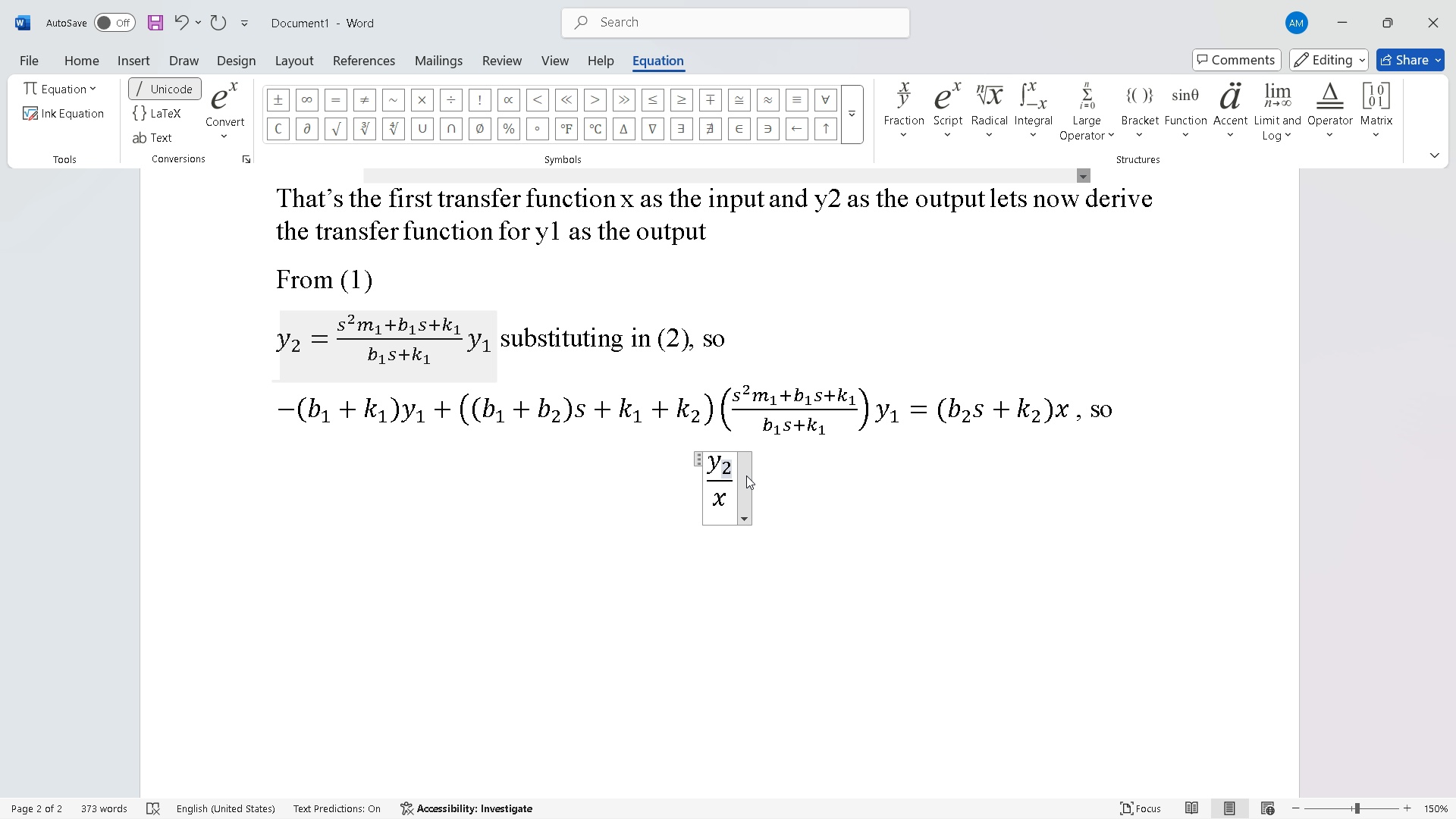 
key(Backspace)
 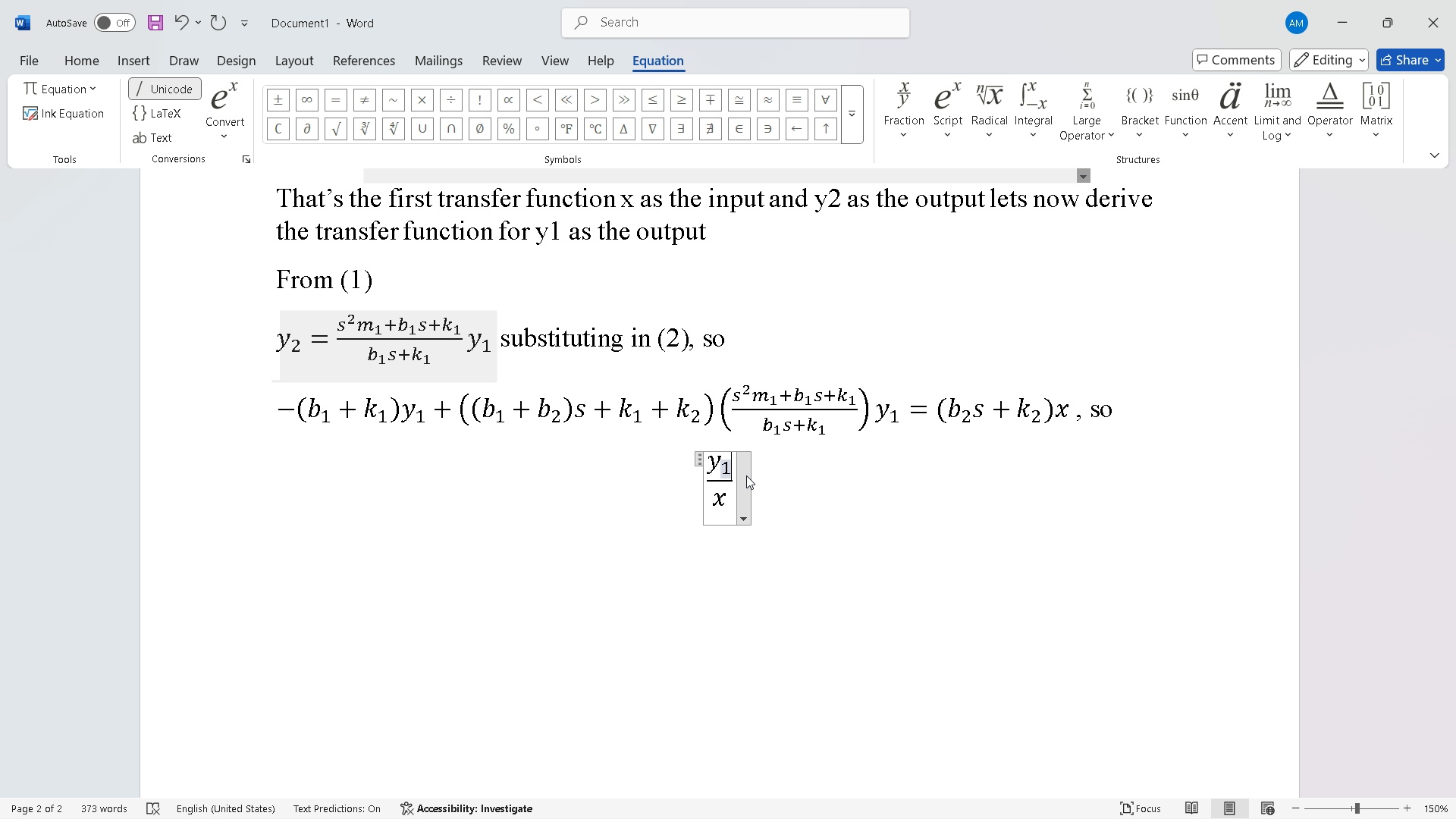 
key(1)
 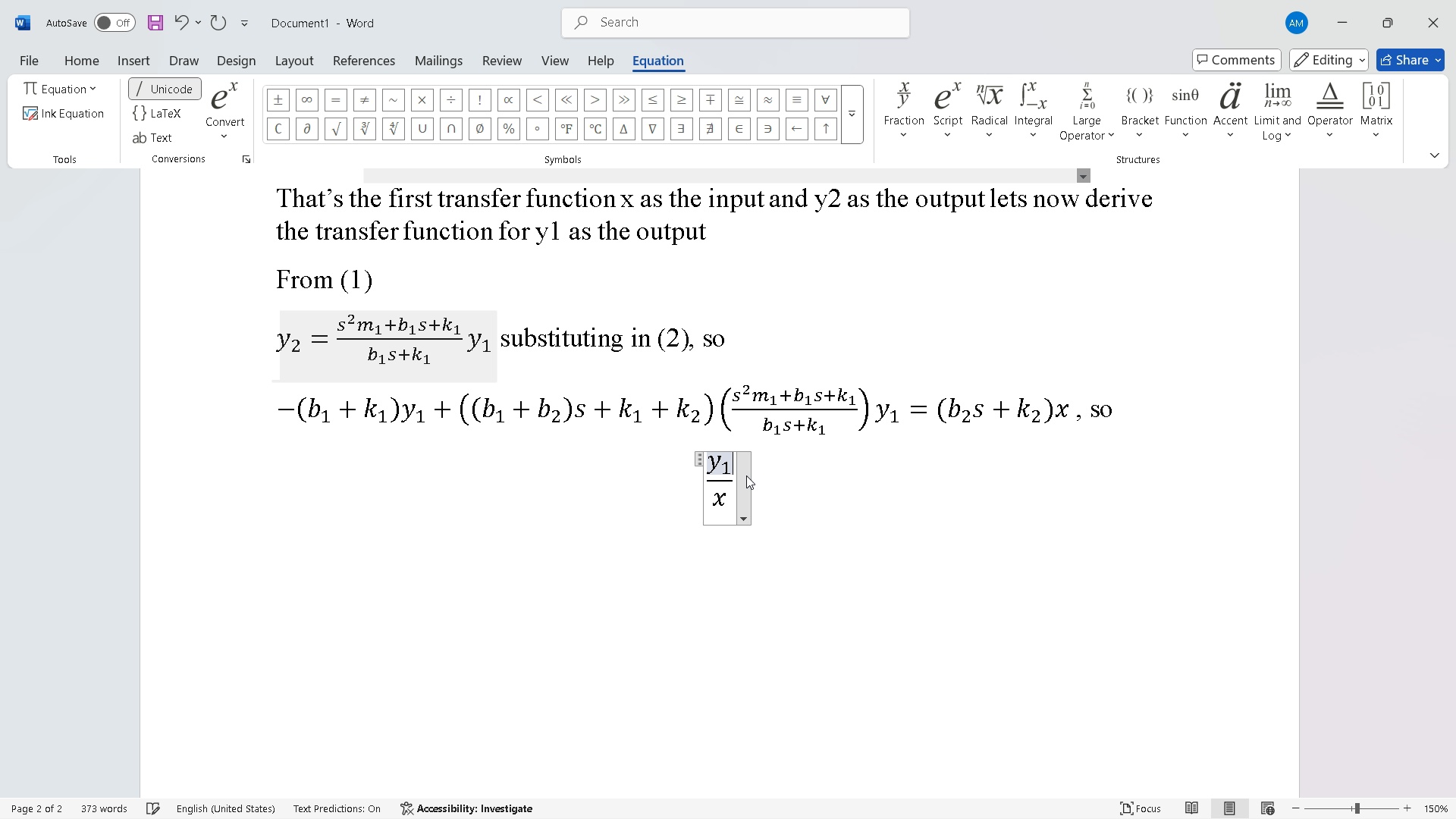 
key(ArrowRight)
 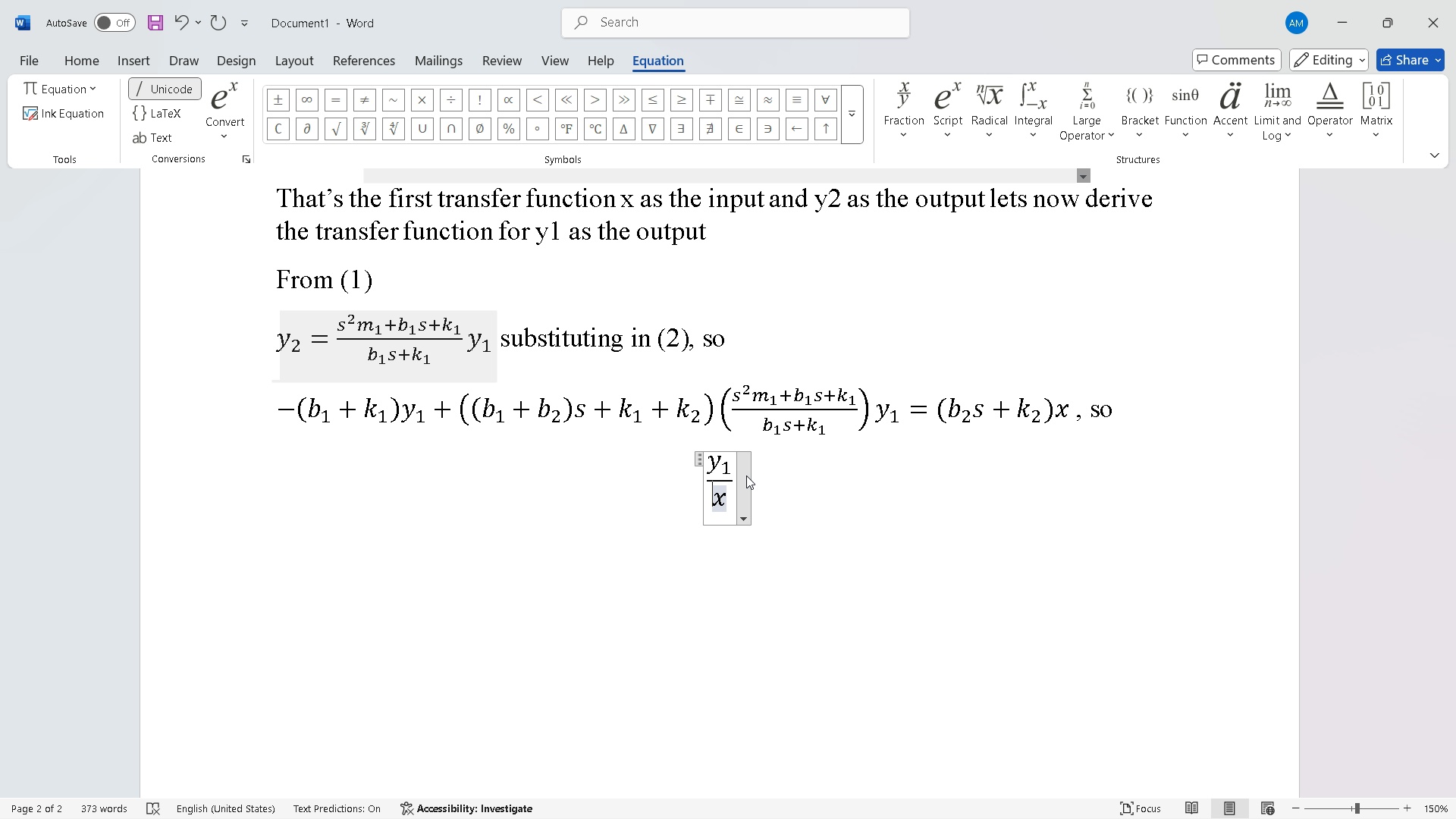 
key(ArrowRight)
 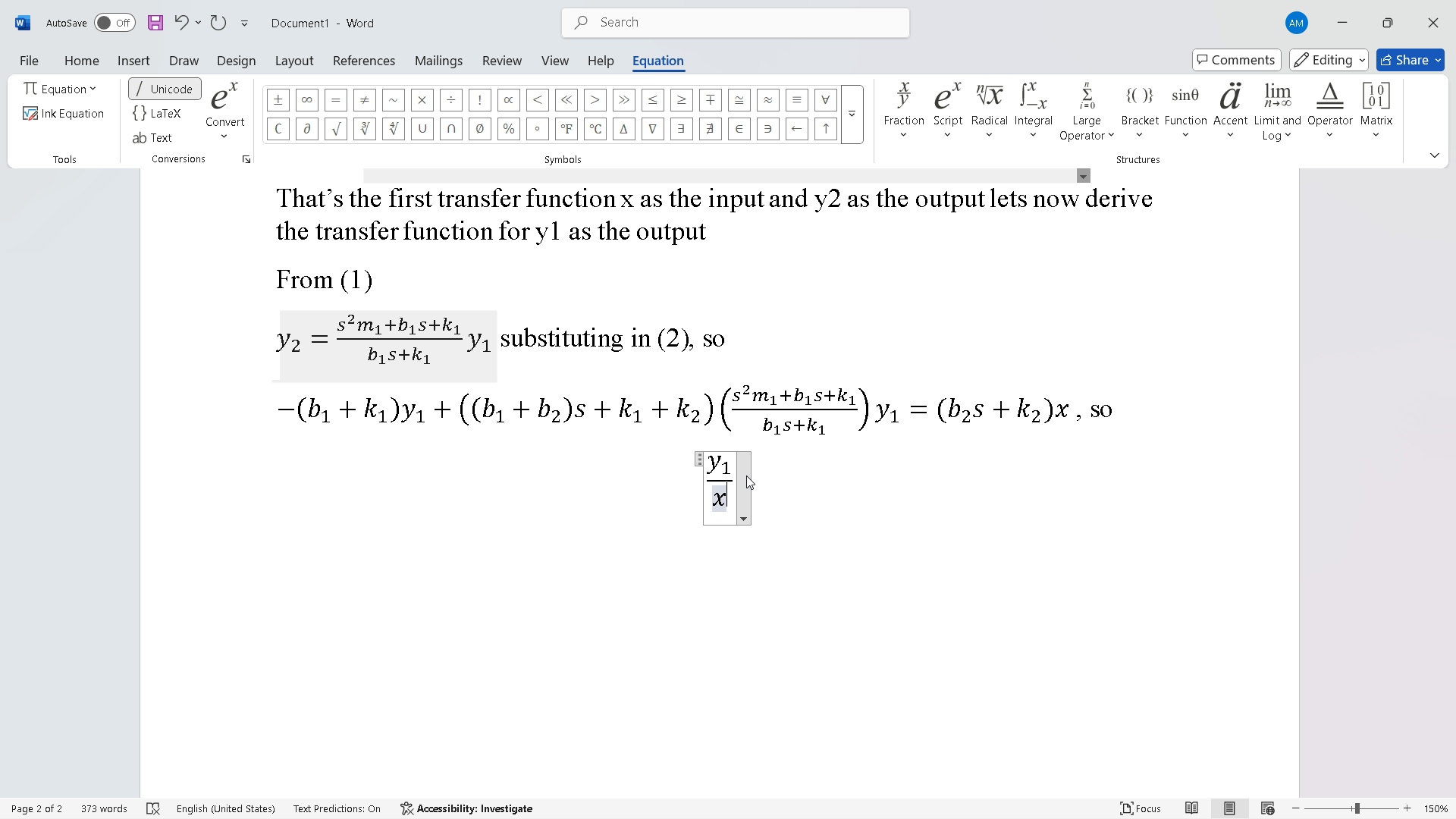 
key(ArrowRight)
 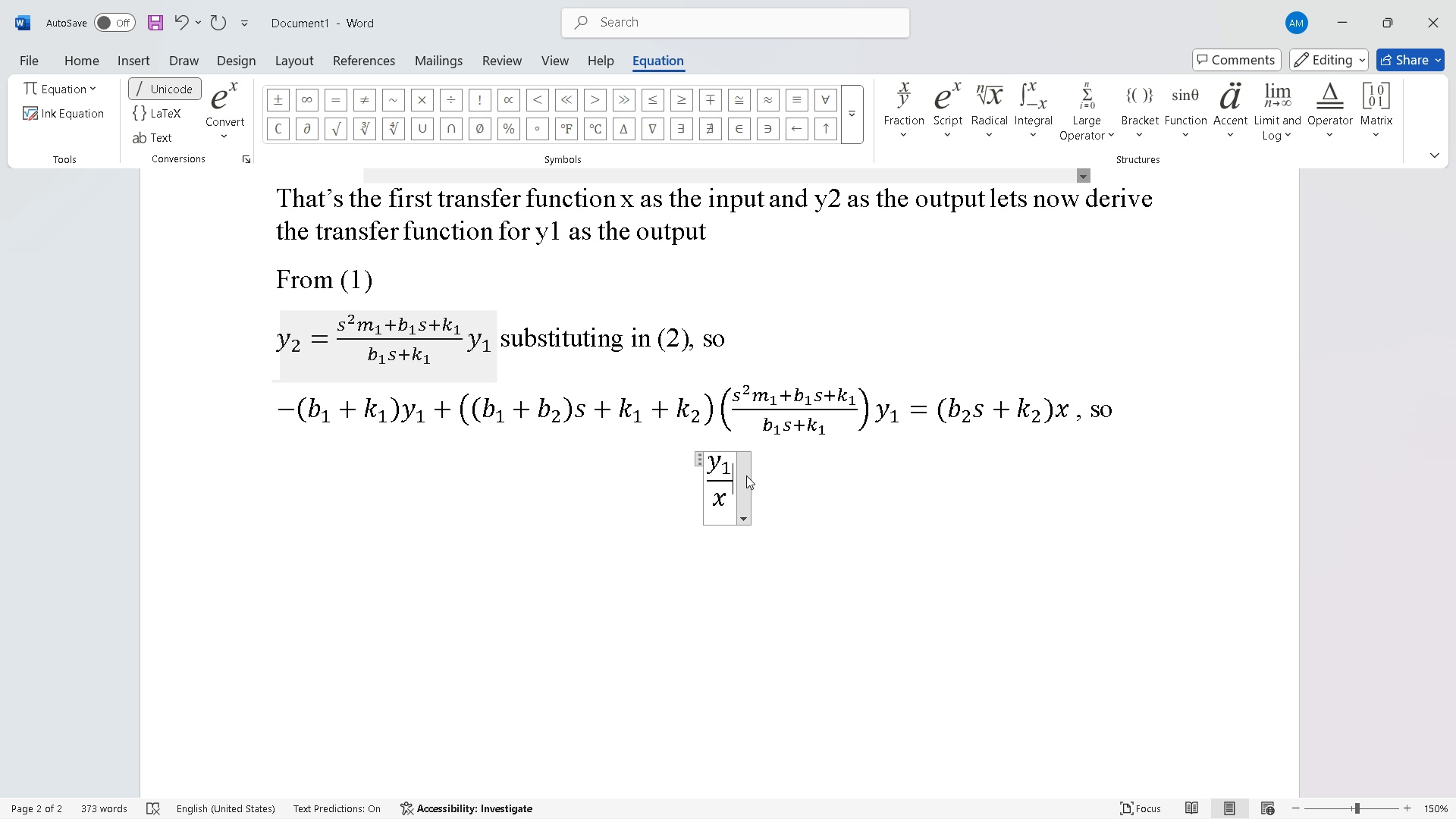 
key(ArrowRight)
 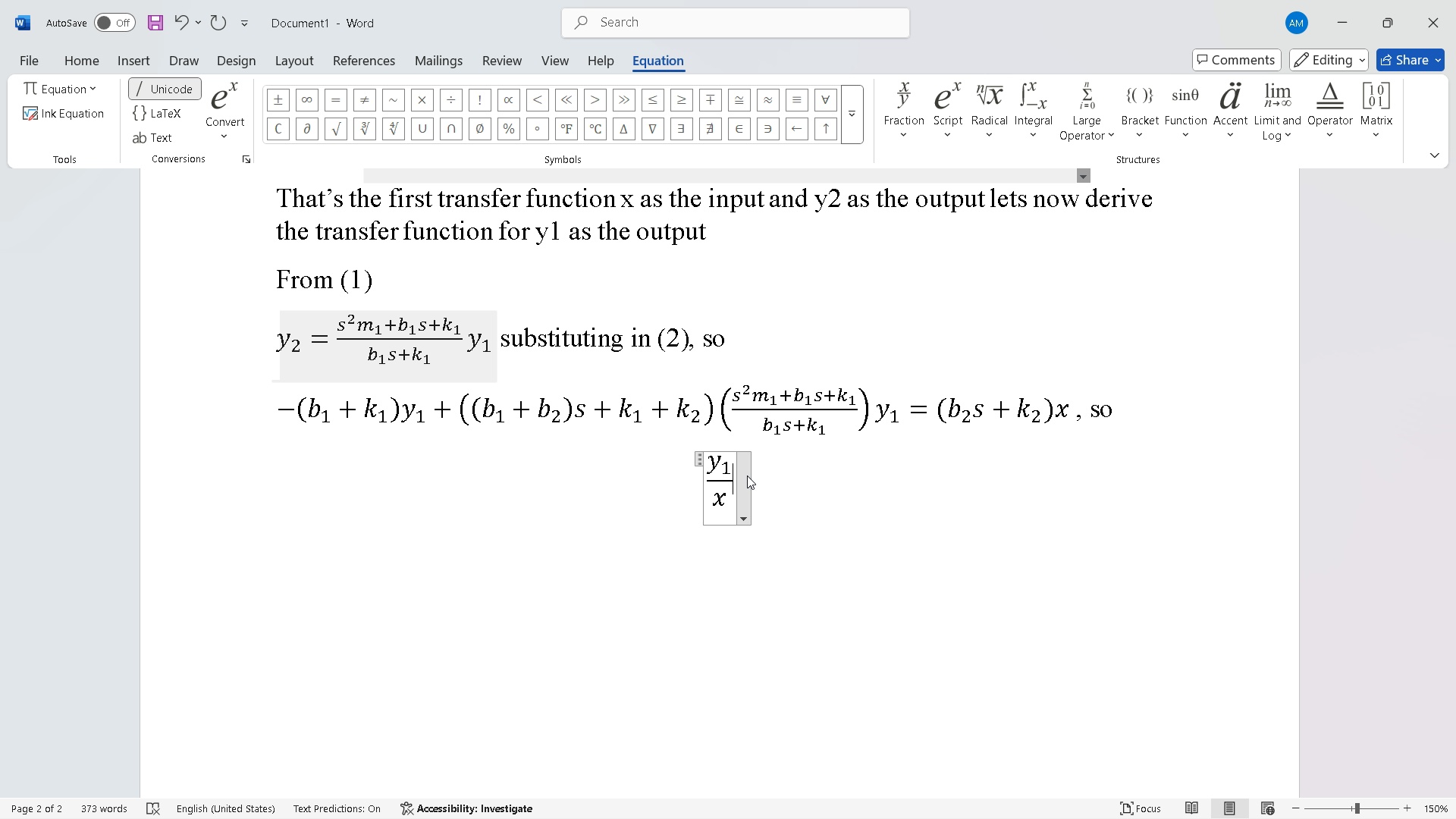 
scroll: coordinate [755, 466], scroll_direction: up, amount: 3.0
 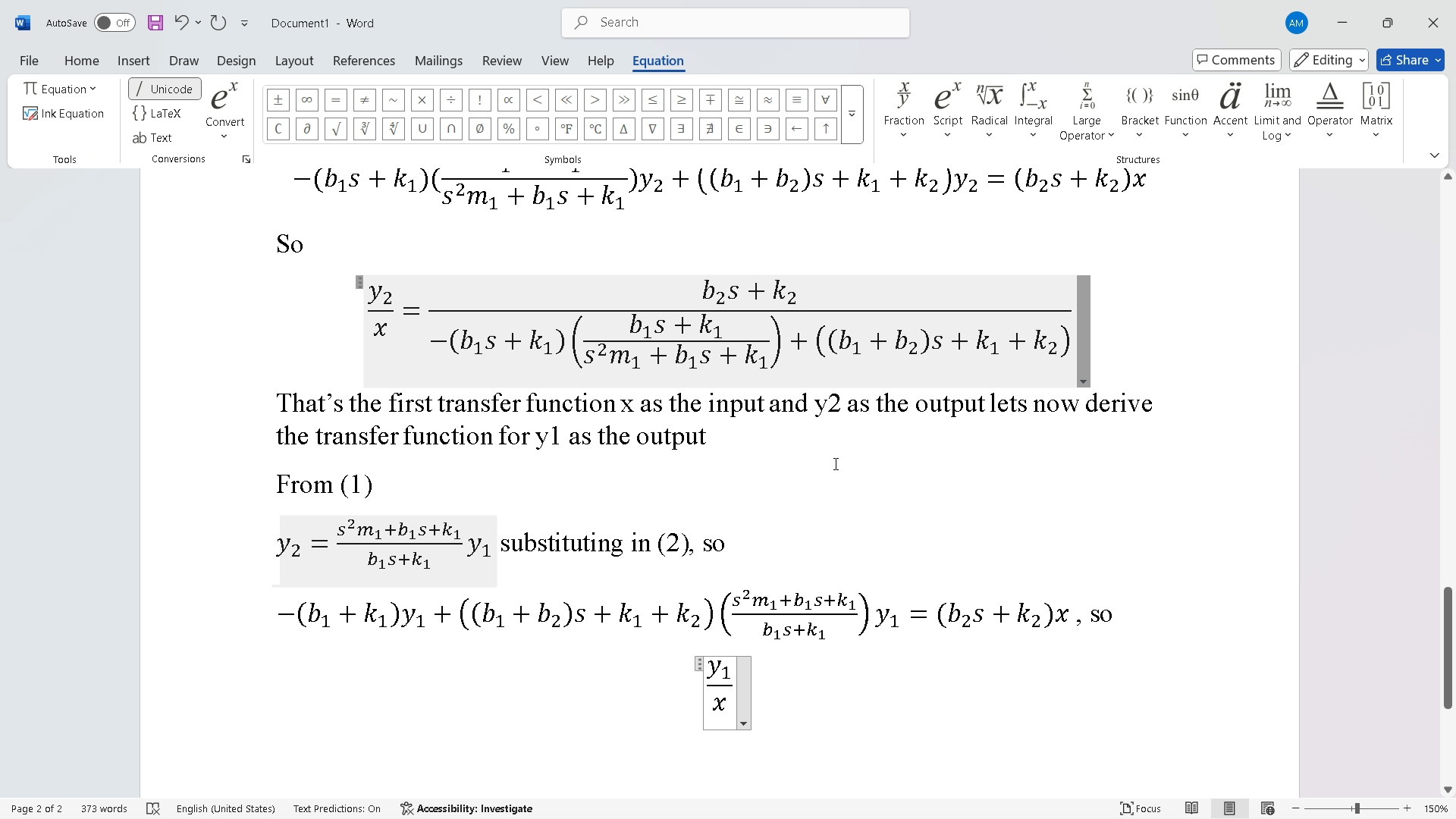 
scroll: coordinate [834, 463], scroll_direction: down, amount: 1.0
 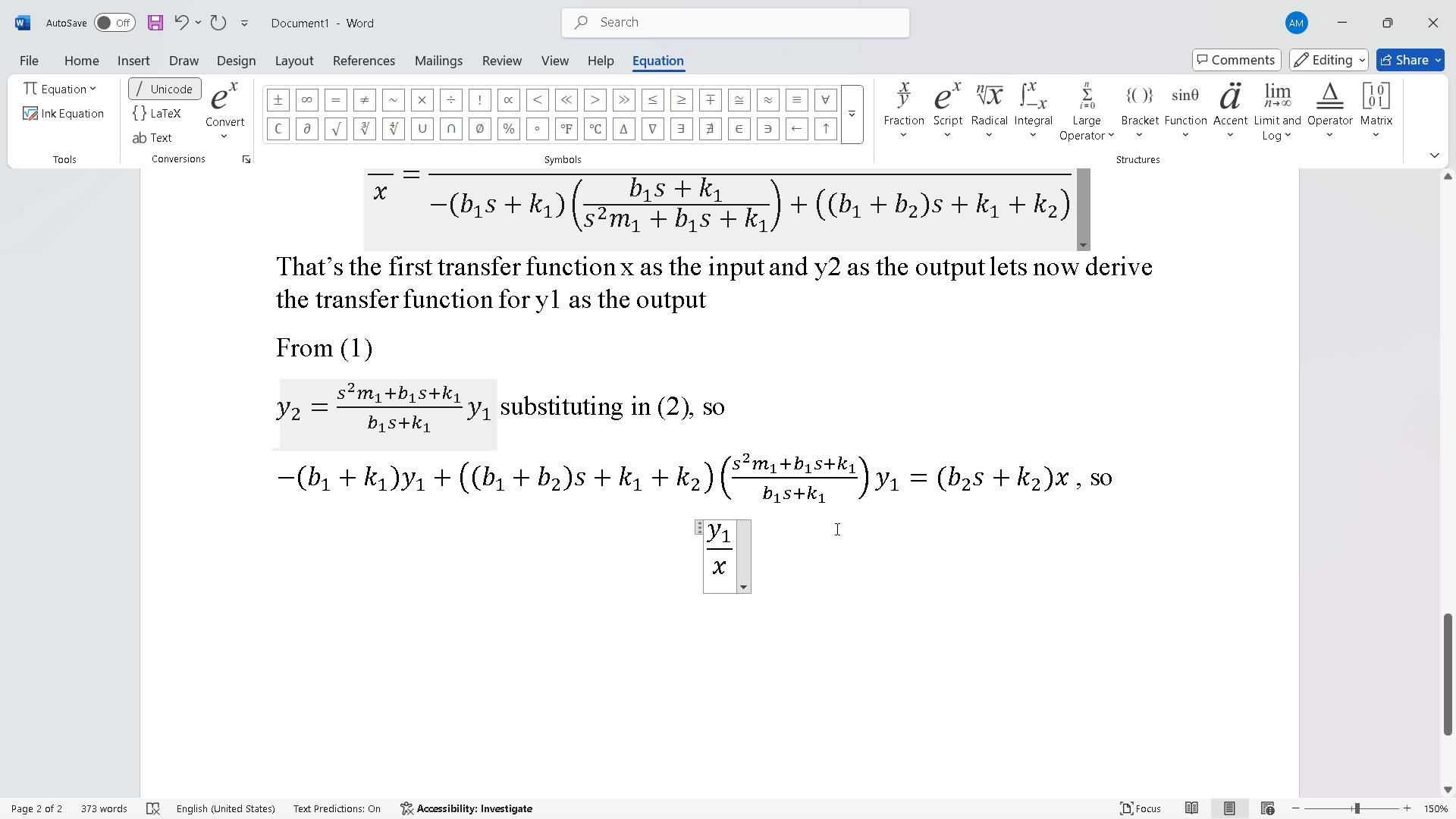 
key(Shift+Equal)
 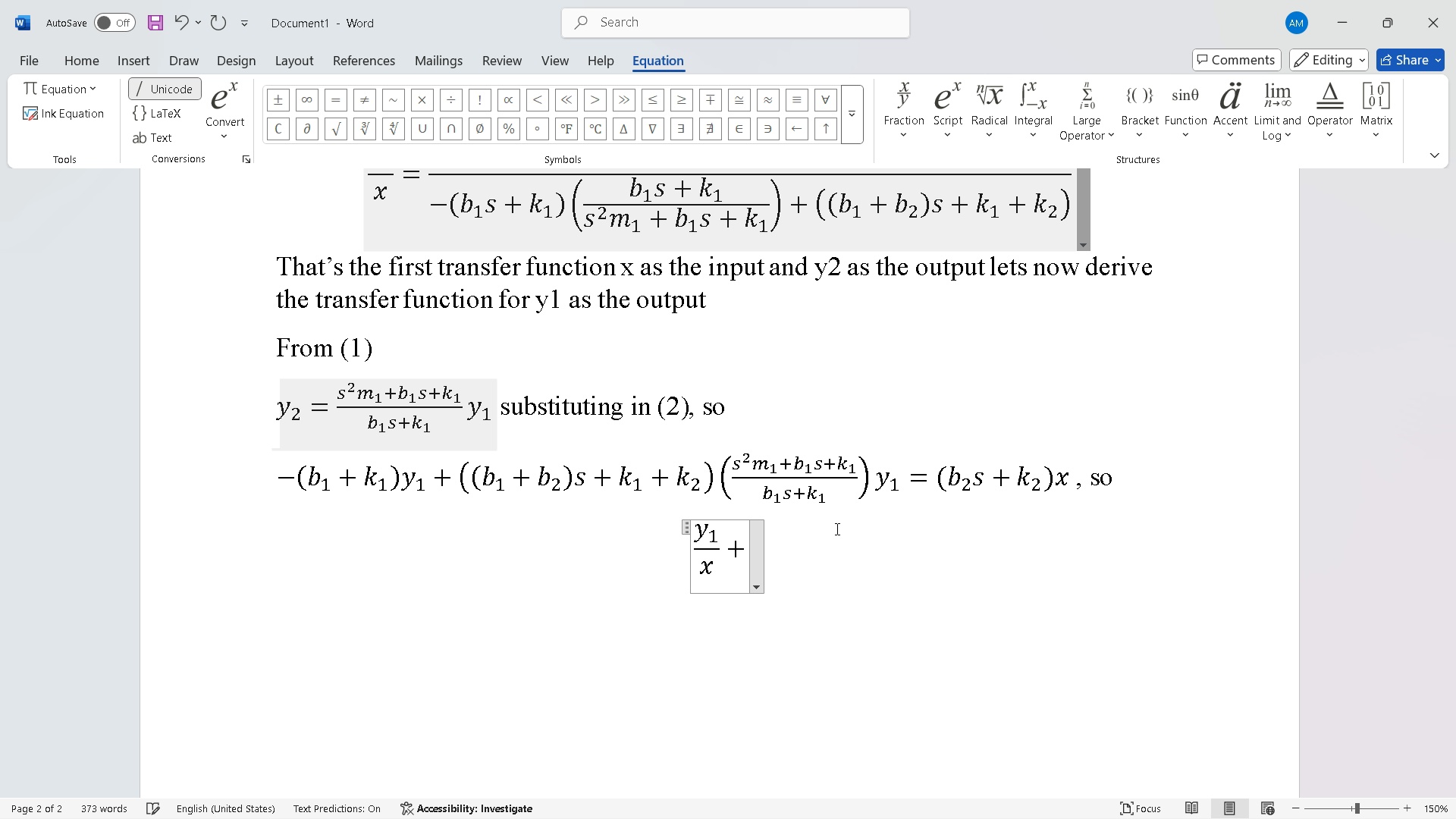 
key(Backspace)
 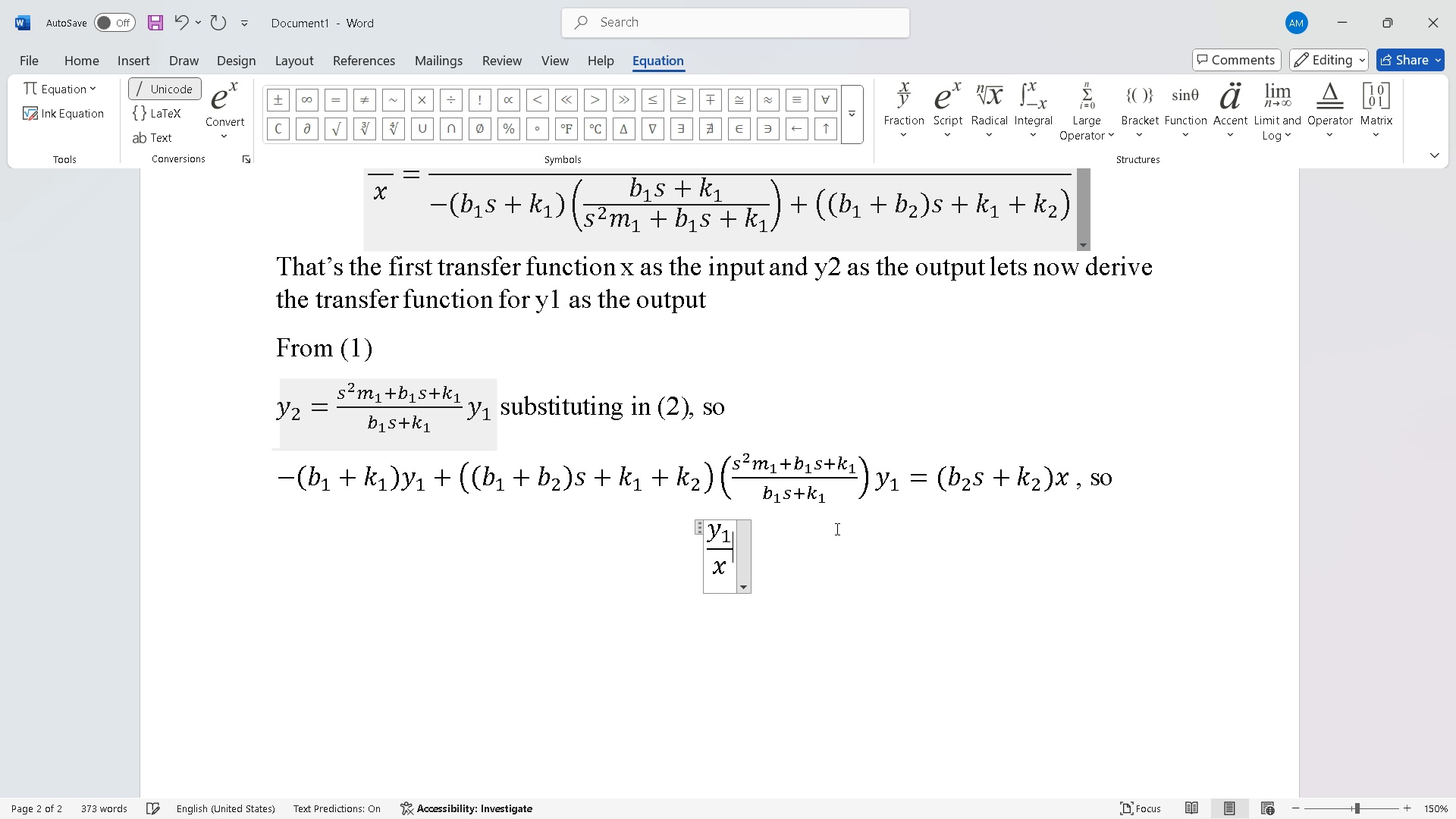 
key(Equal)
 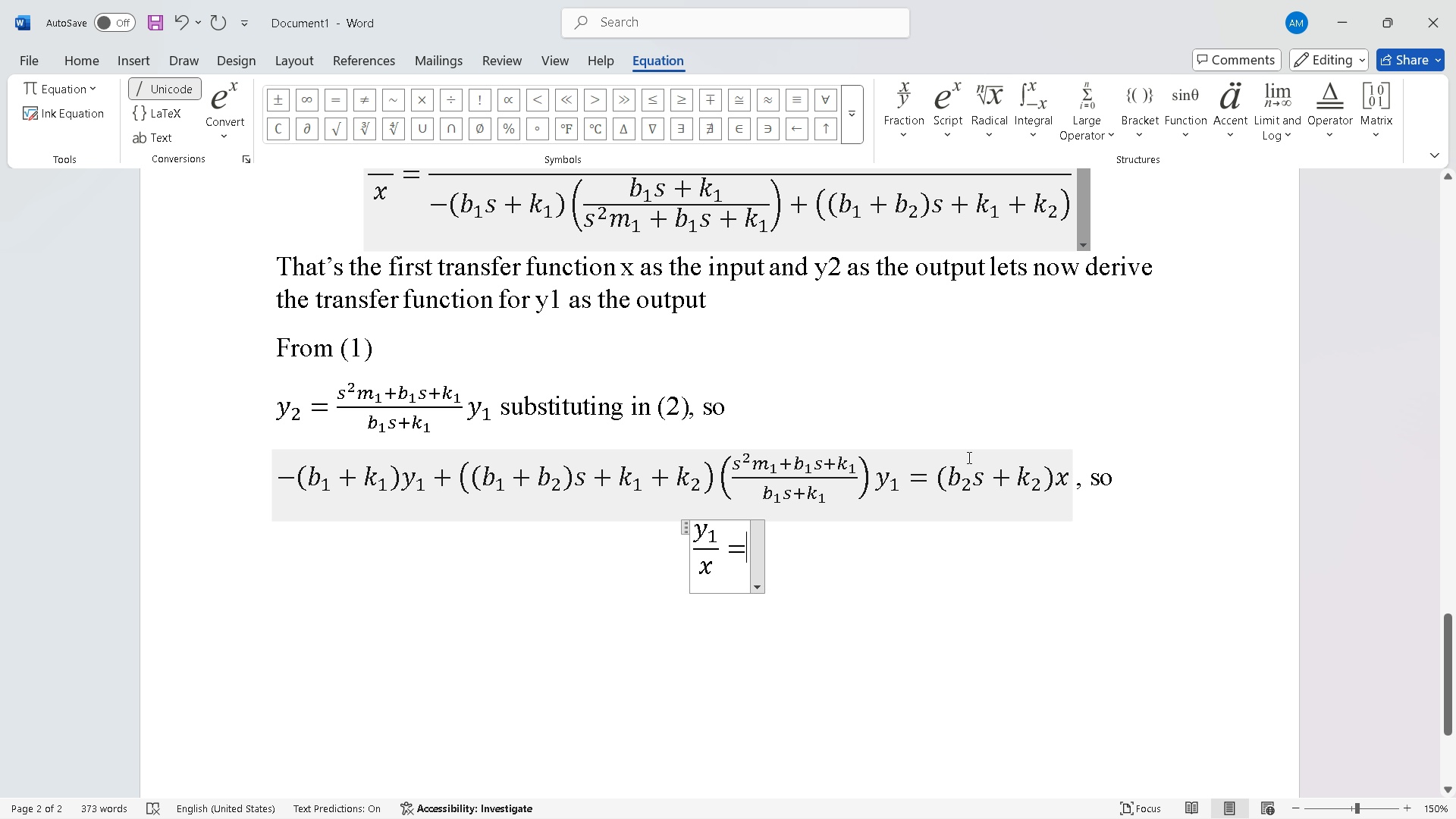 
wait(7.8)
 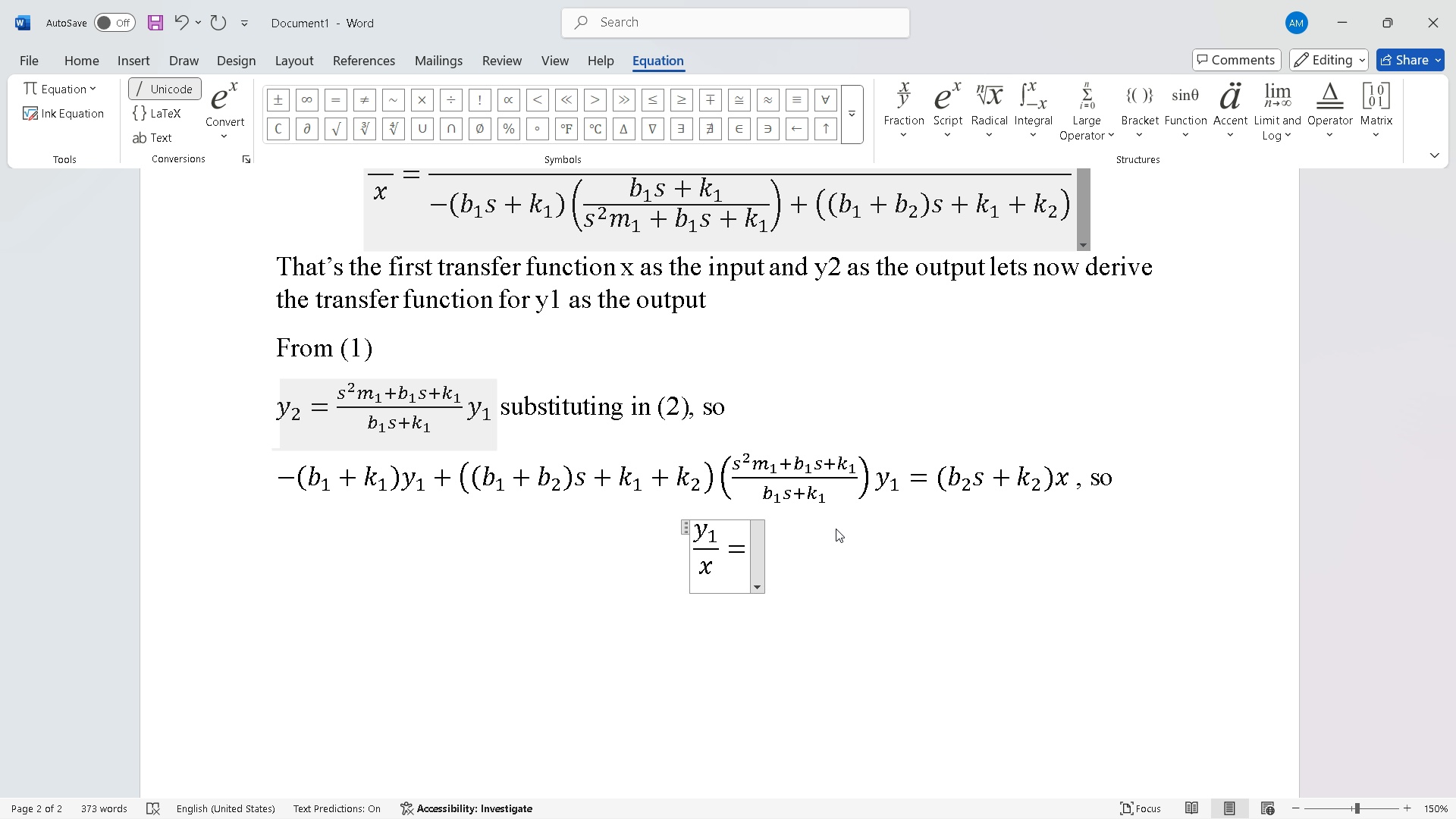 
left_click_drag(start_coordinate=[1054, 479], to_coordinate=[938, 488])
 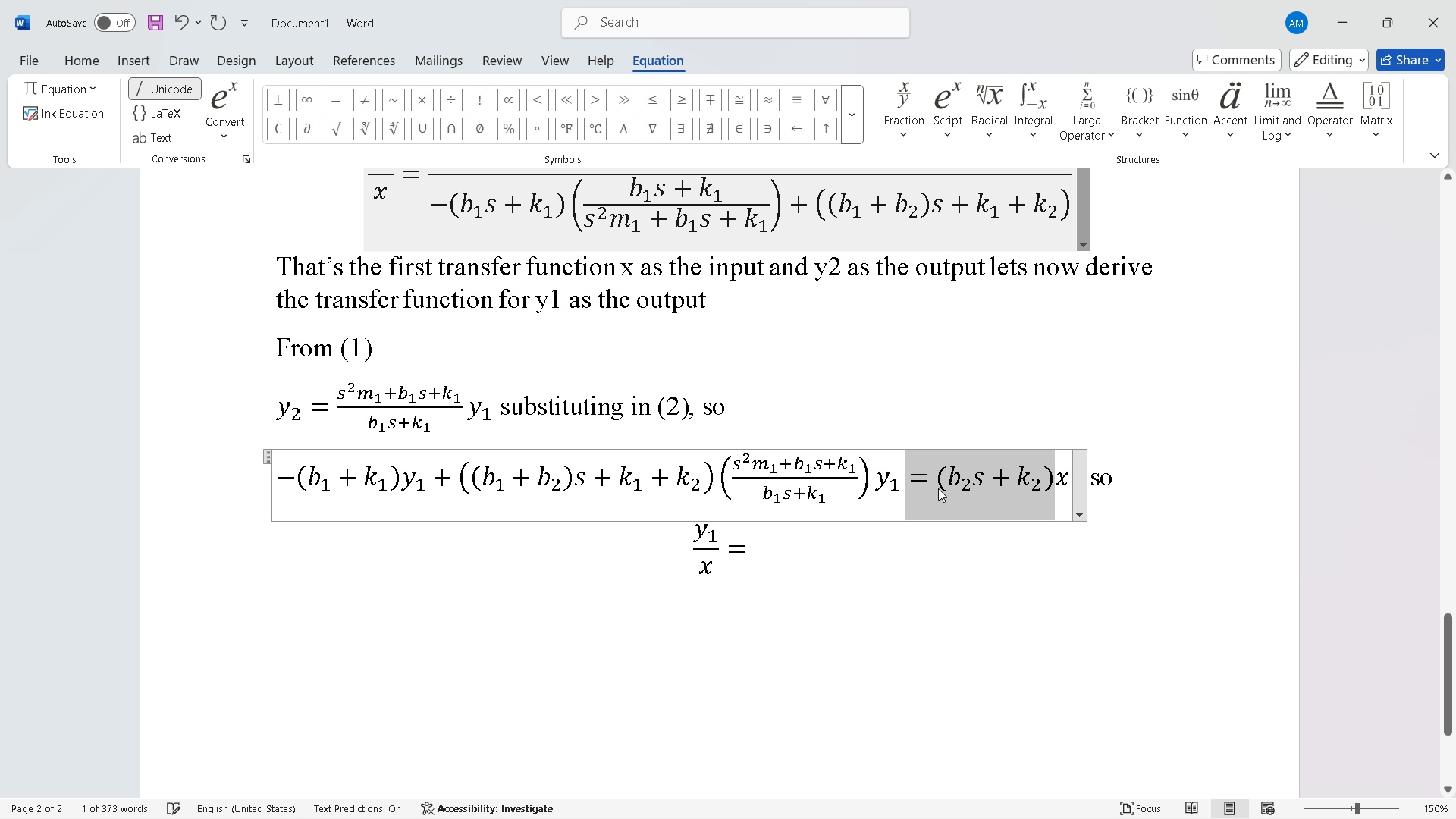 
key(Control+C)
 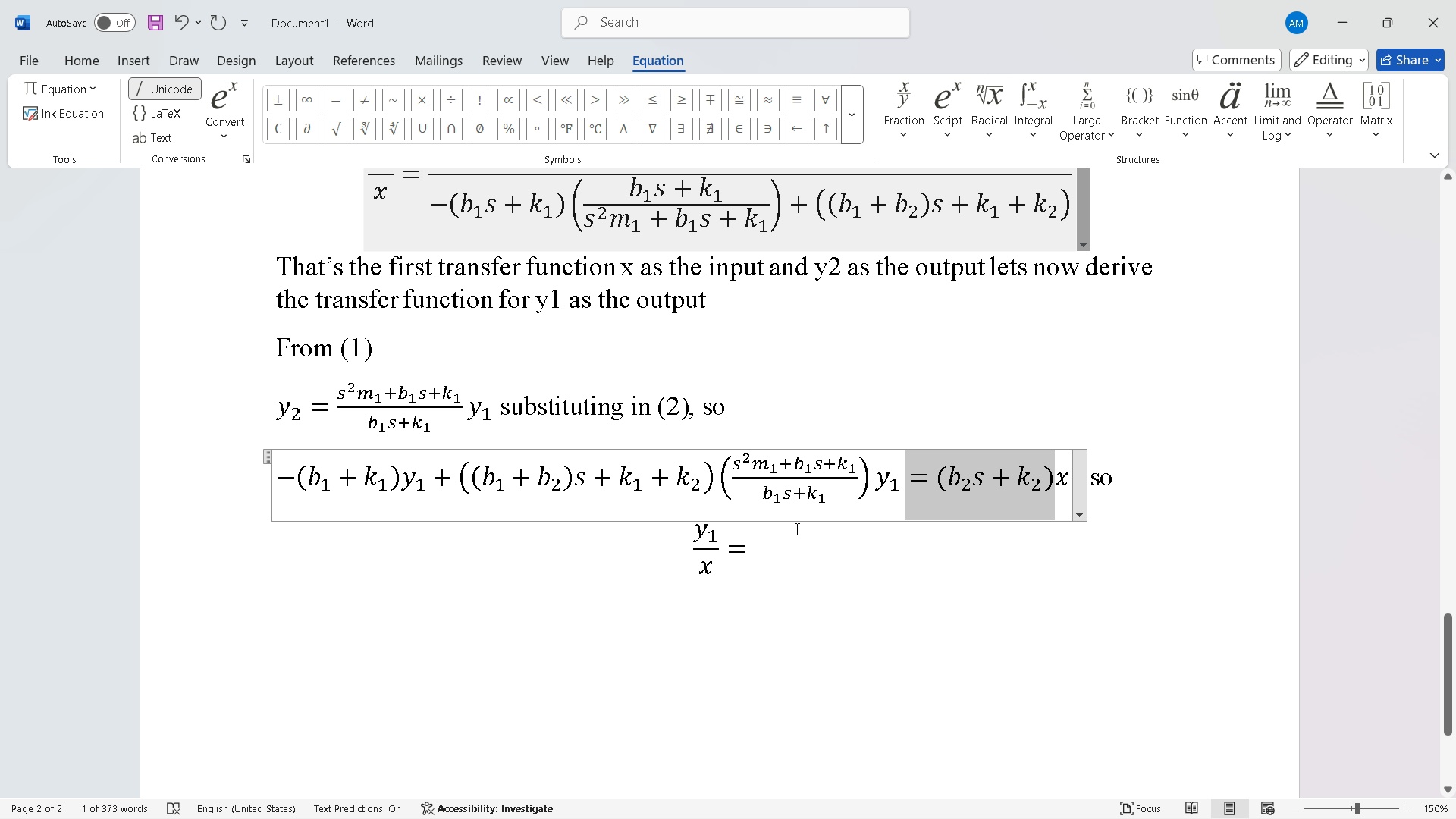 
left_click([795, 529])
 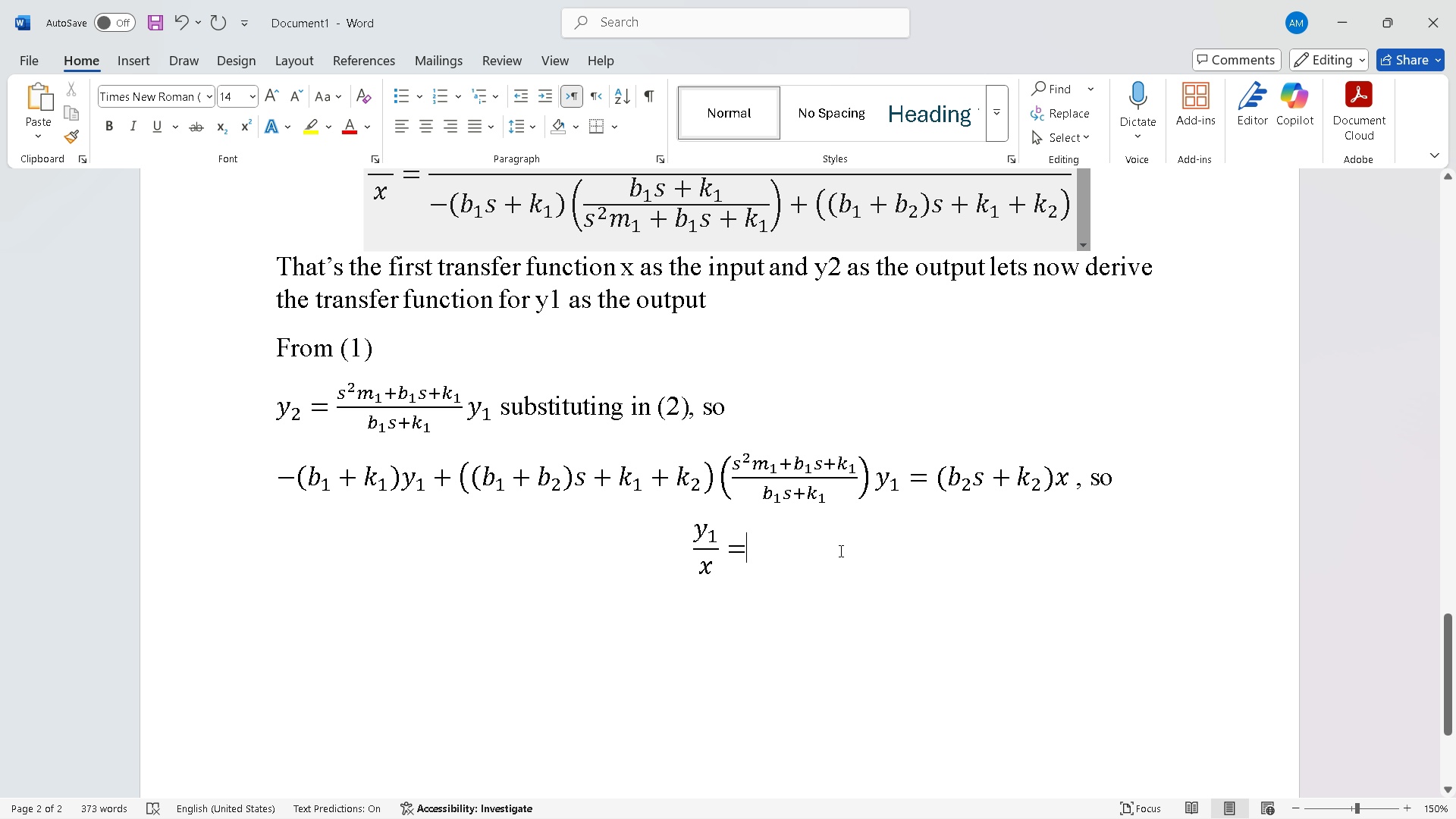 
key(ArrowLeft)
 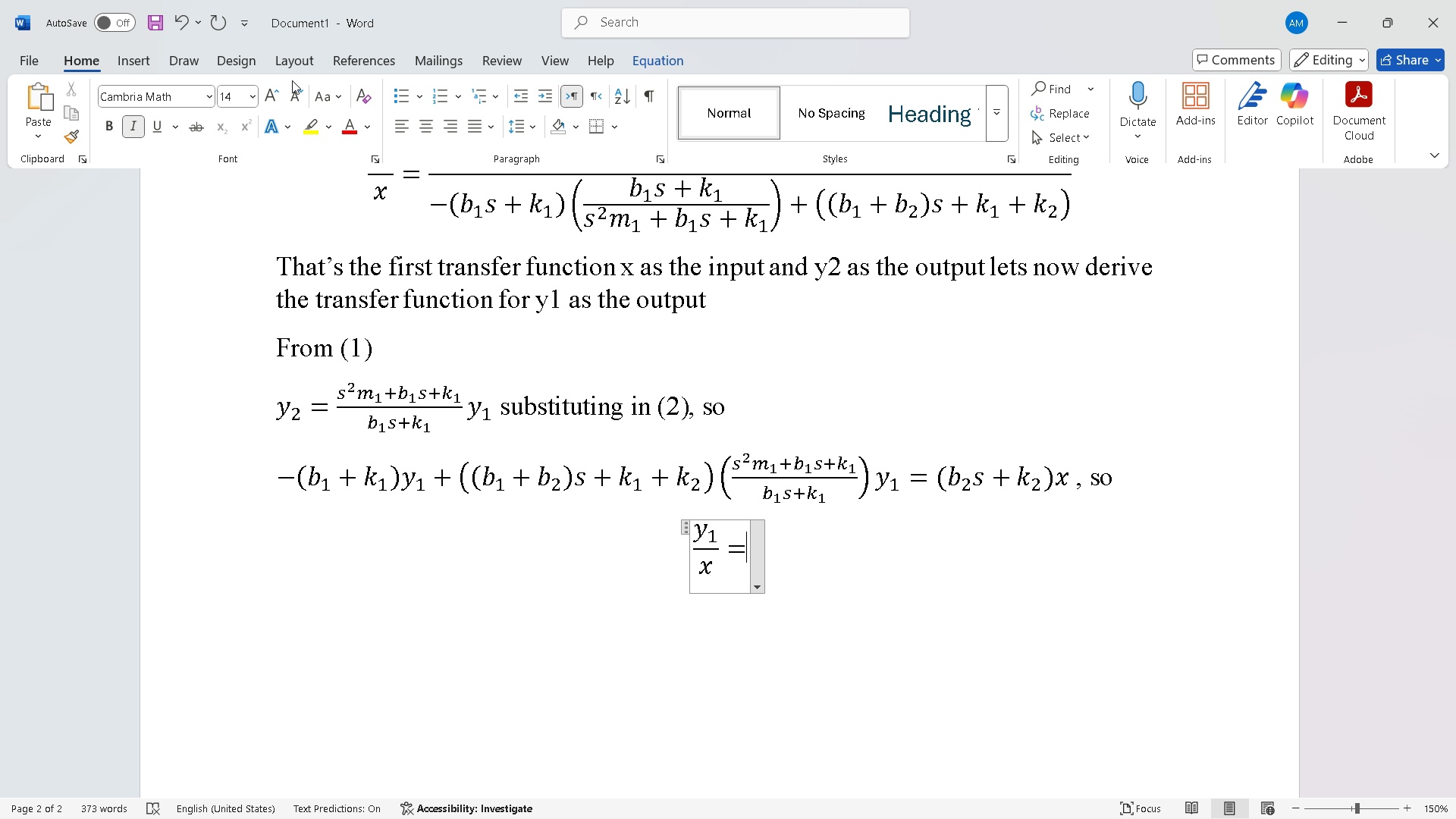 
wait(6.13)
 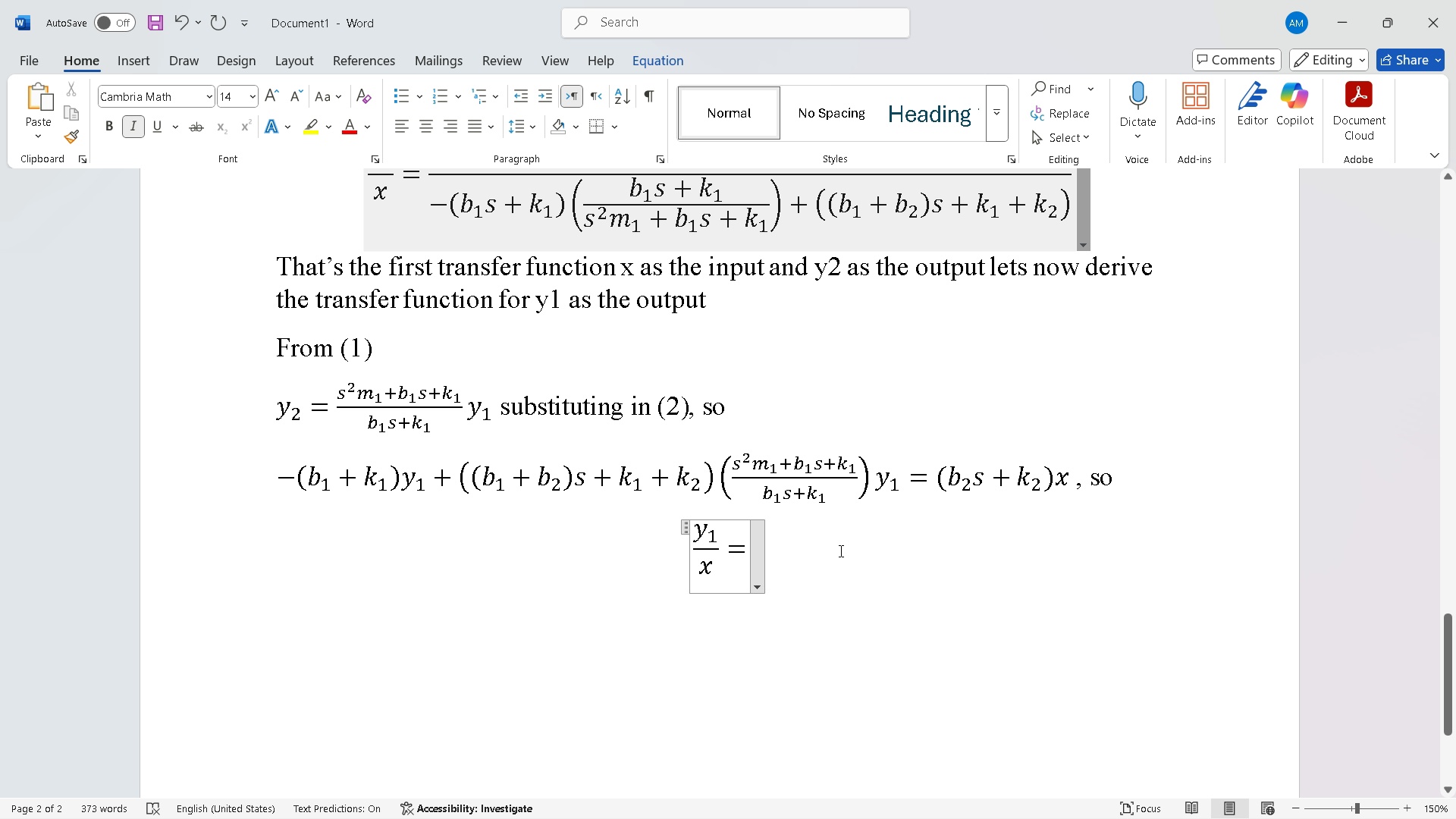 
left_click([148, 61])
 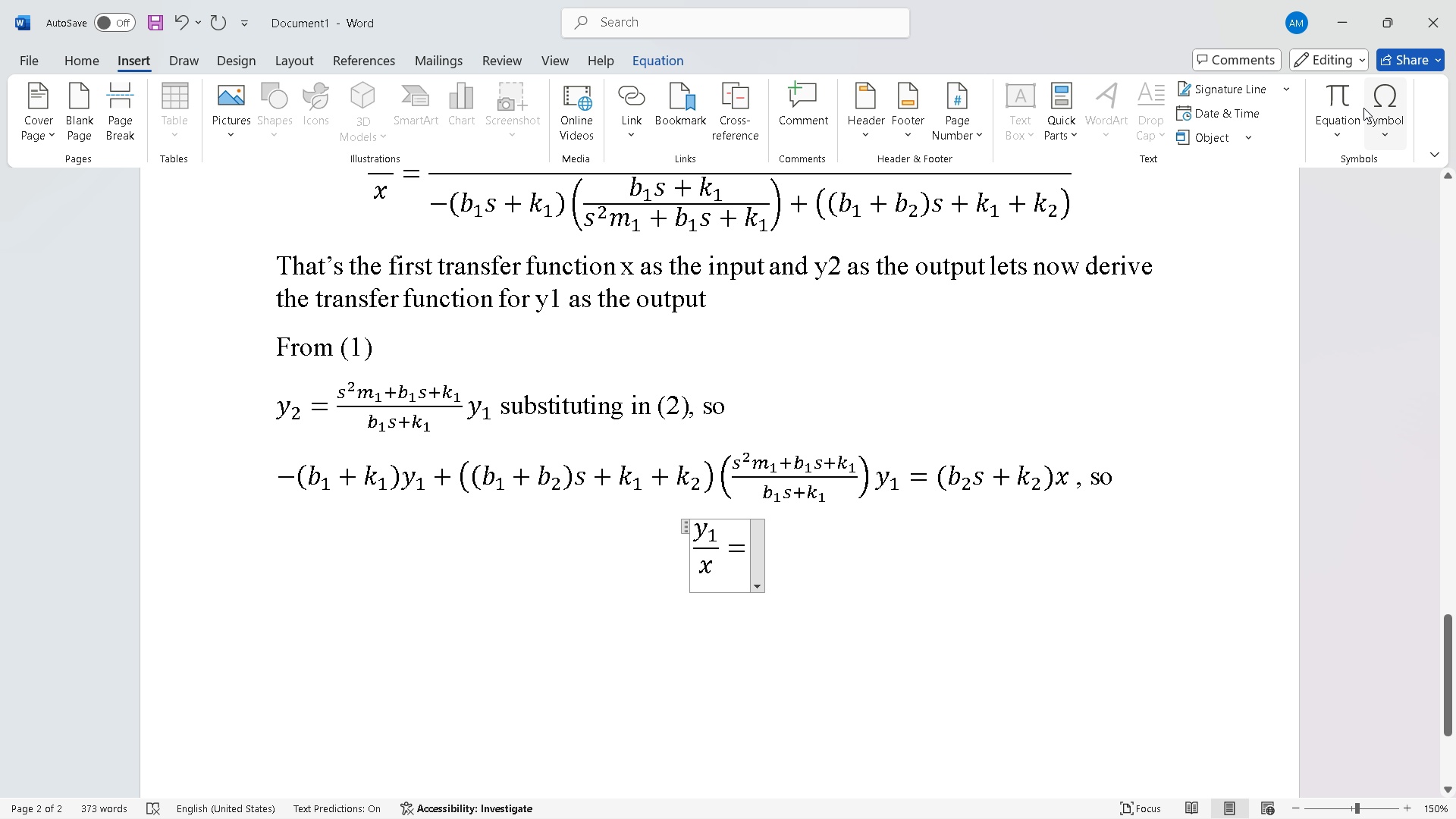 
left_click([1346, 102])
 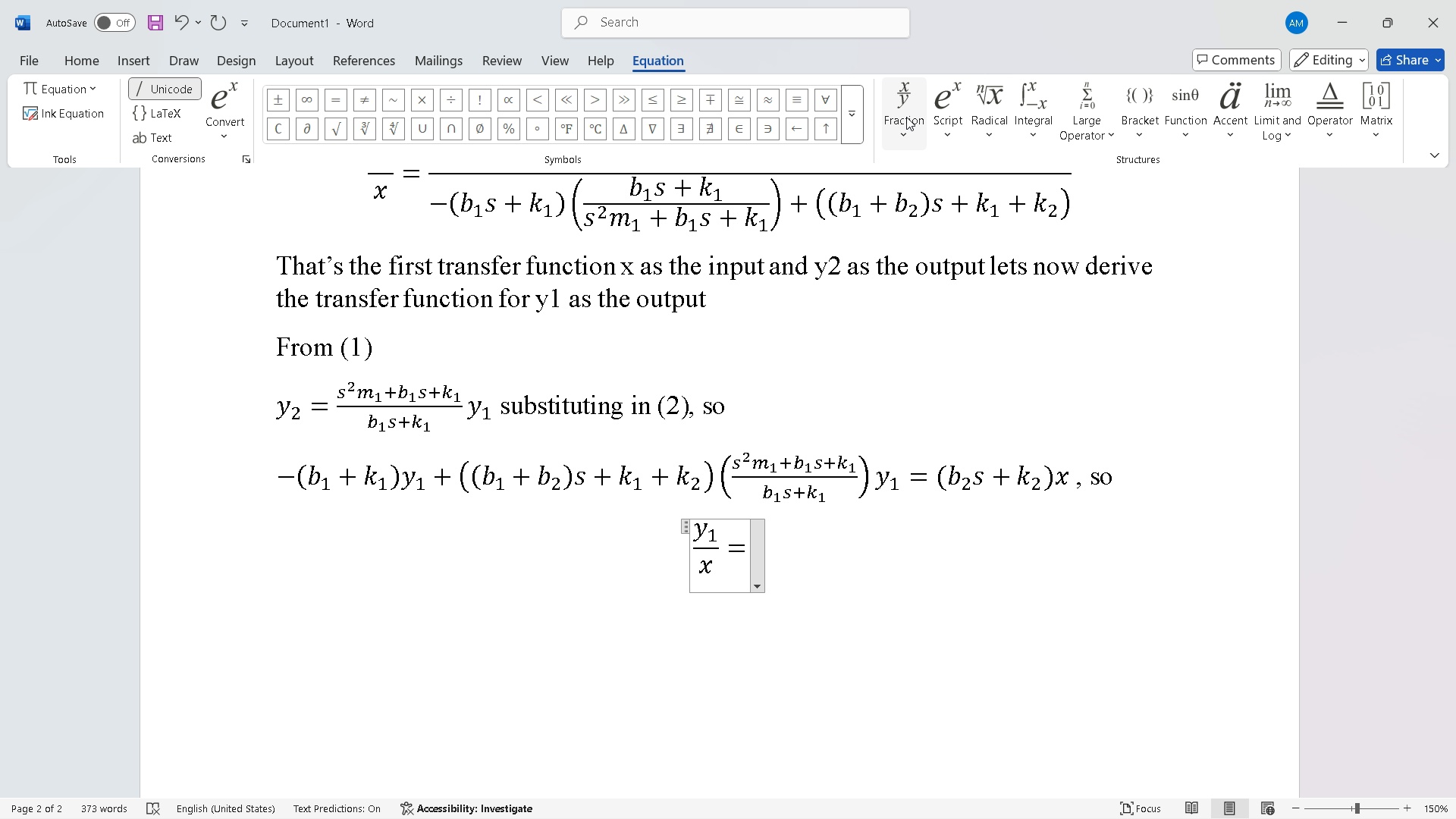 
left_click([906, 117])
 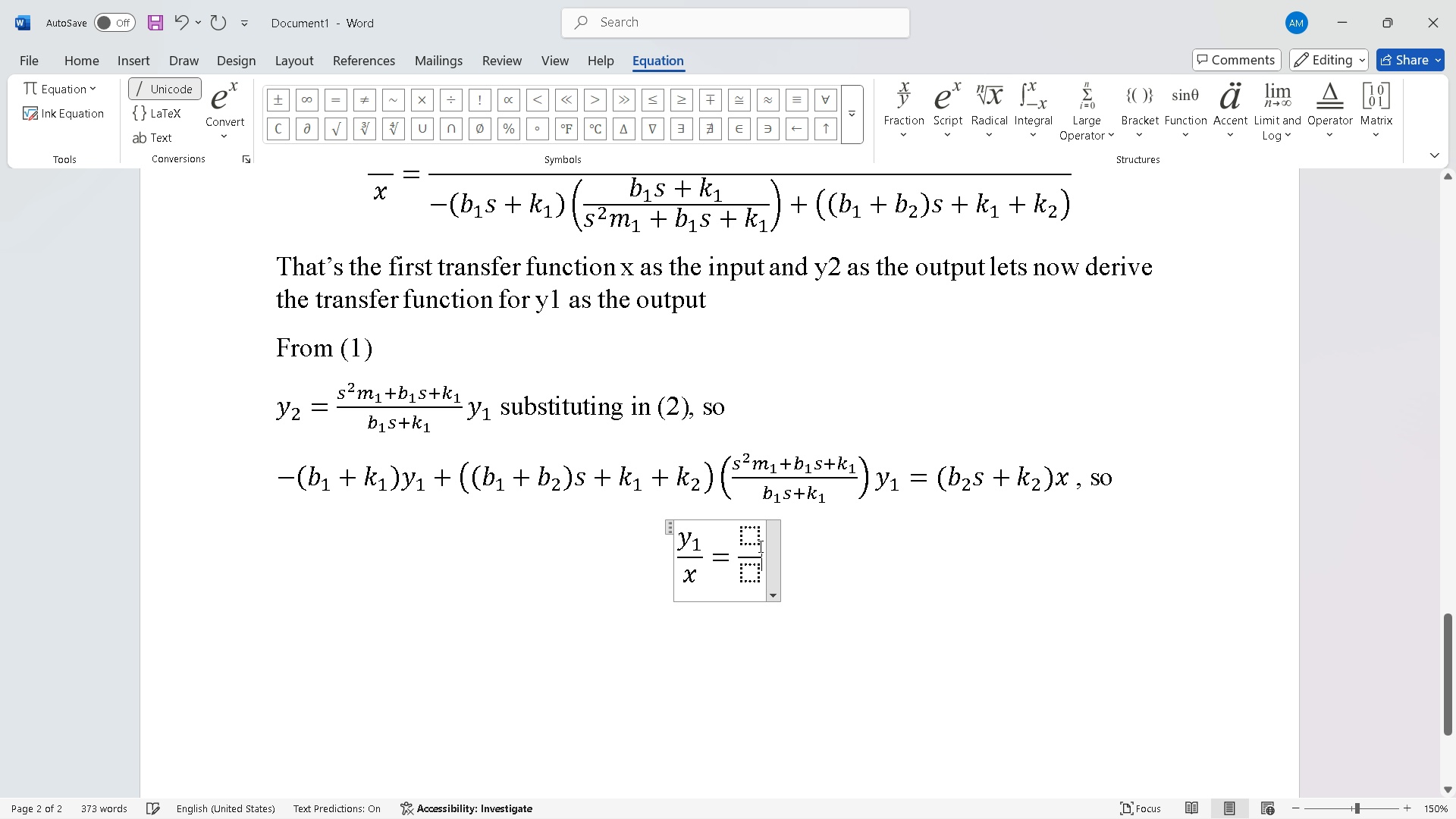 
left_click([743, 535])
 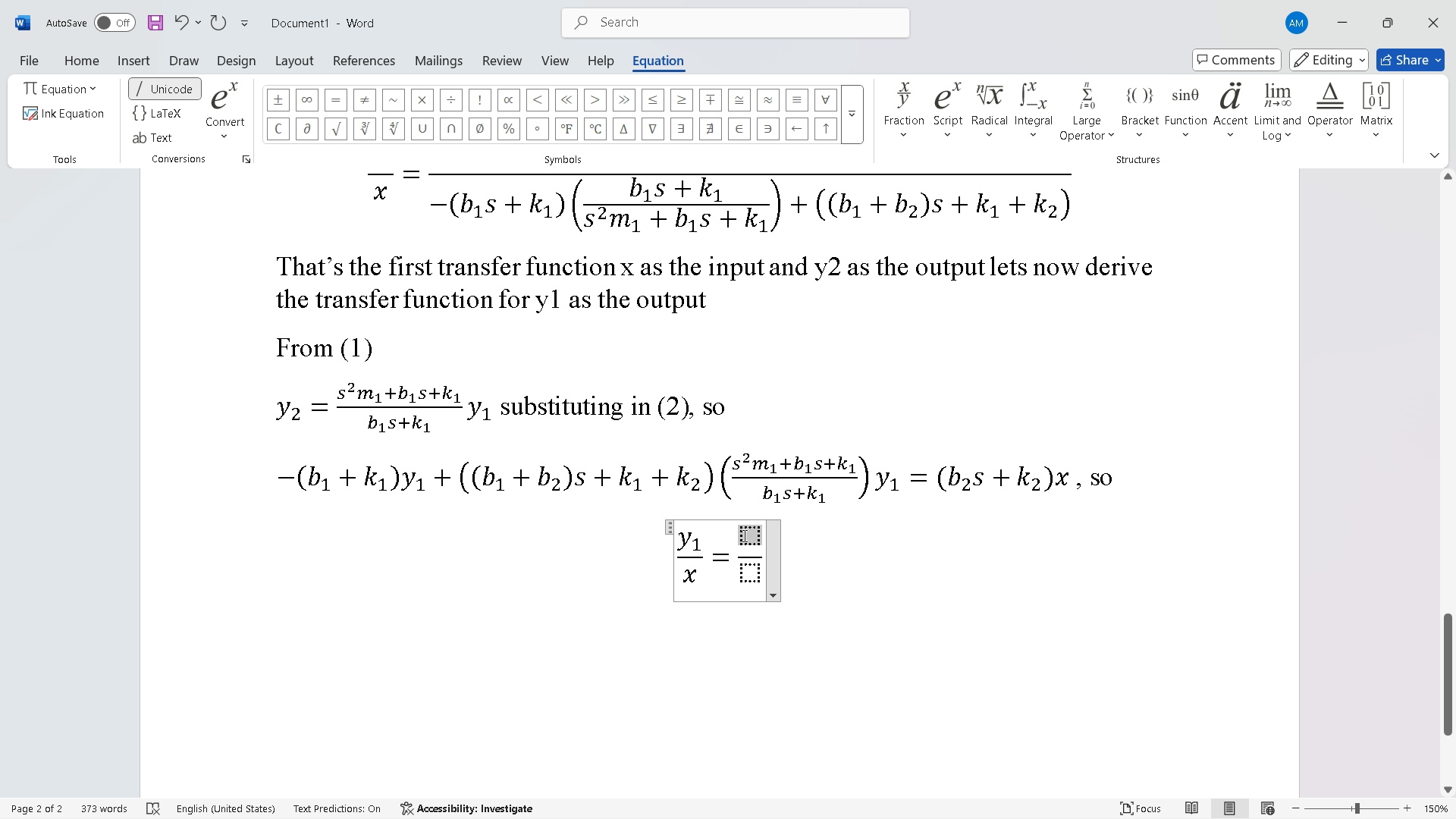 
key(Control+V)
 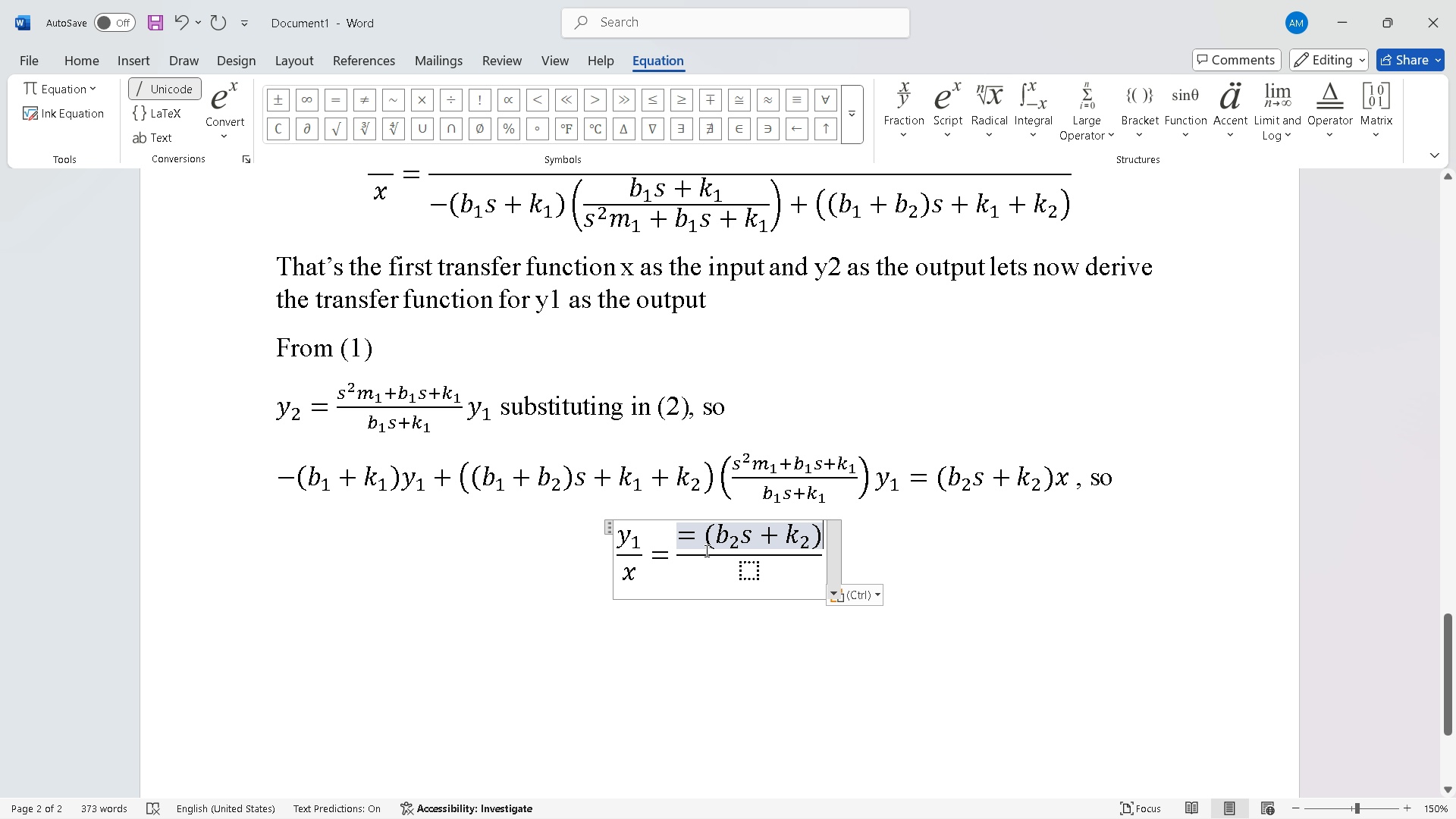 
left_click([701, 536])
 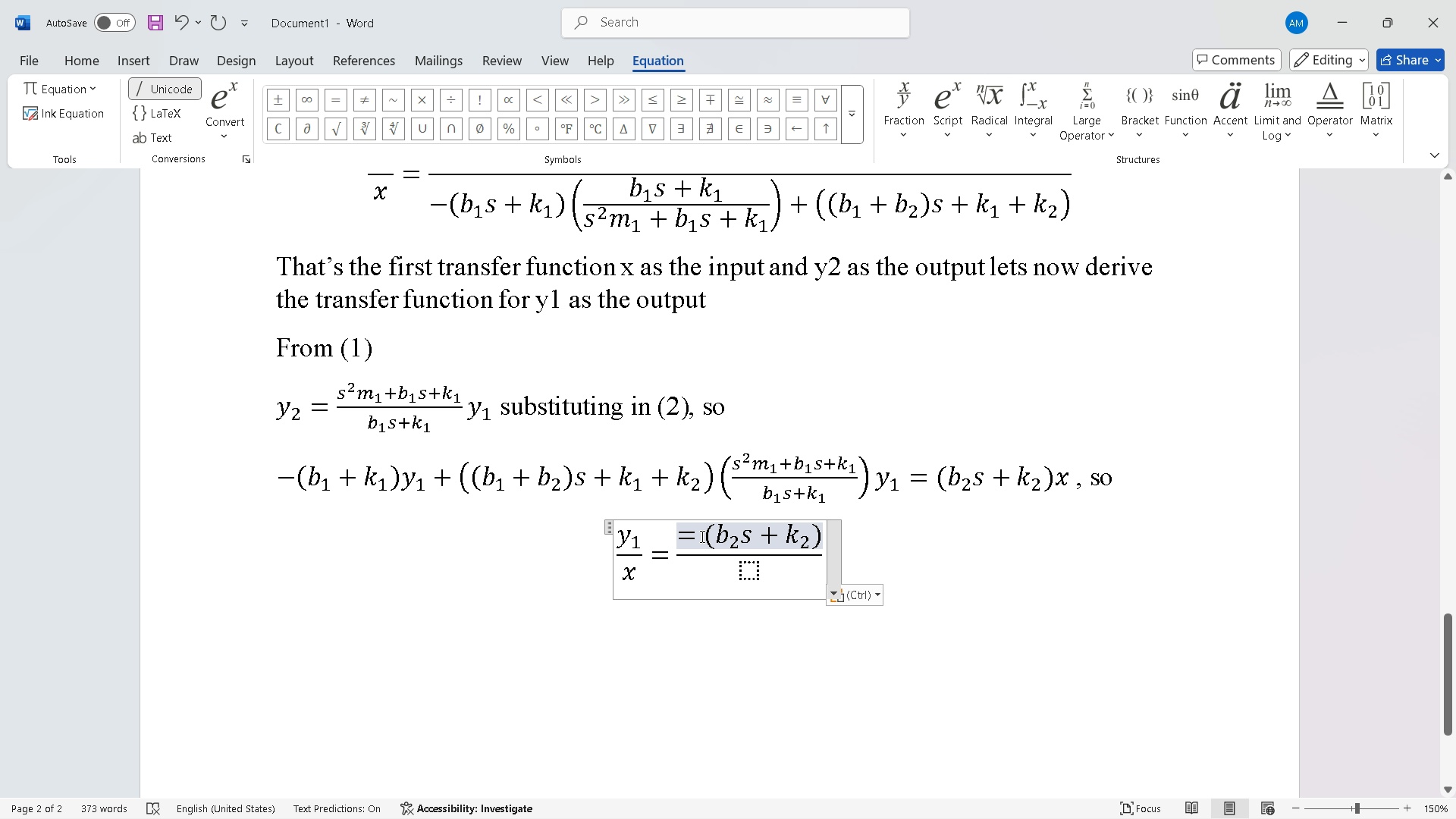 
key(Backspace)
 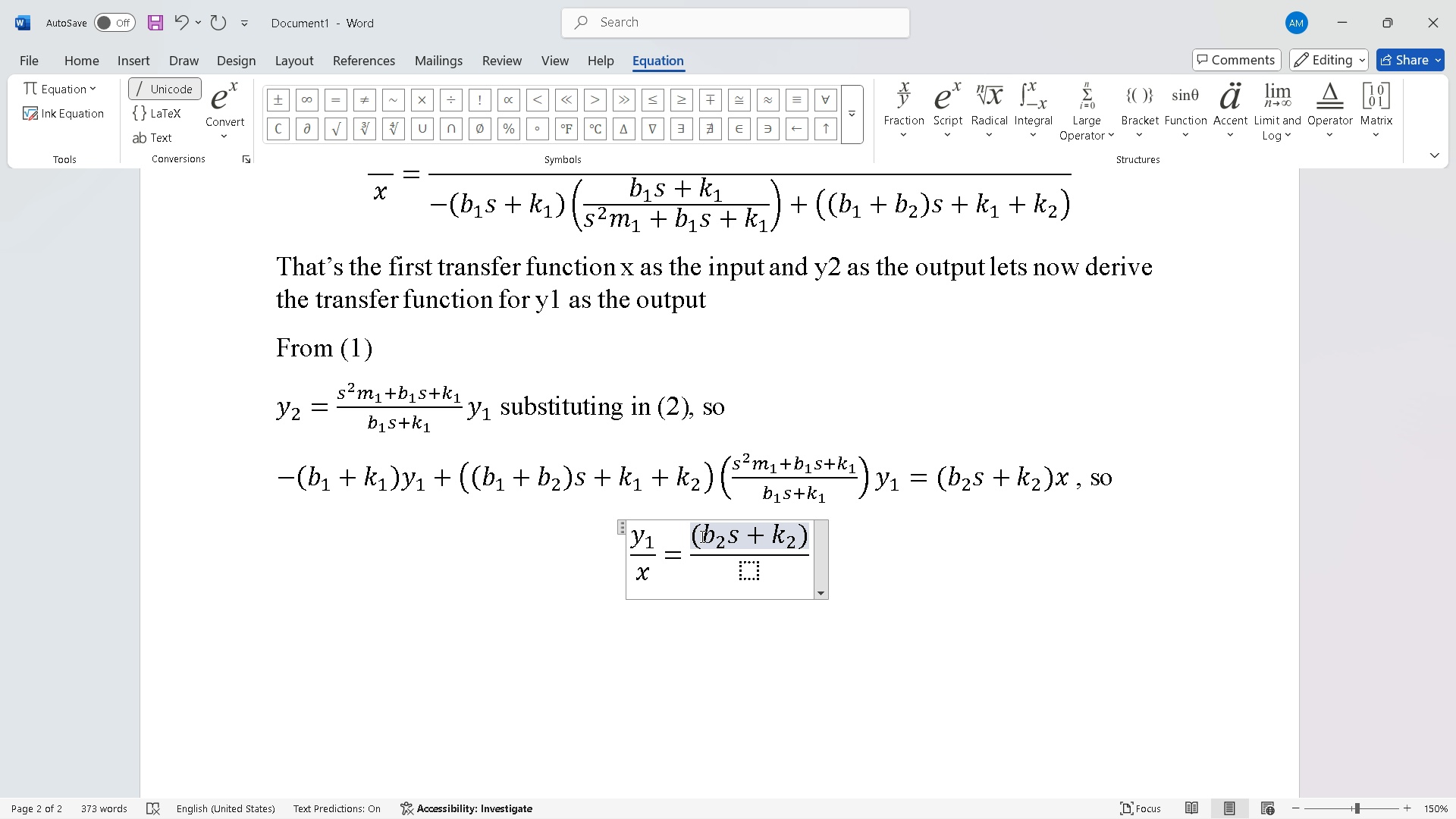 
key(ArrowDown)
 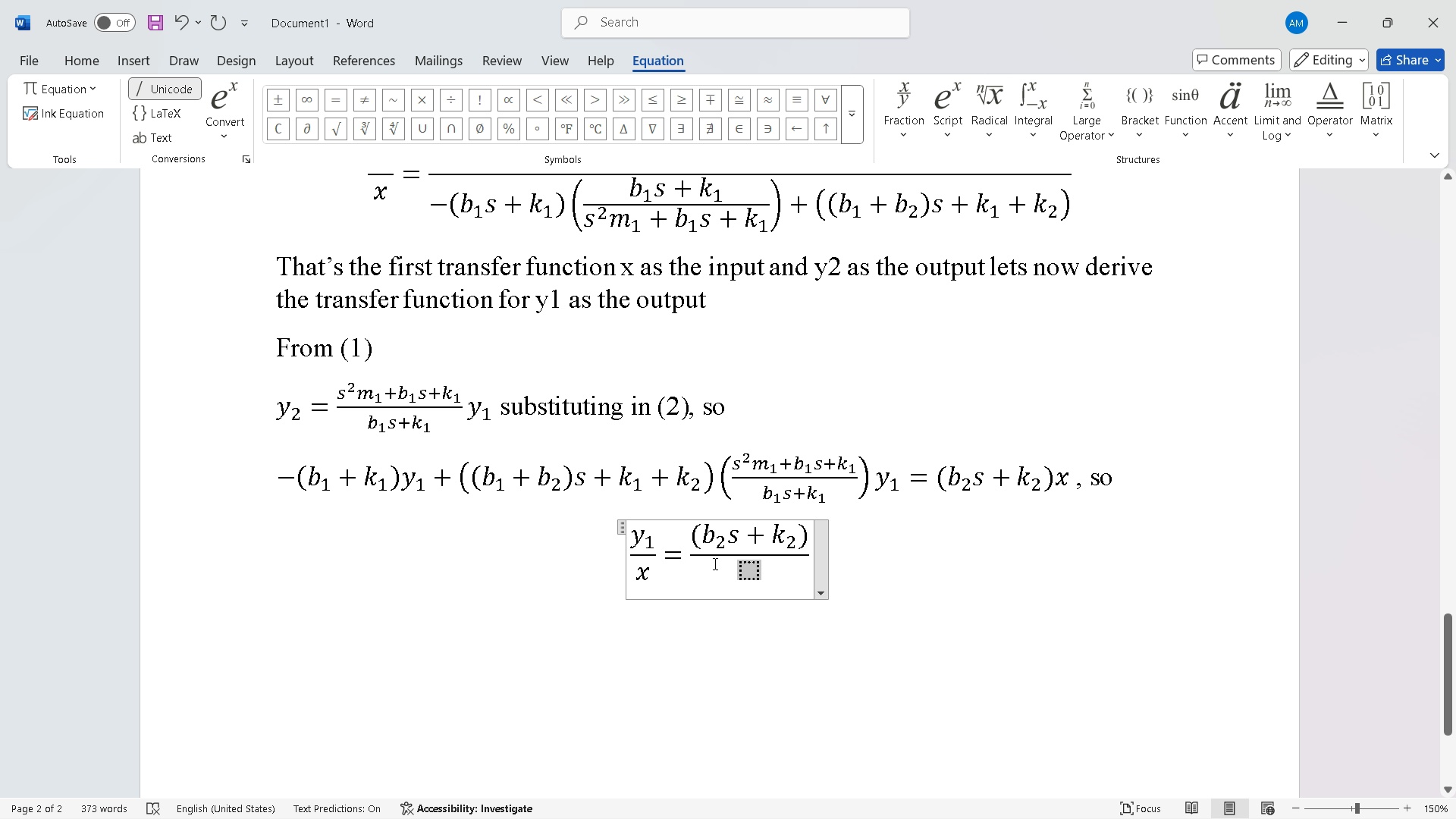 
left_click([806, 543])
 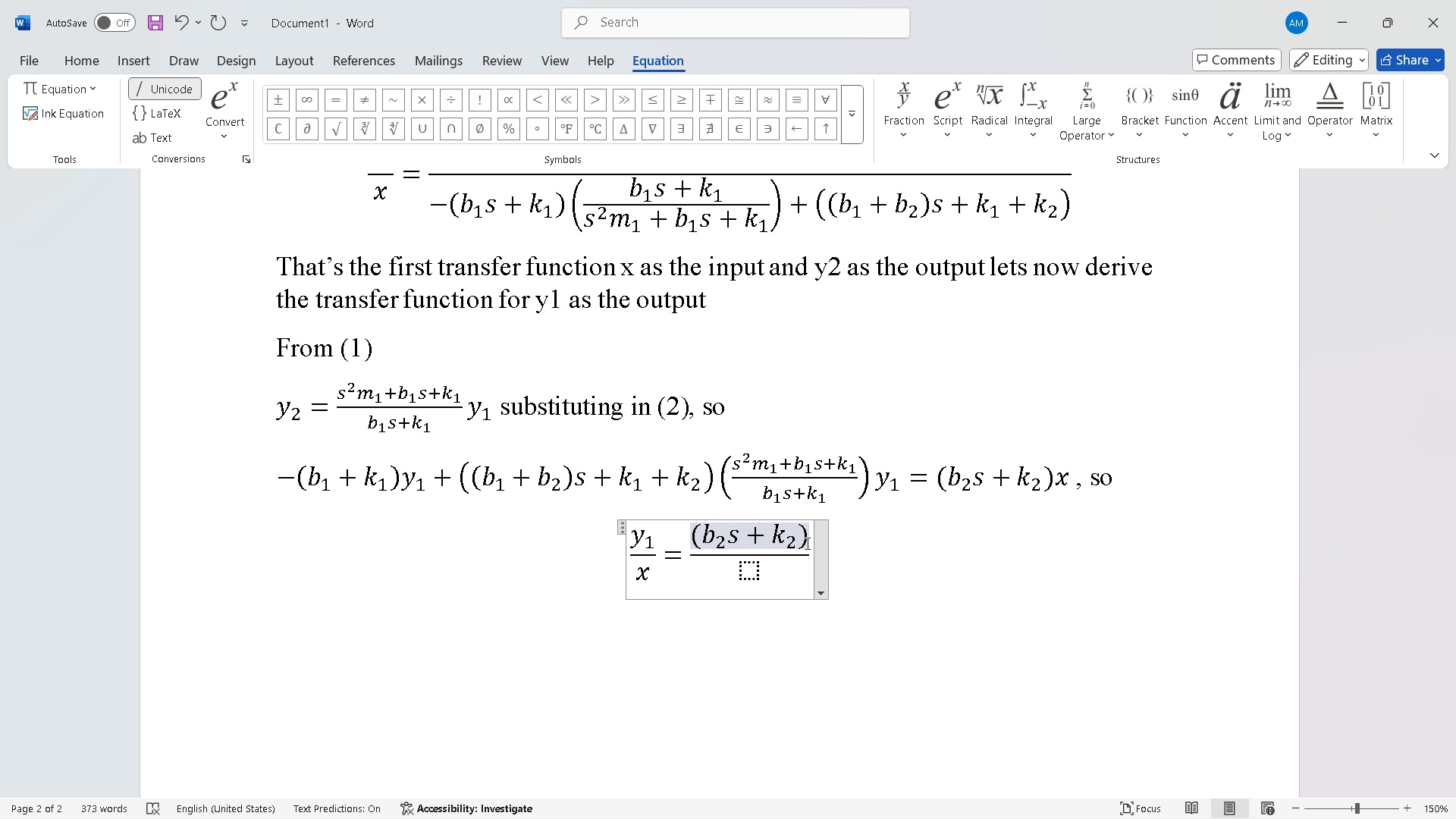 
key(Backspace)
 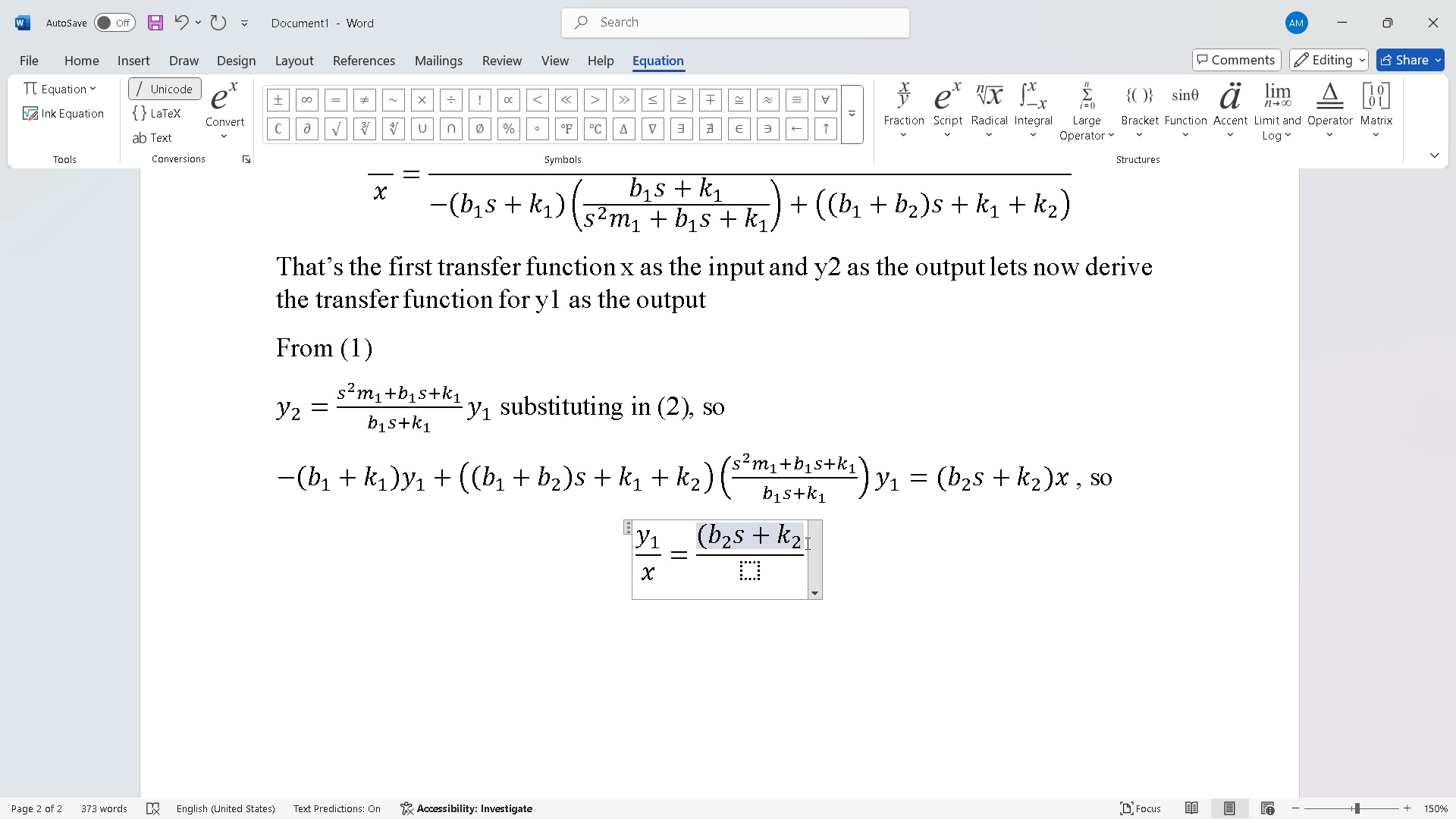 
hold_key(key=ArrowLeft, duration=0.63)
 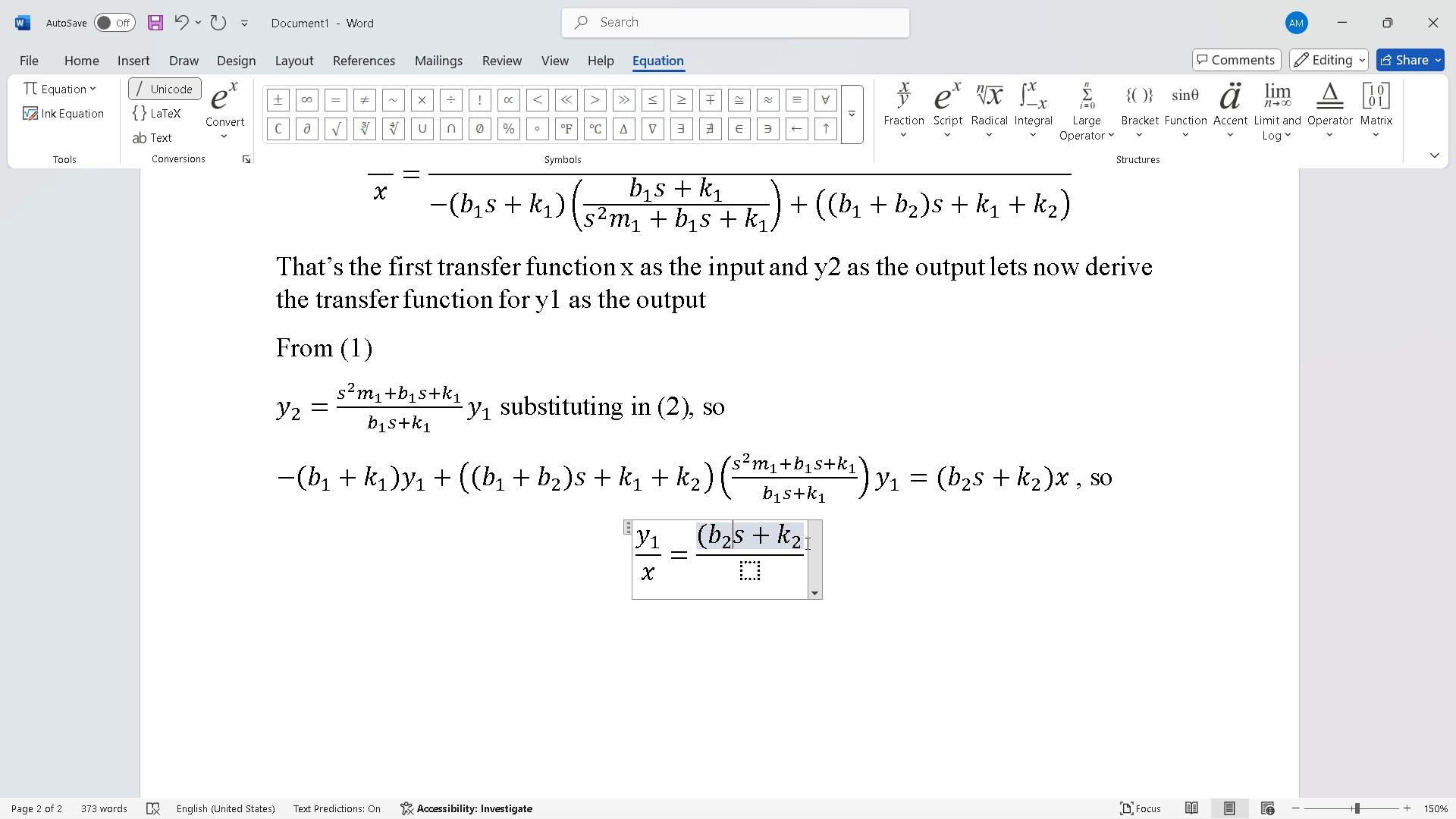 
hold_key(key=ArrowLeft, duration=0.36)
 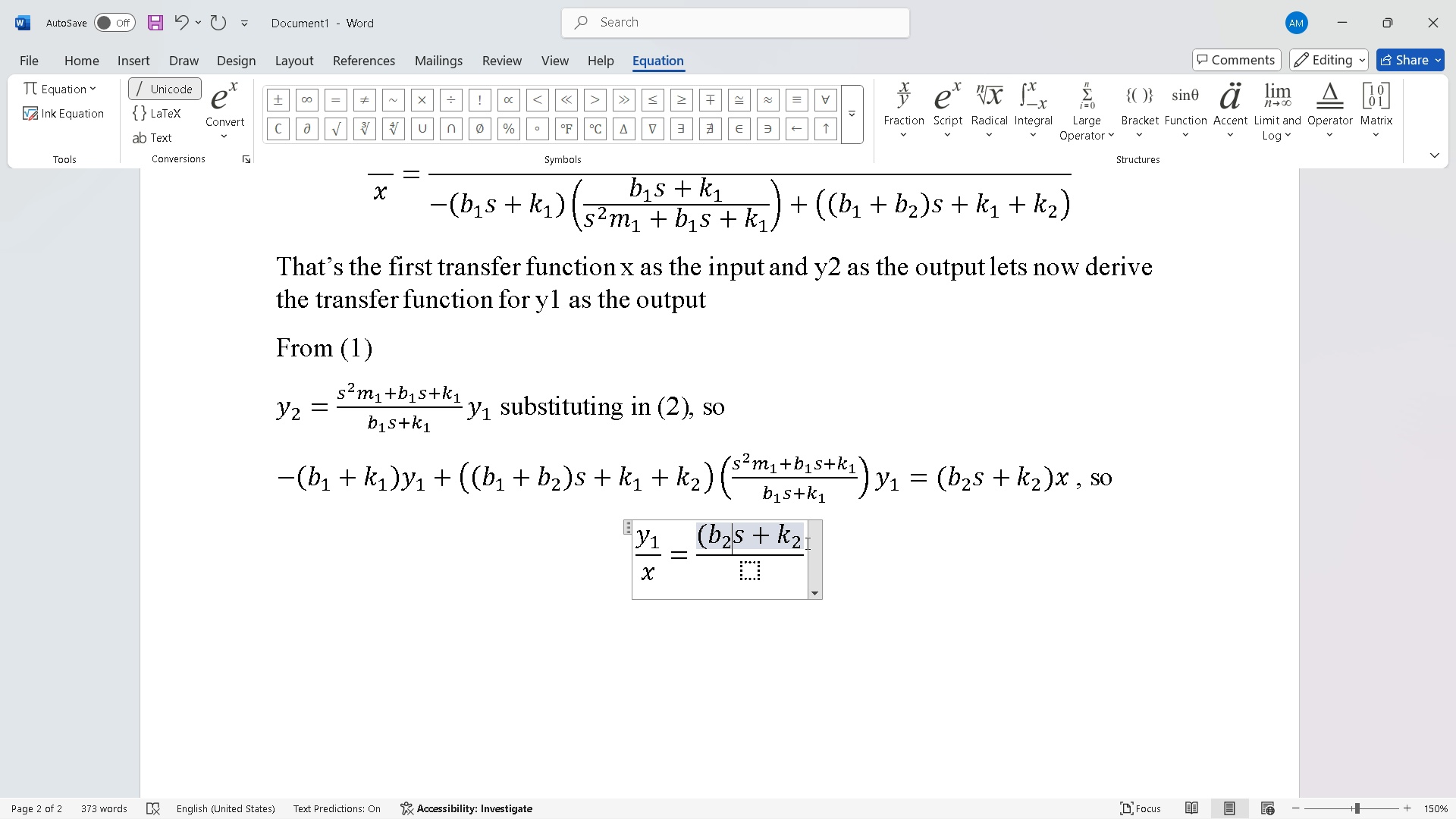 
key(ArrowLeft)
 